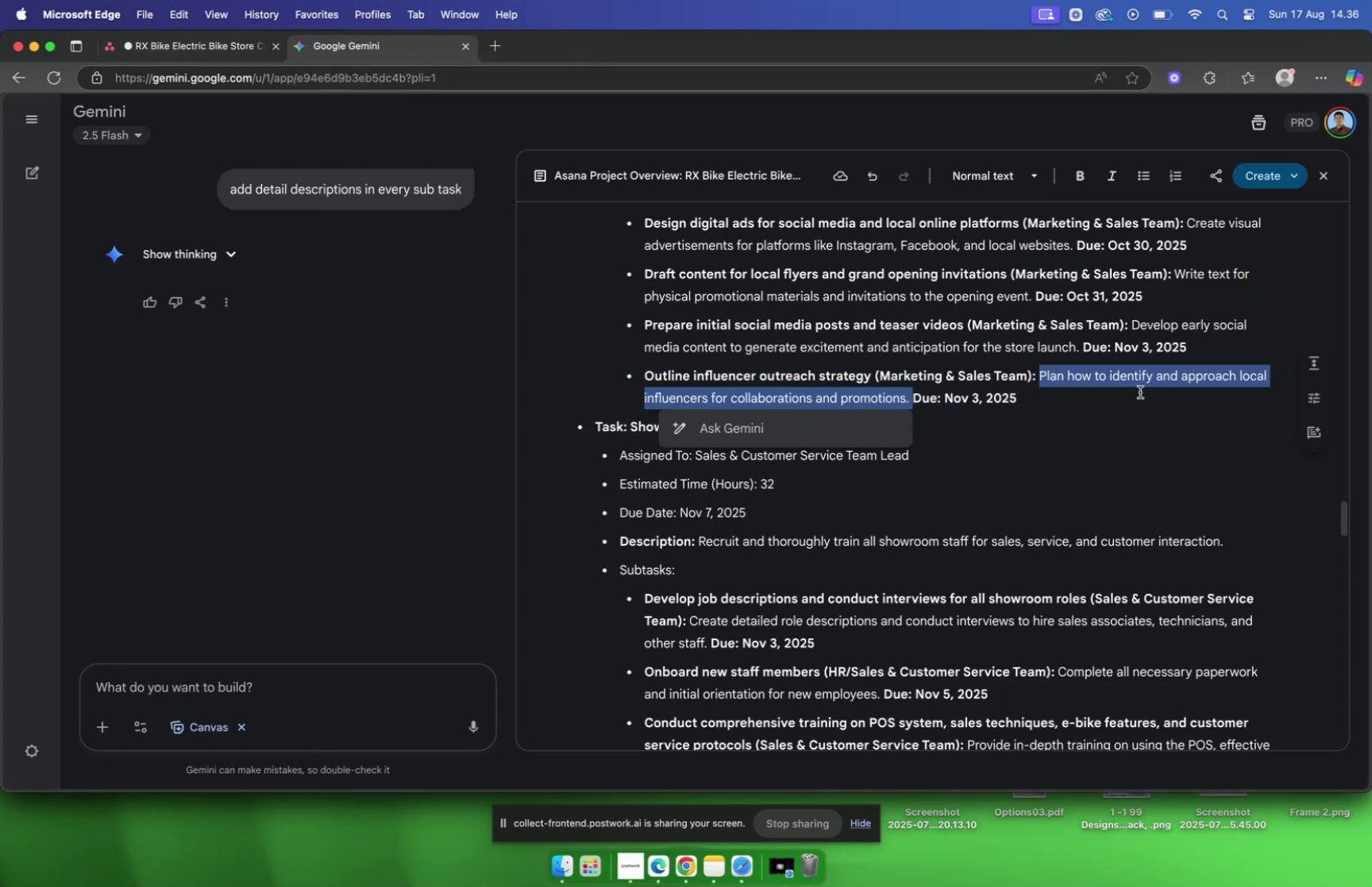 
key(Meta+C)
 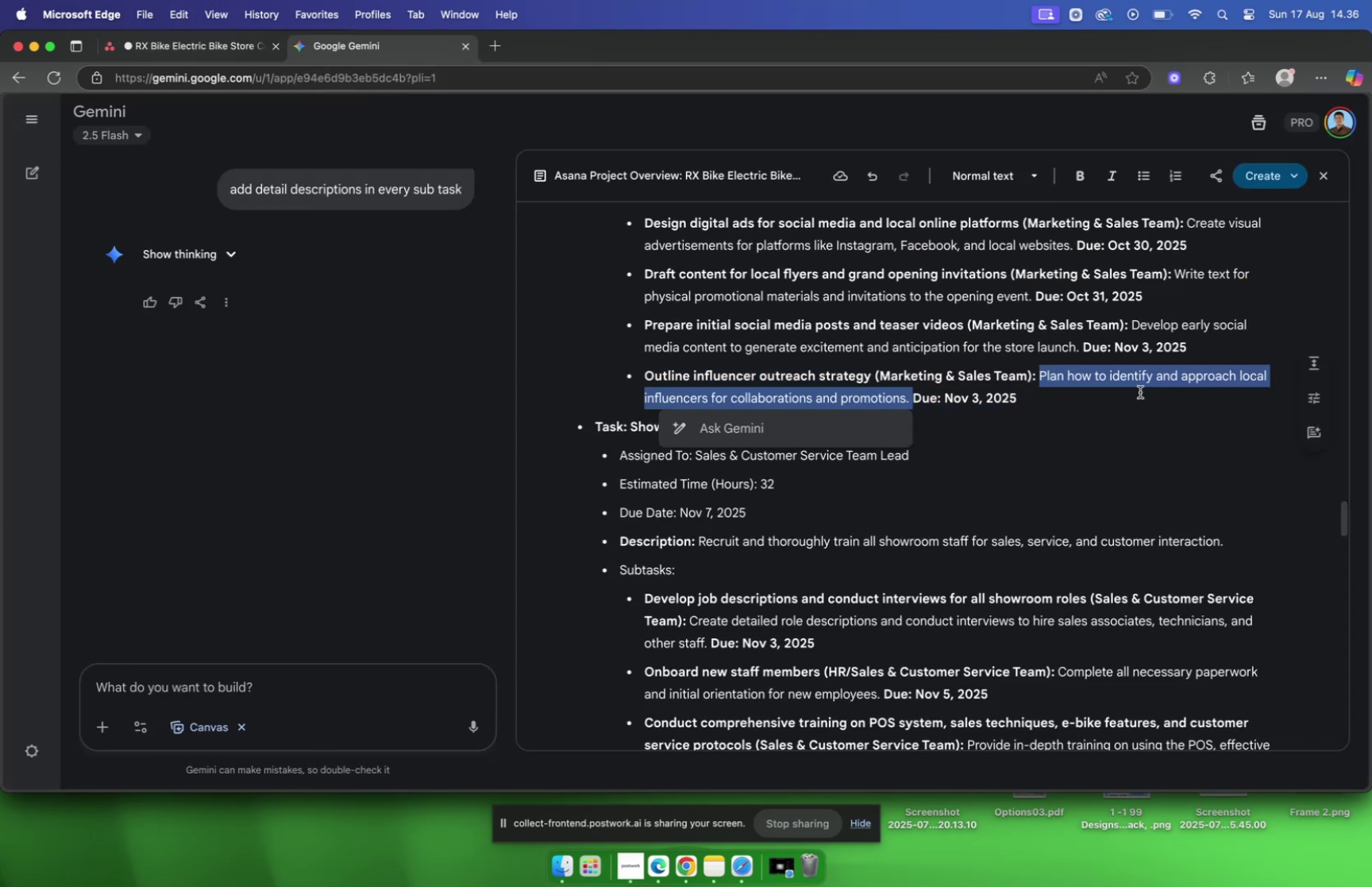 
key(Meta+C)
 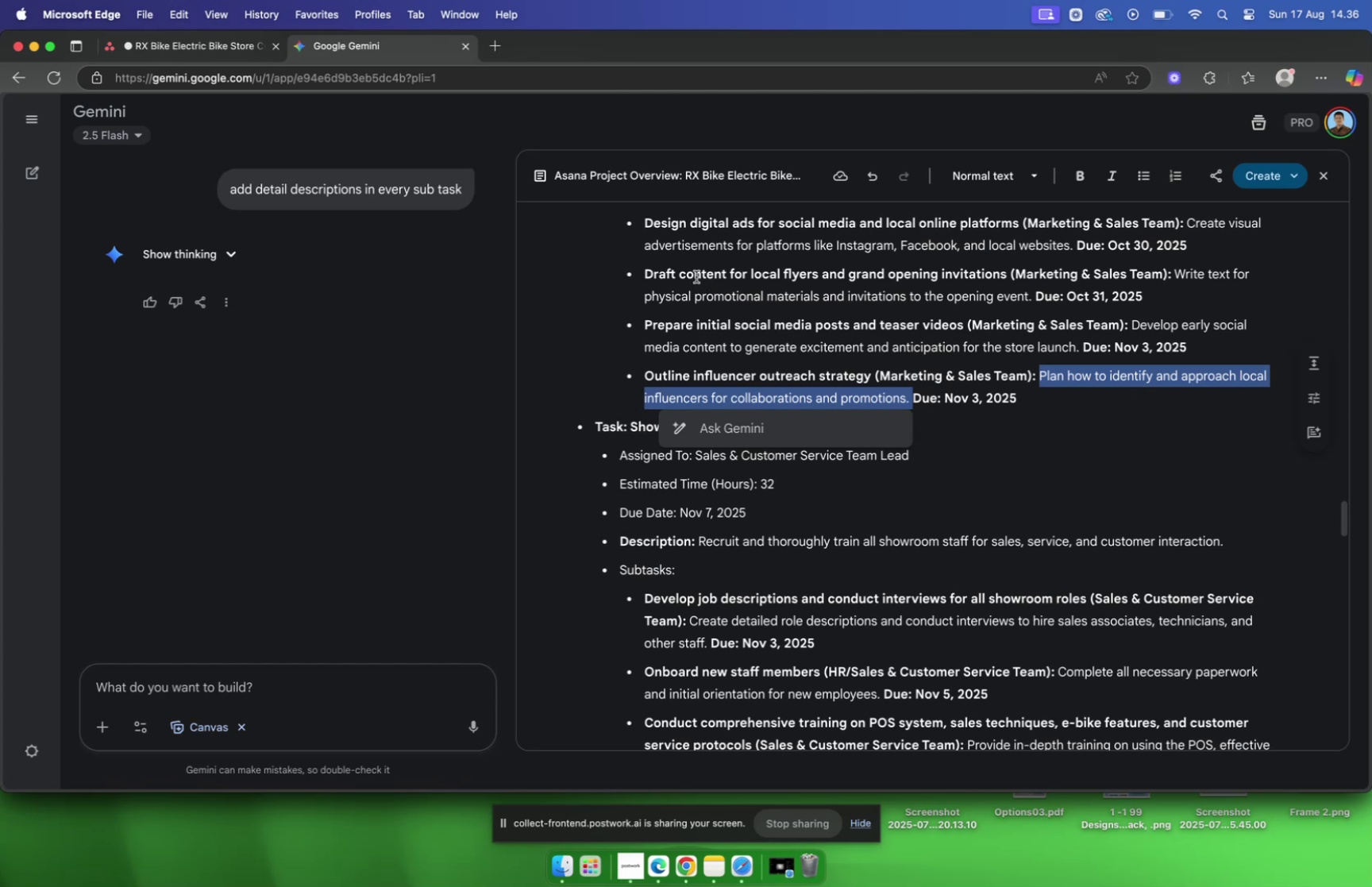 
wait(5.18)
 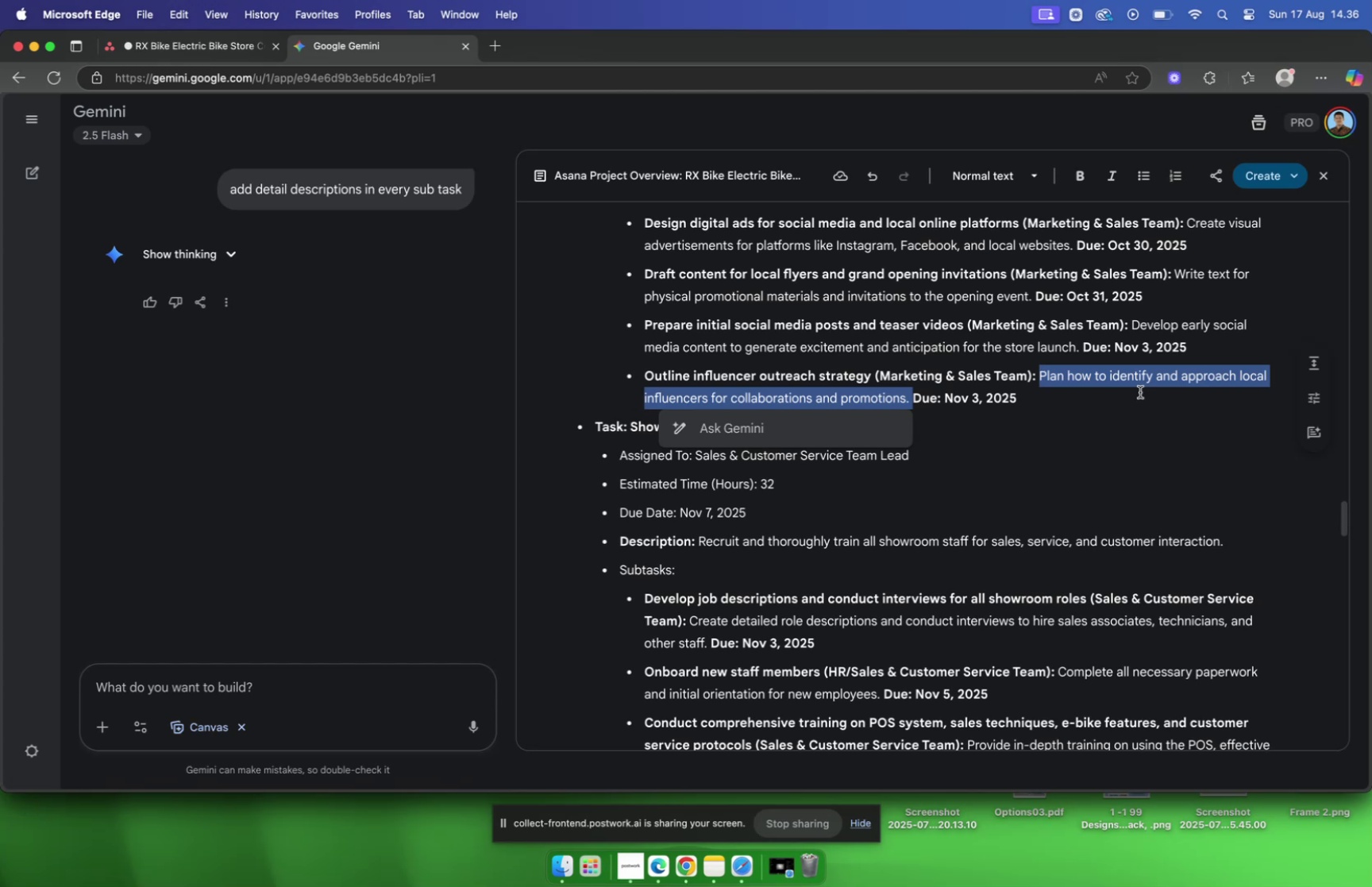 
left_click([207, 52])
 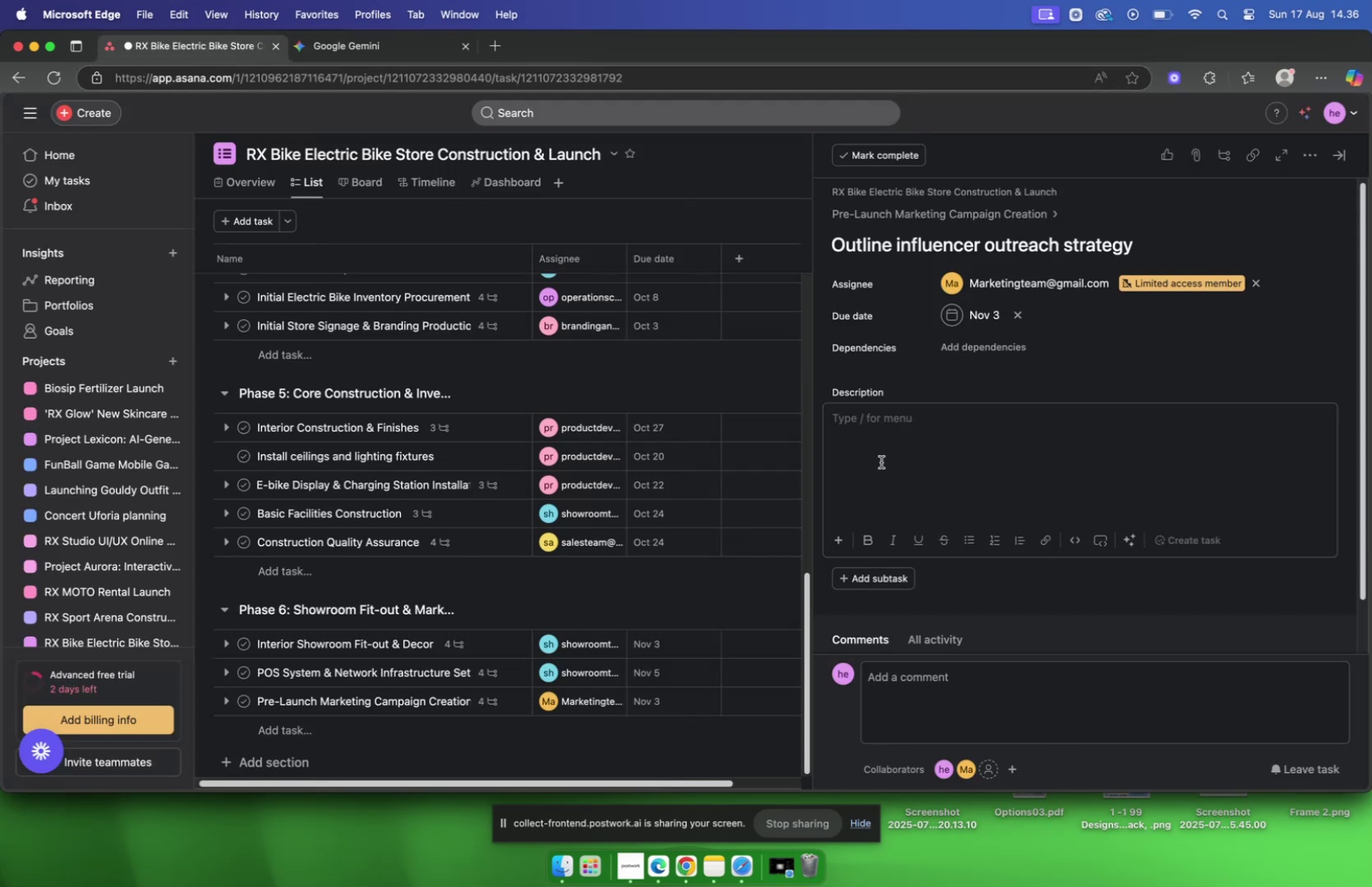 
key(Meta+V)
 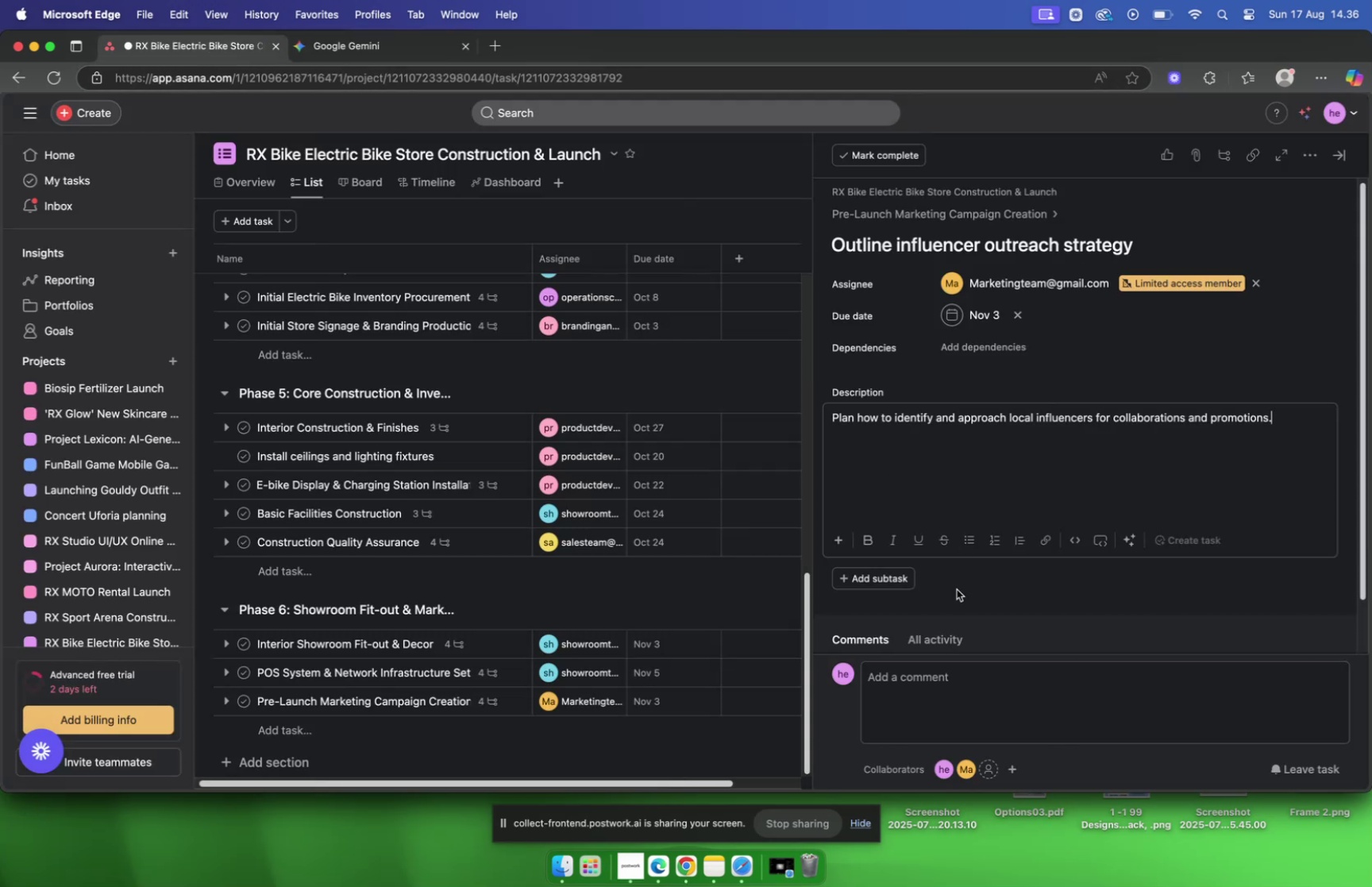 
left_click([955, 579])
 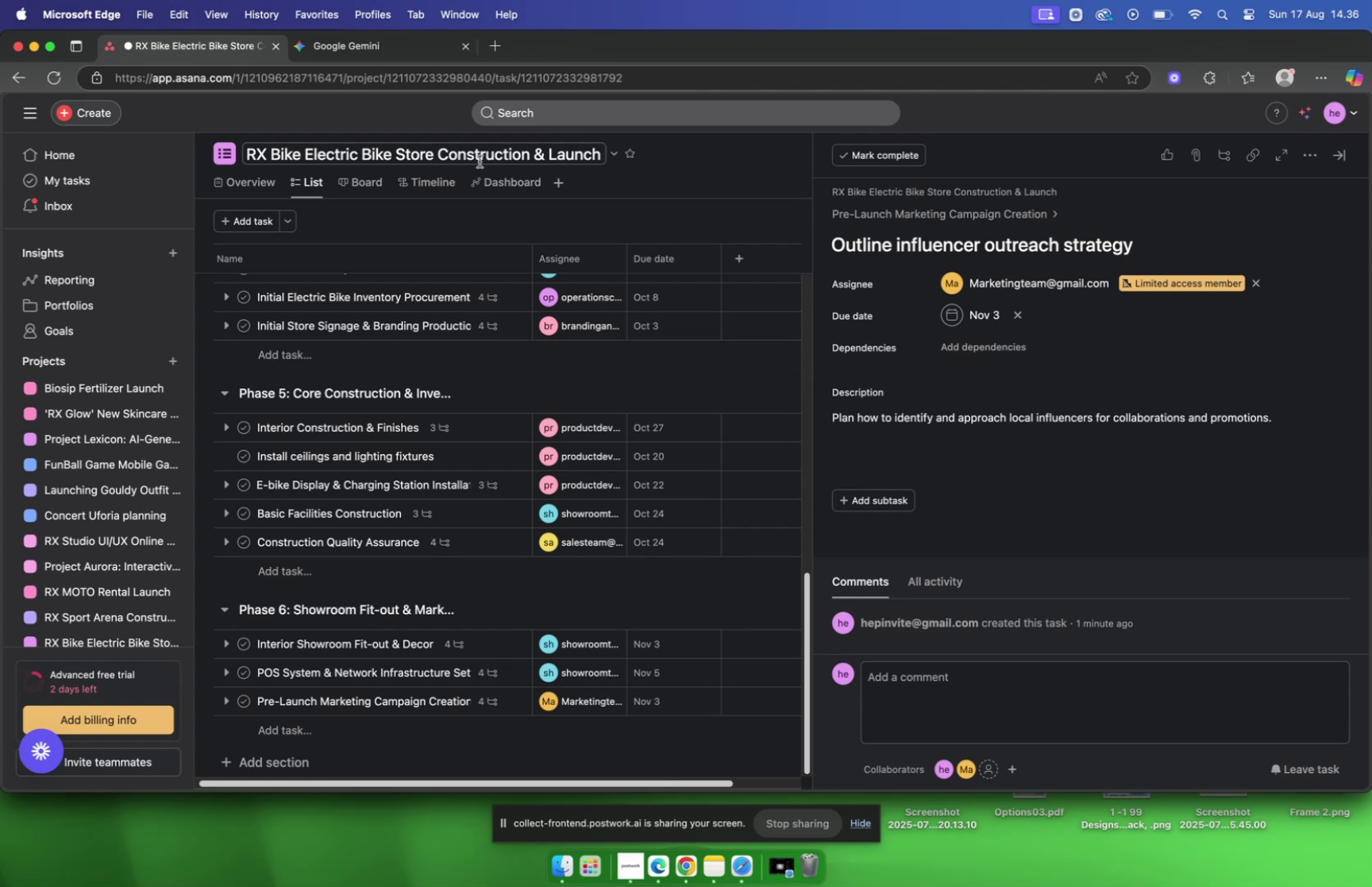 
mouse_move([365, 83])
 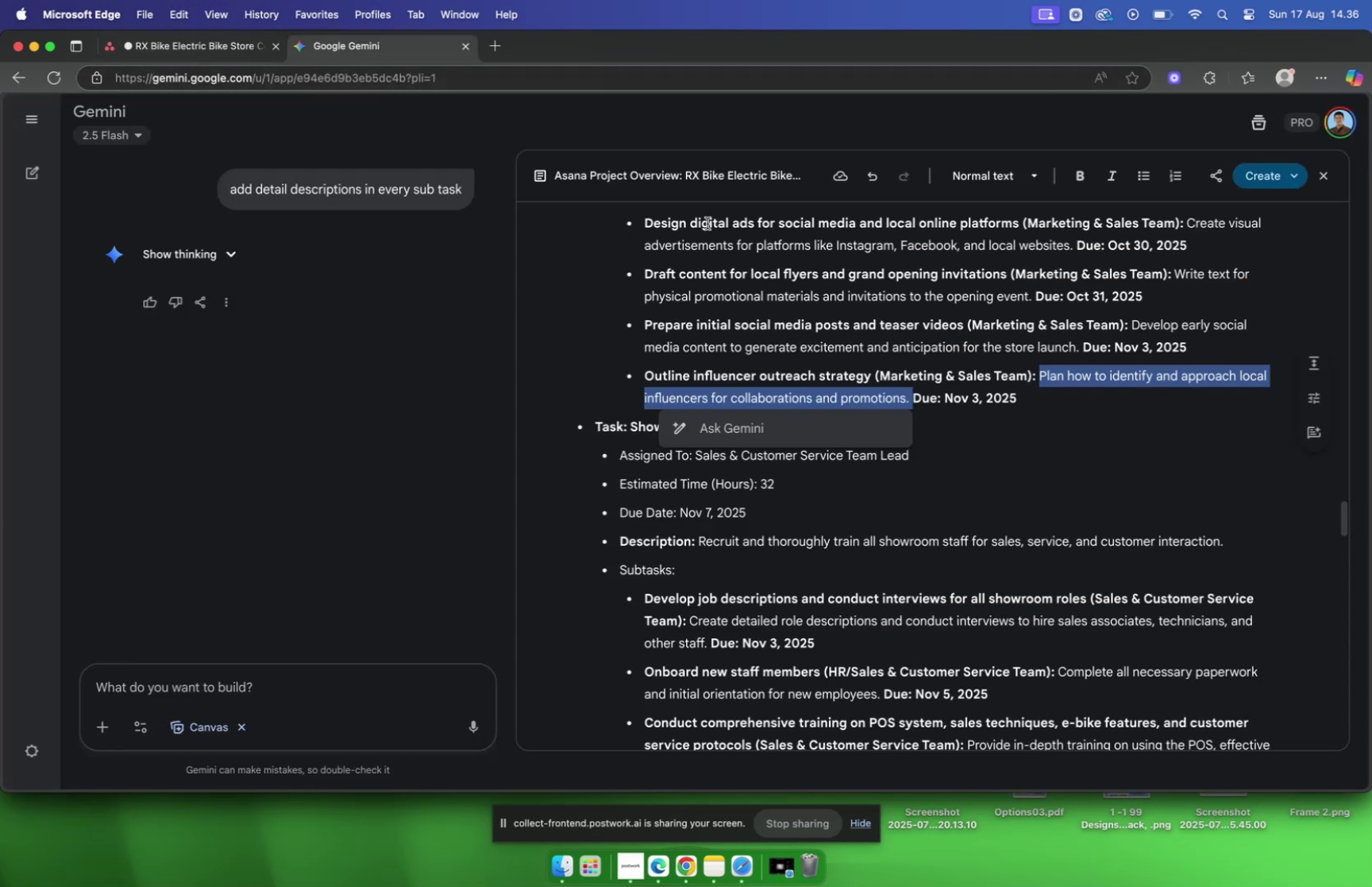 
scroll: coordinate [789, 260], scroll_direction: up, amount: 4.0
 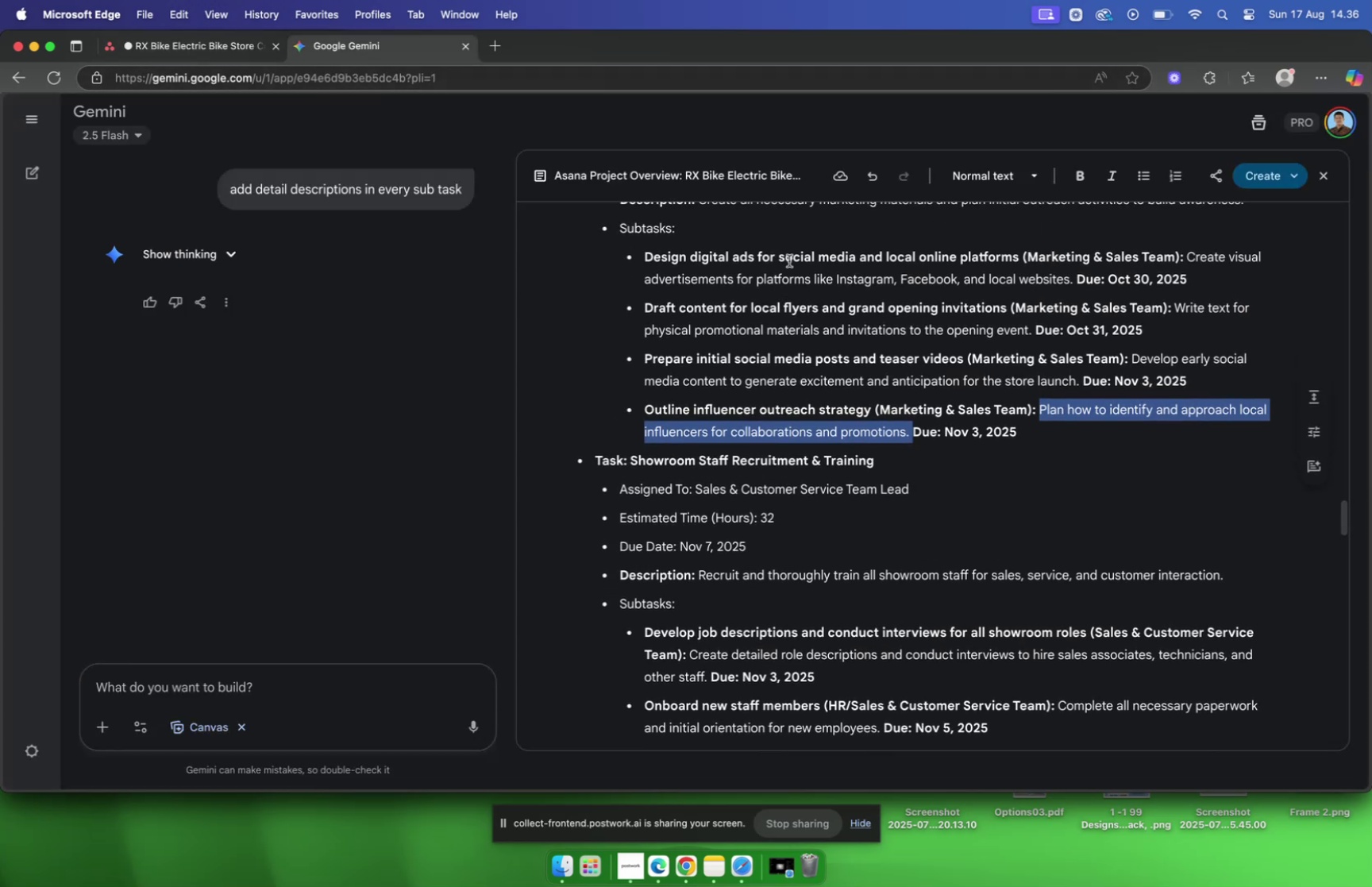 
scroll: coordinate [839, 263], scroll_direction: down, amount: 9.0
 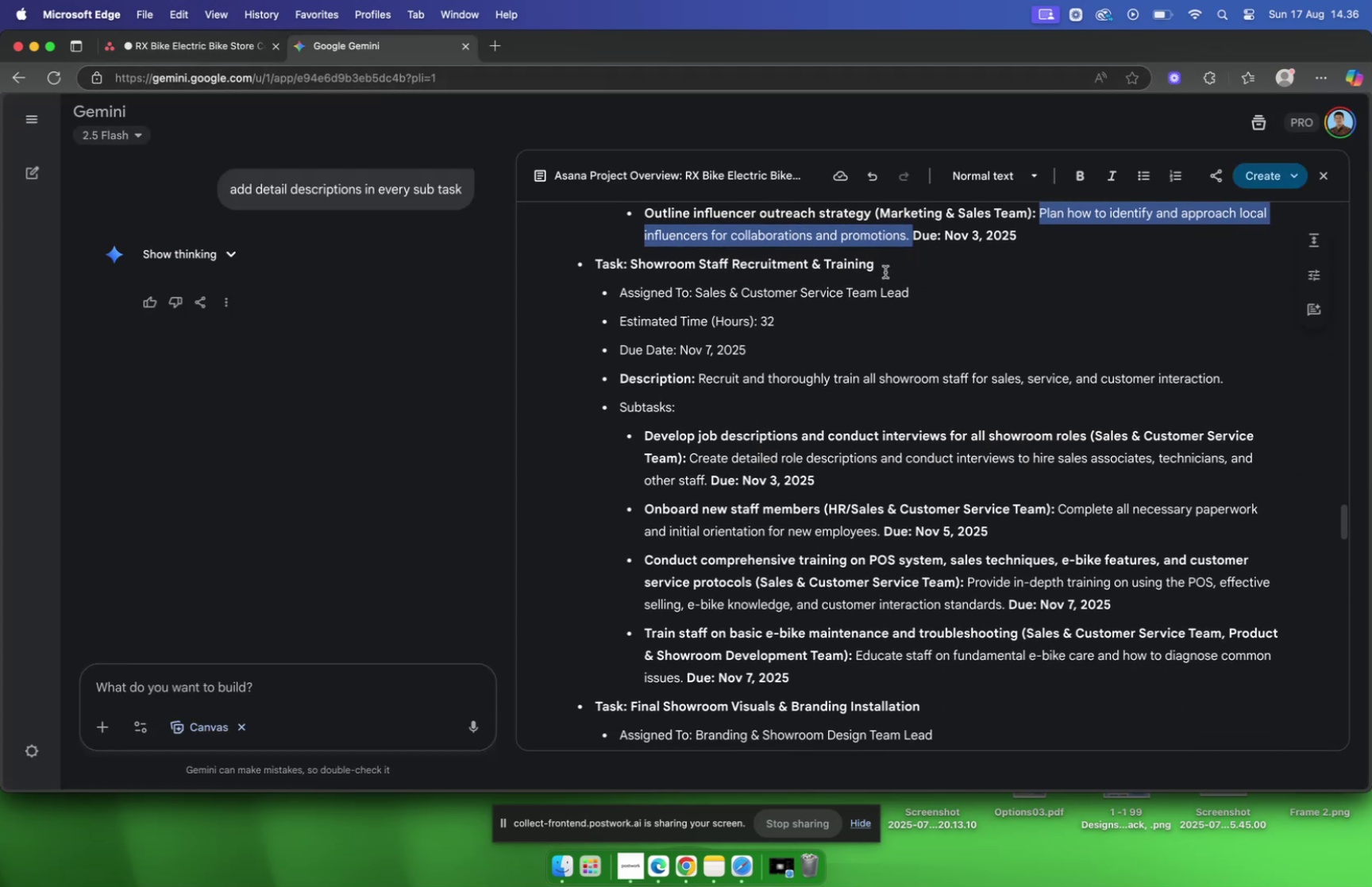 
left_click([884, 269])
 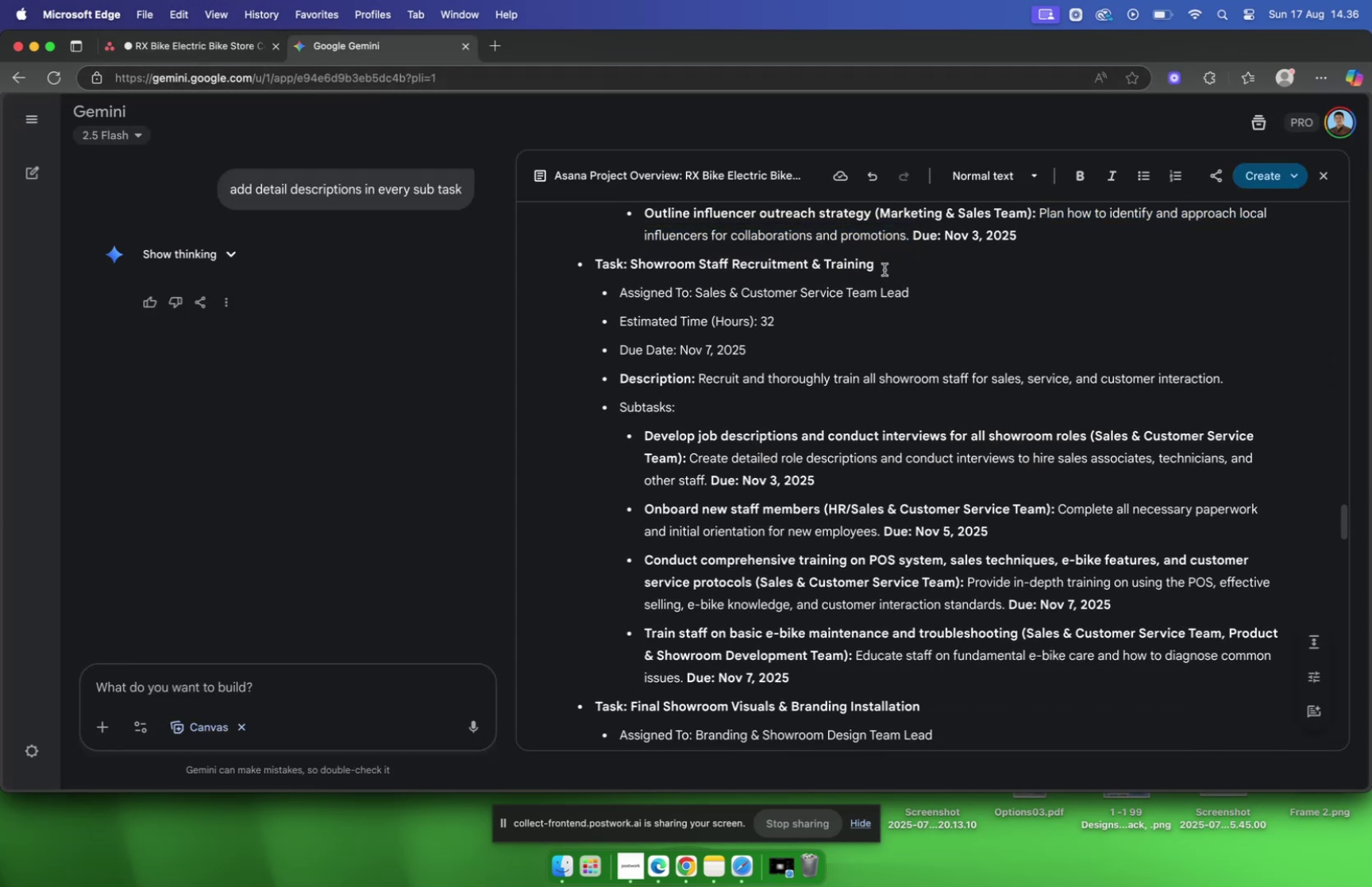 
left_click_drag(start_coordinate=[884, 269], to_coordinate=[634, 265])
 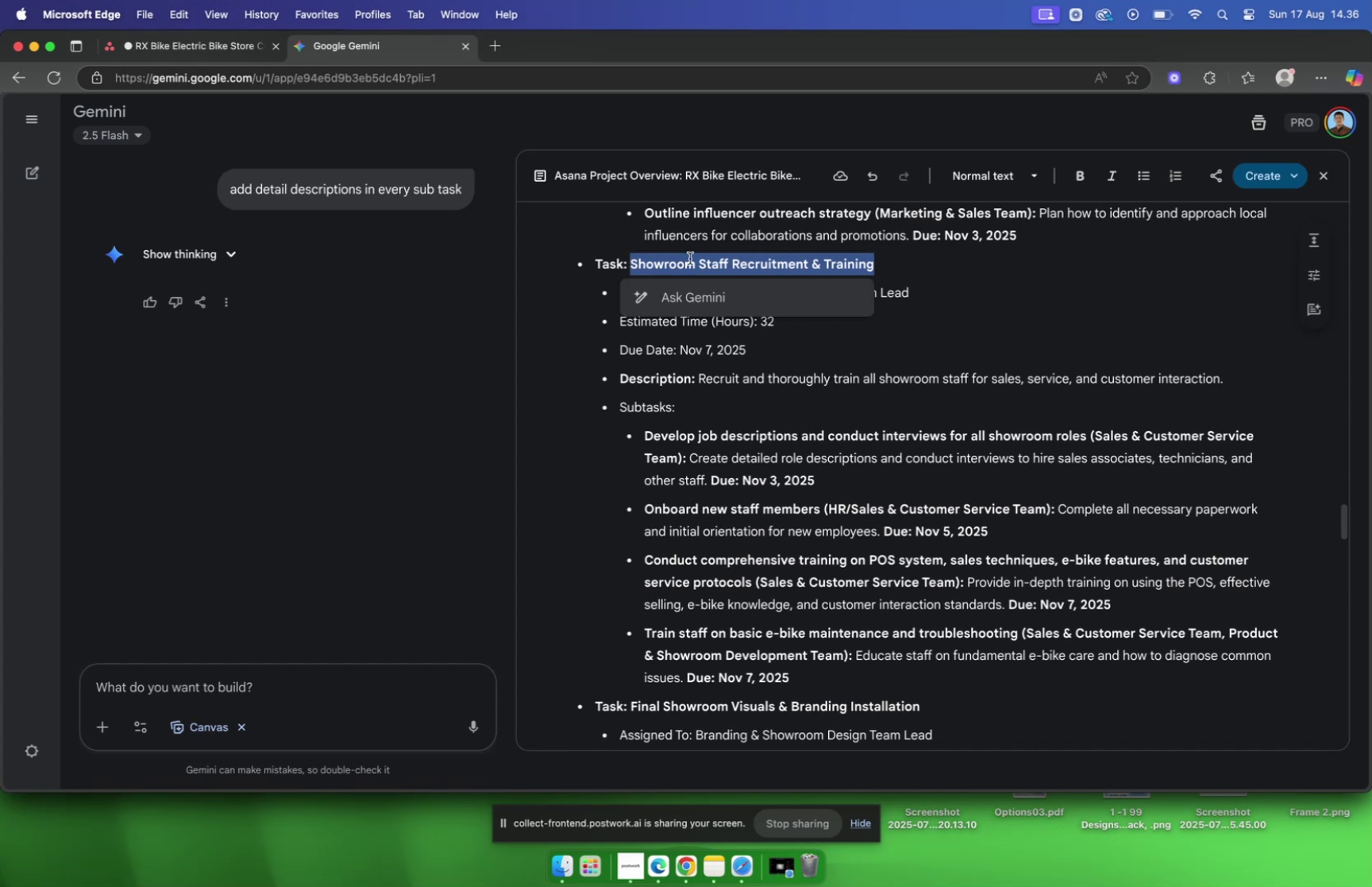 
key(Meta+C)
 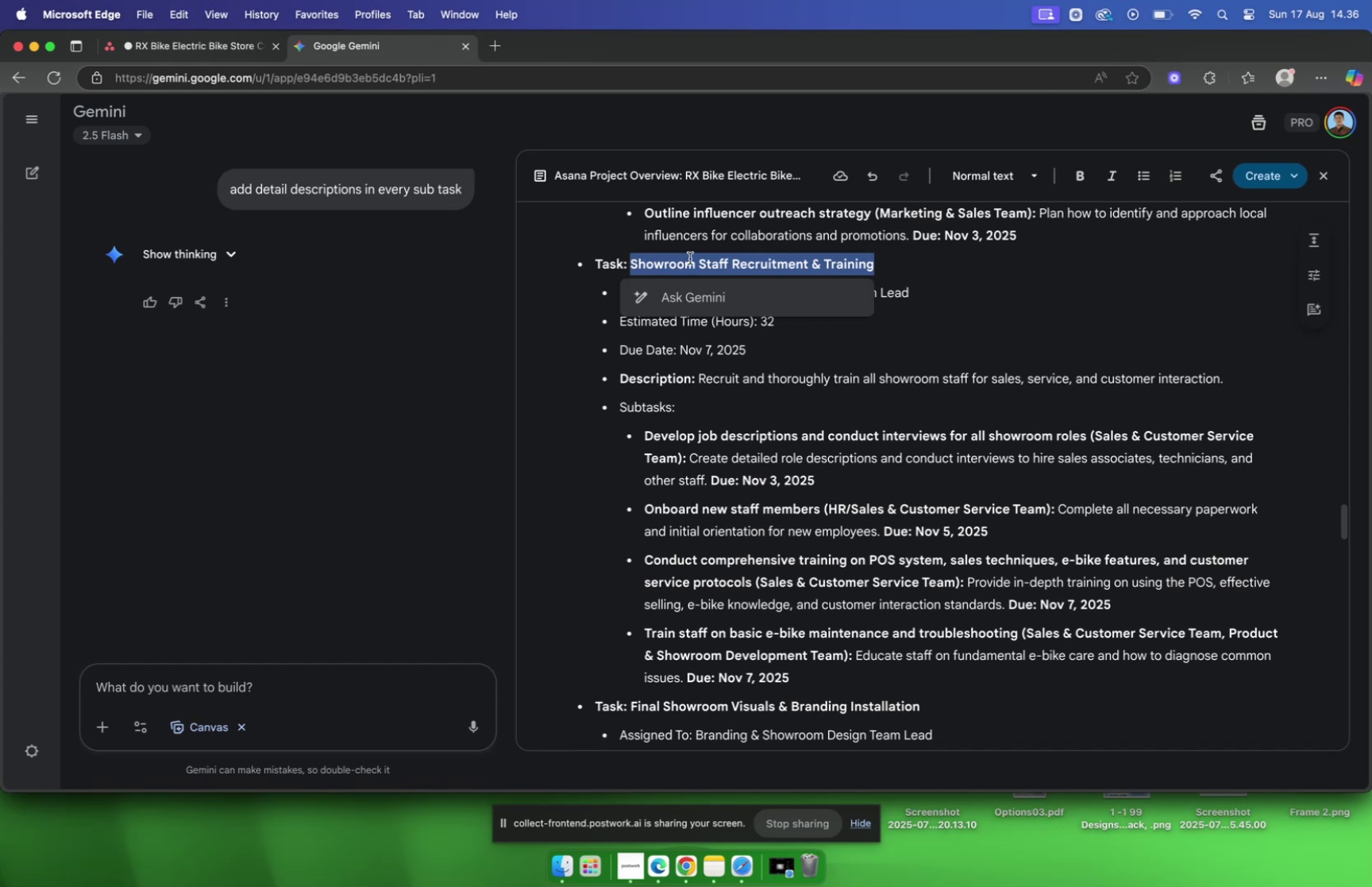 
key(Meta+C)
 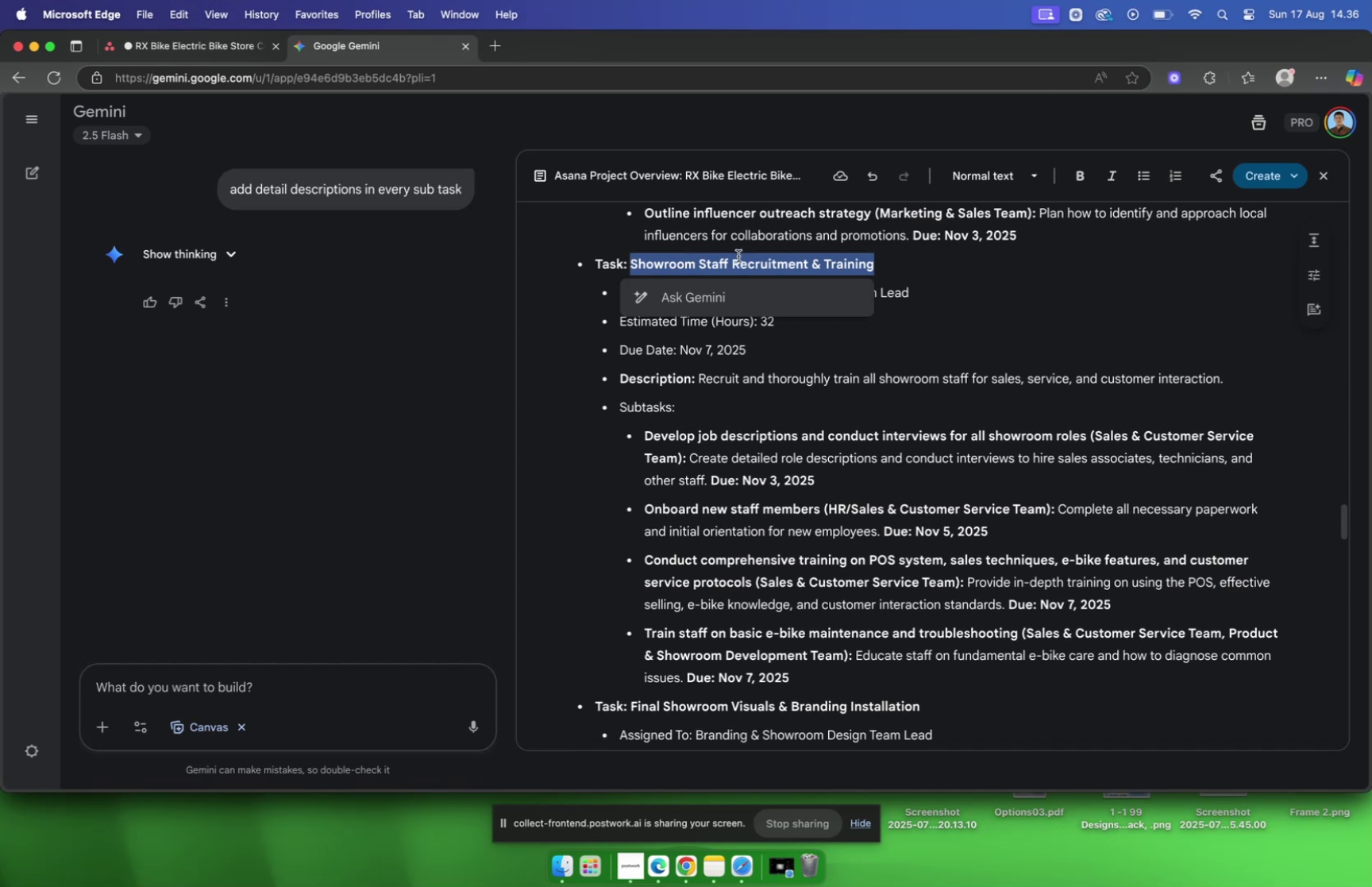 
wait(7.23)
 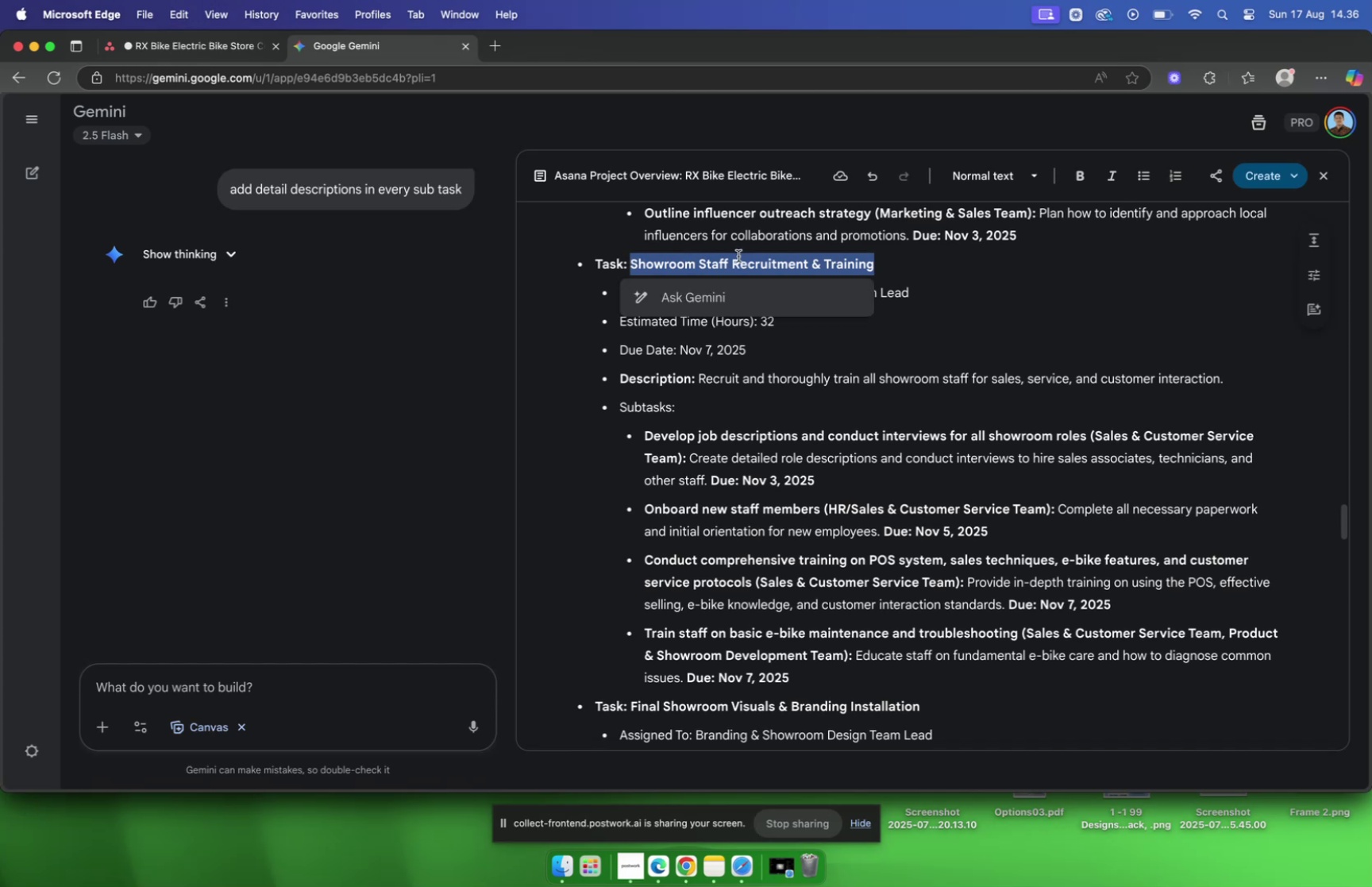 
left_click([167, 49])
 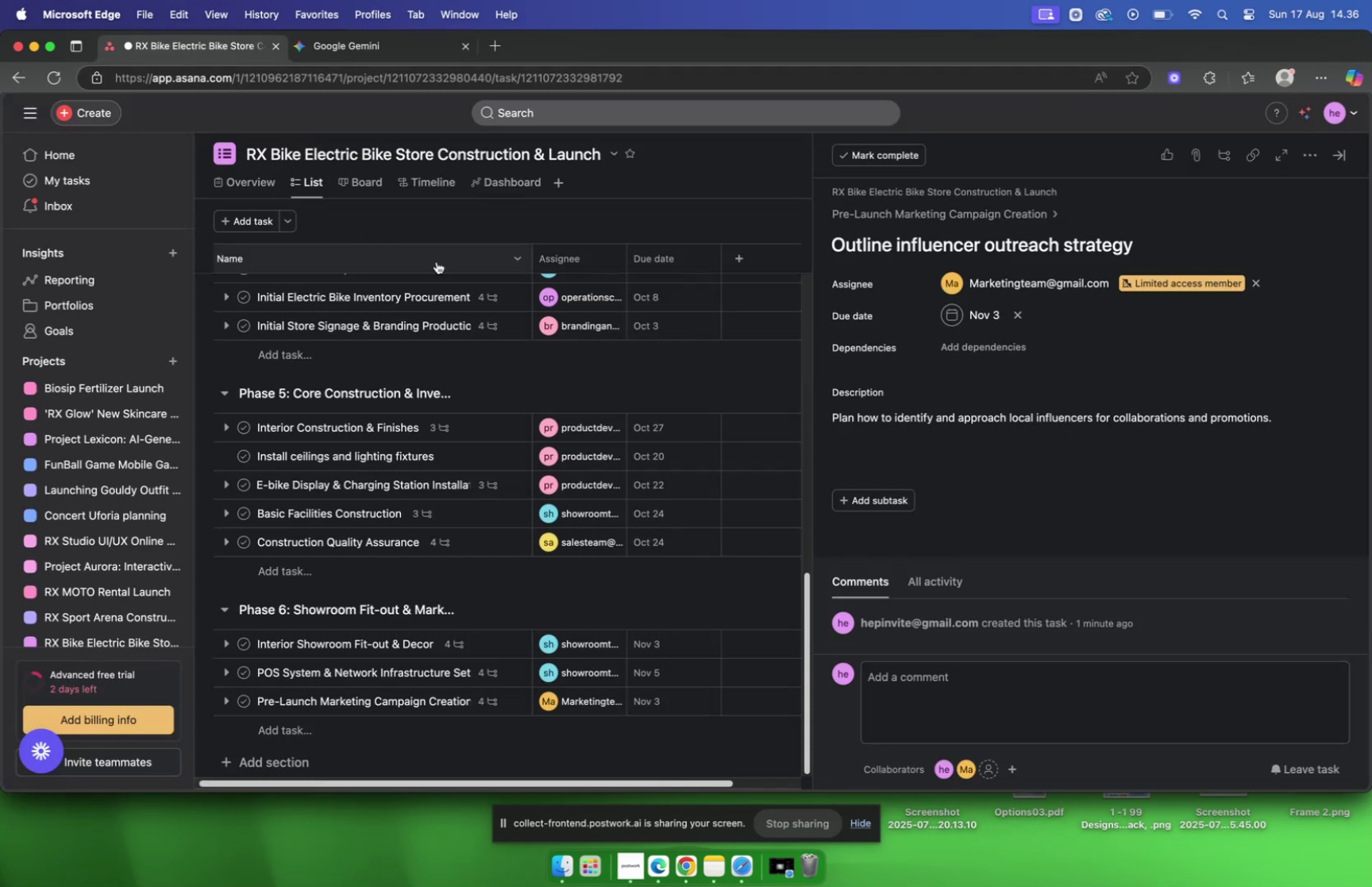 
scroll: coordinate [453, 267], scroll_direction: down, amount: 20.0
 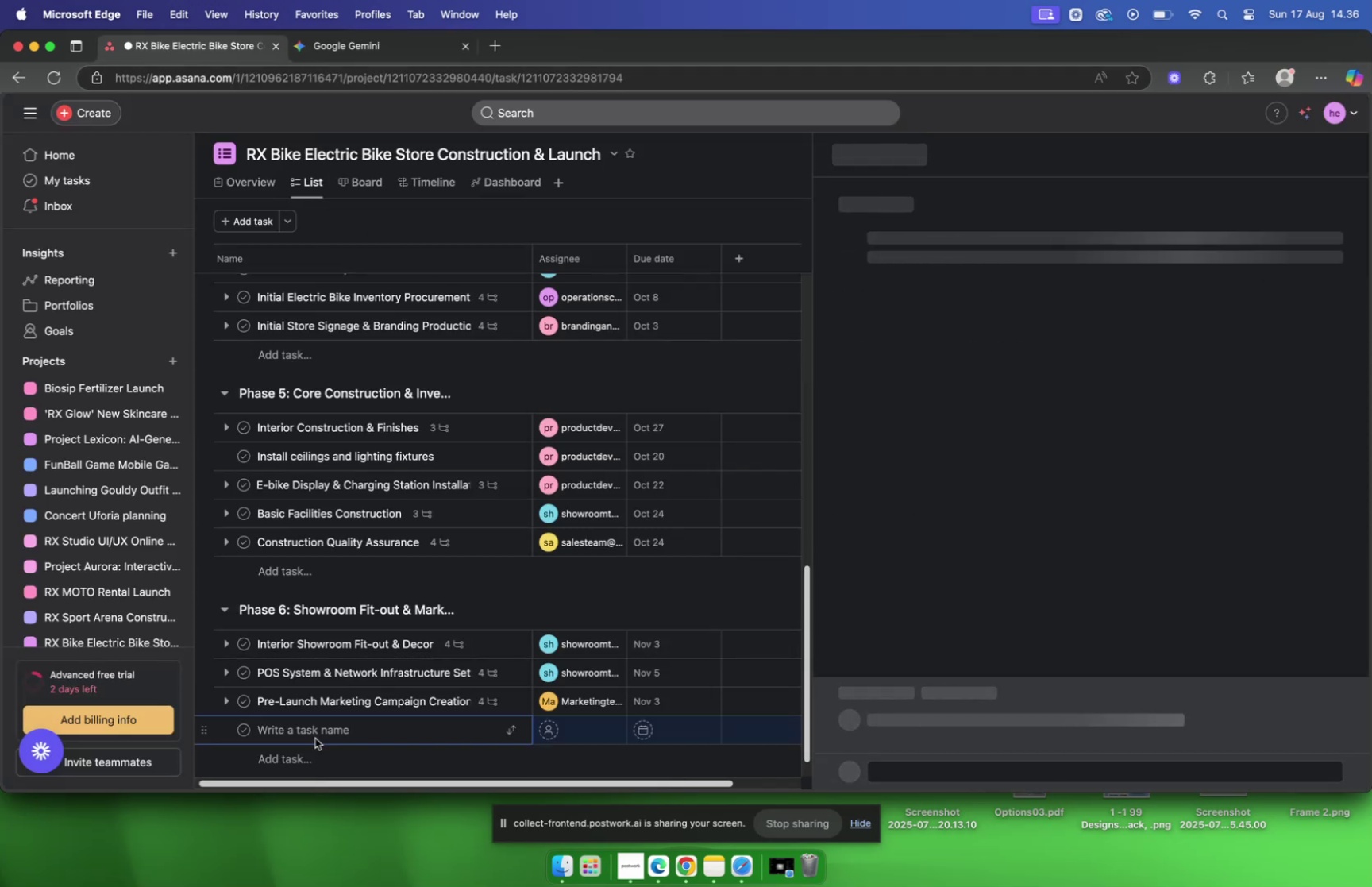 
wait(5.54)
 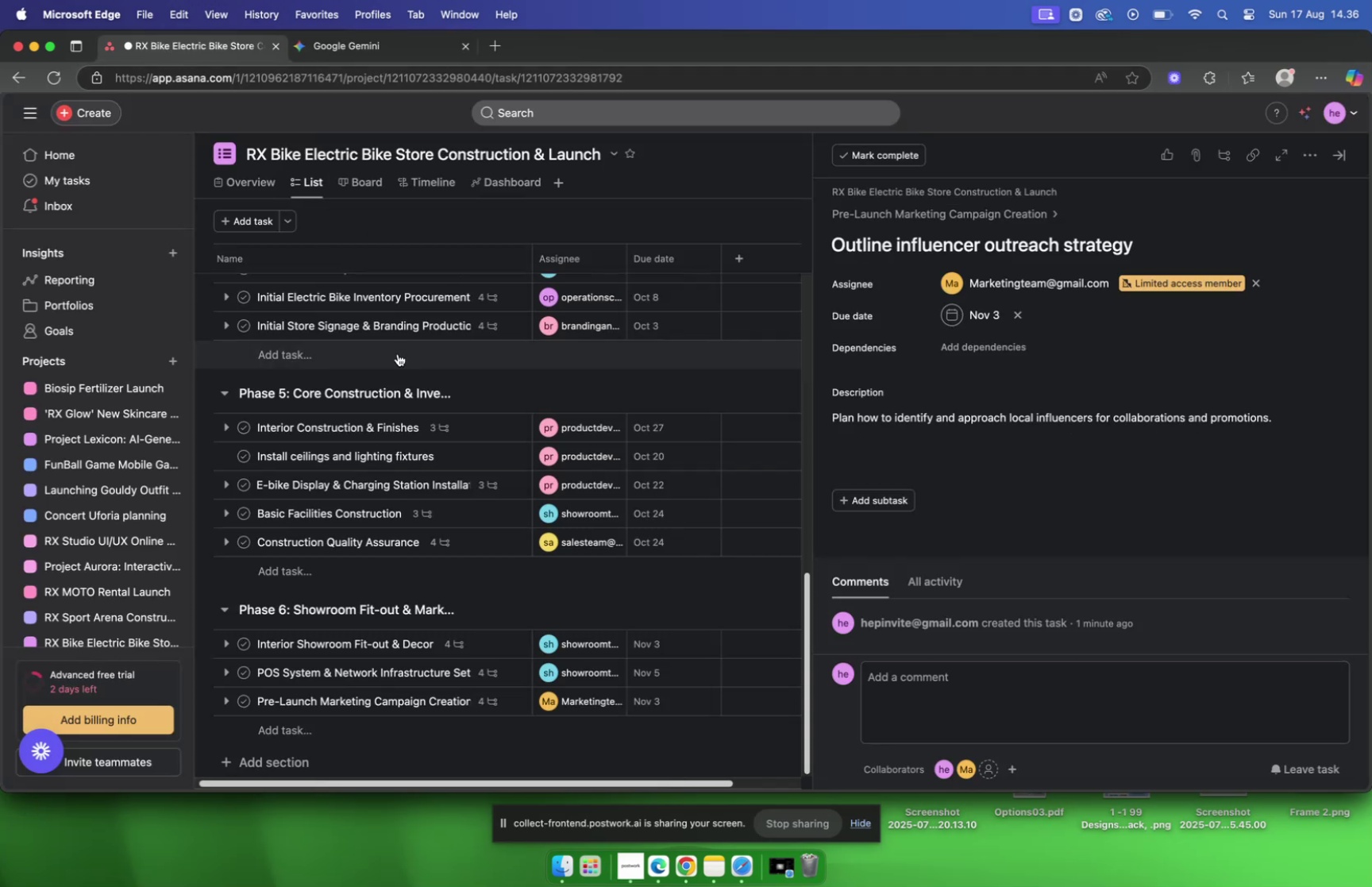 
key(Meta+V)
 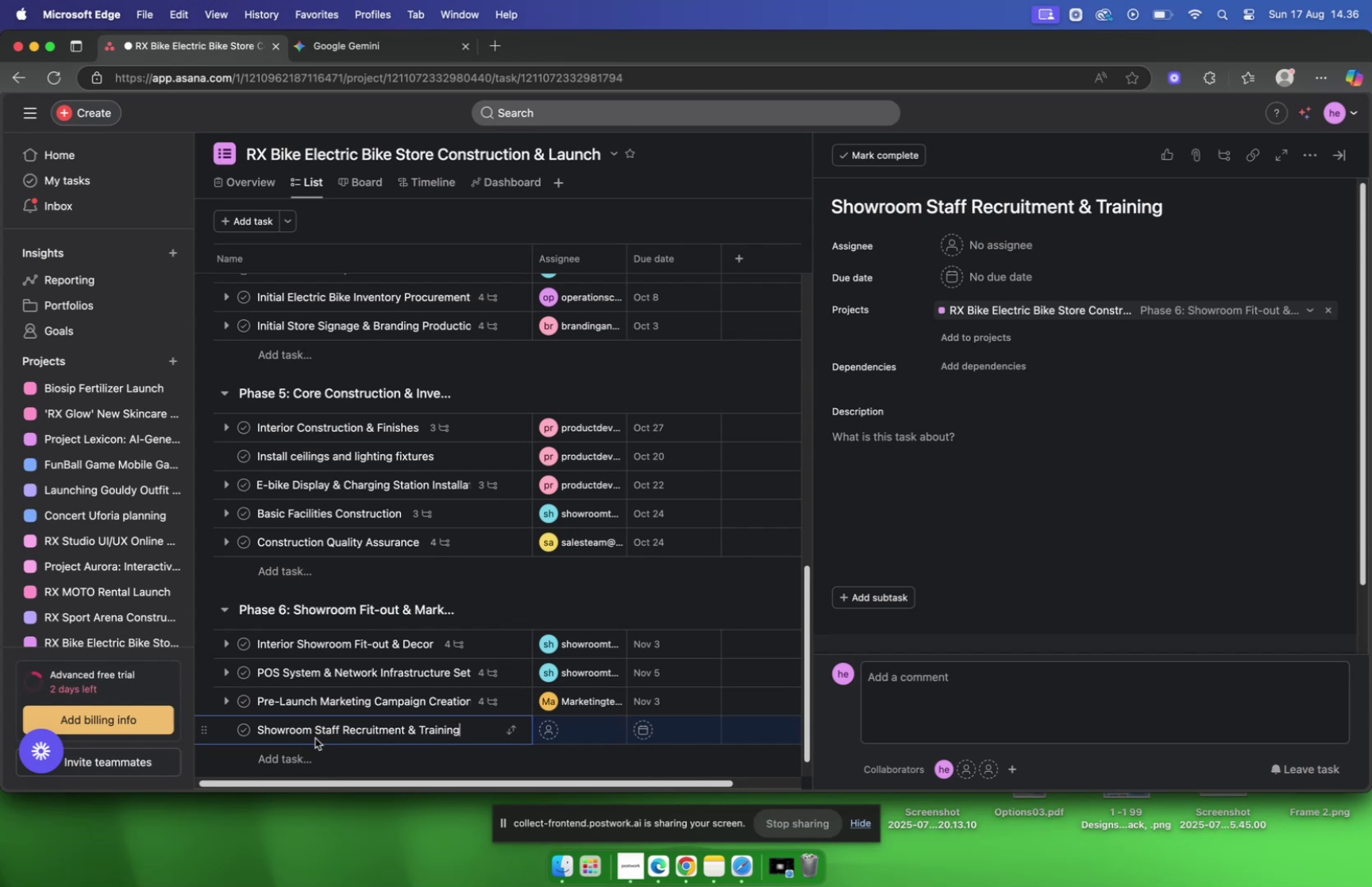 
wait(8.37)
 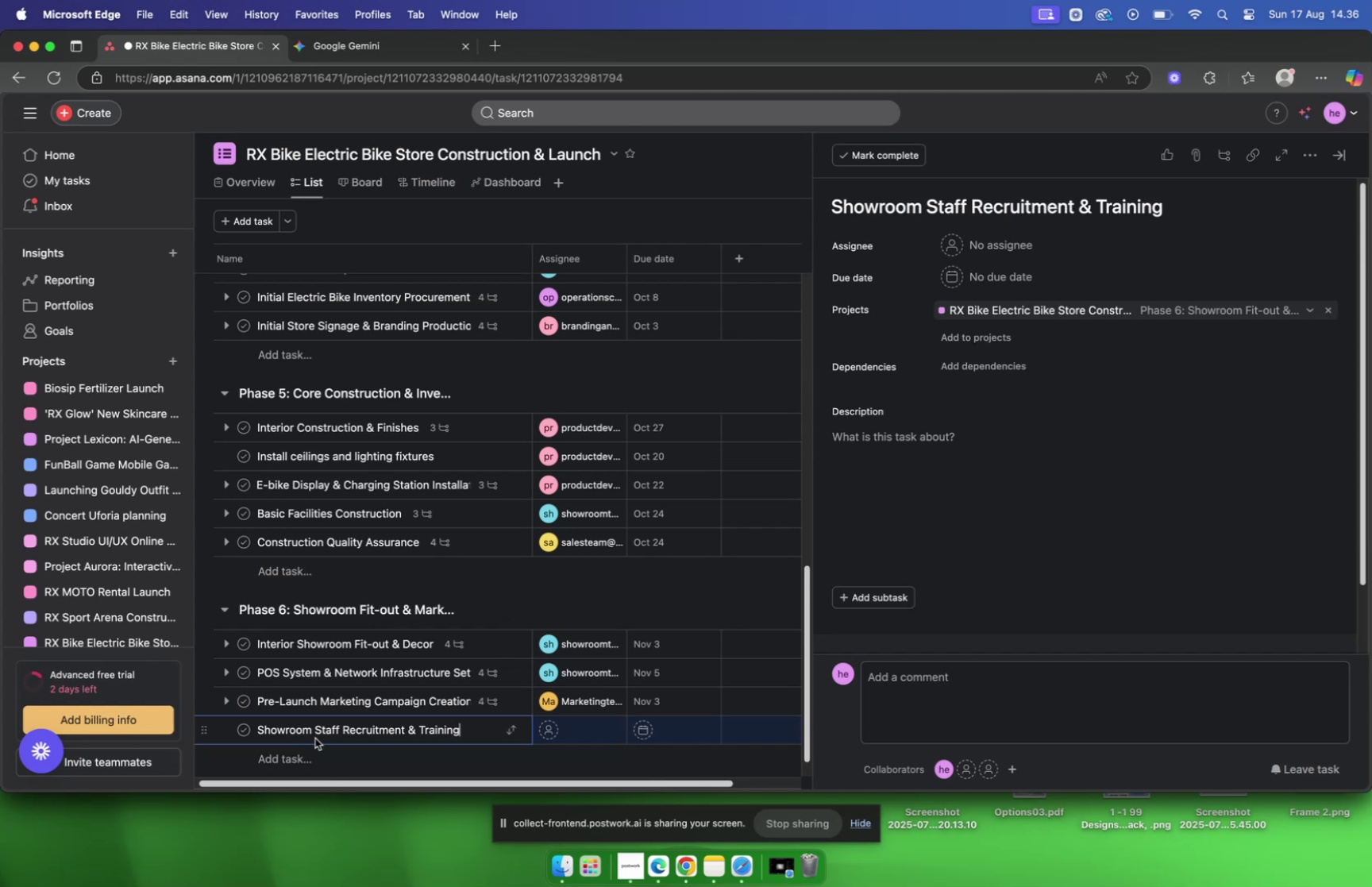 
left_click([343, 51])
 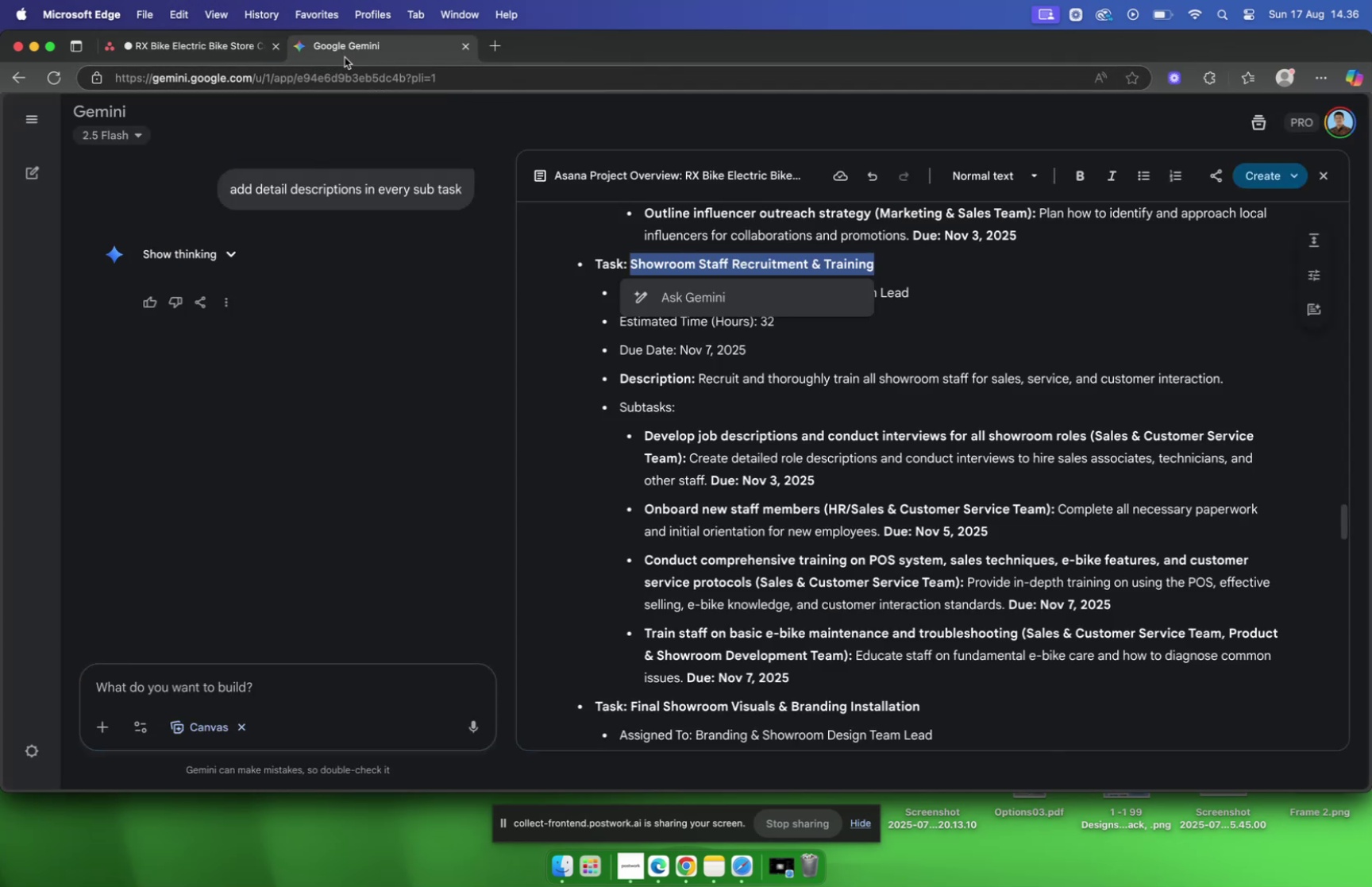 
left_click([957, 326])
 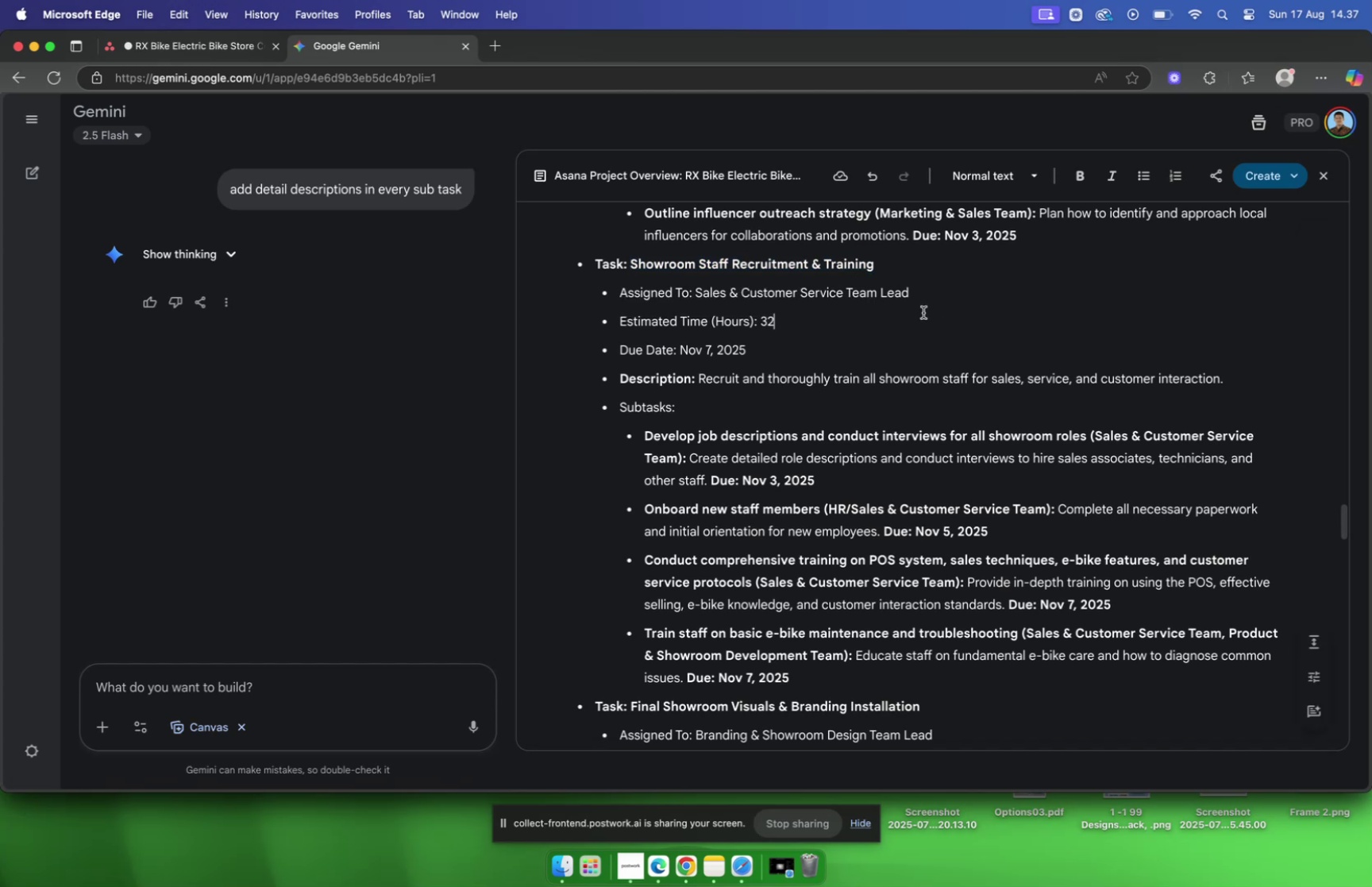 
scroll: coordinate [923, 311], scroll_direction: down, amount: 4.0
 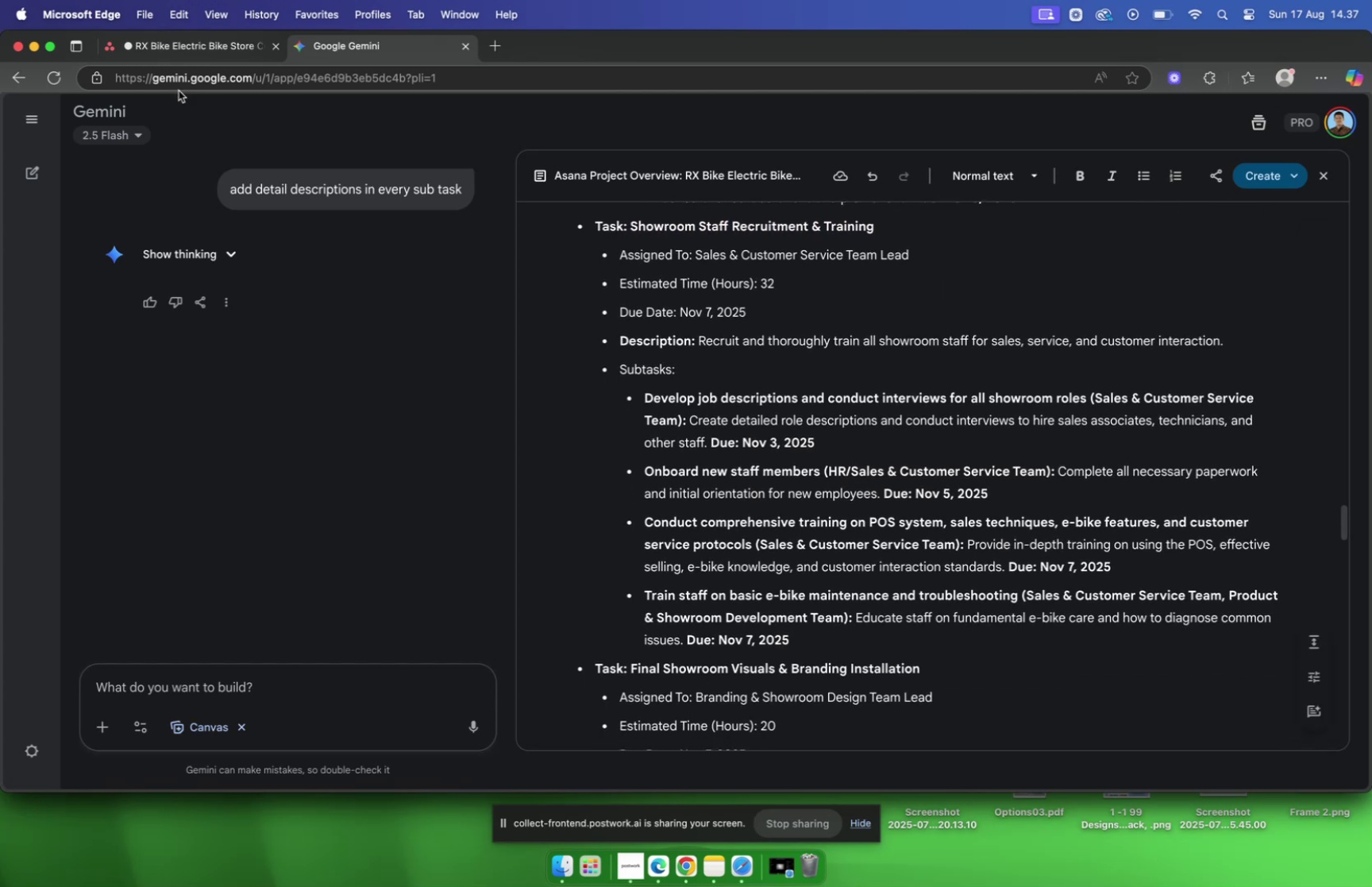 
left_click([151, 44])
 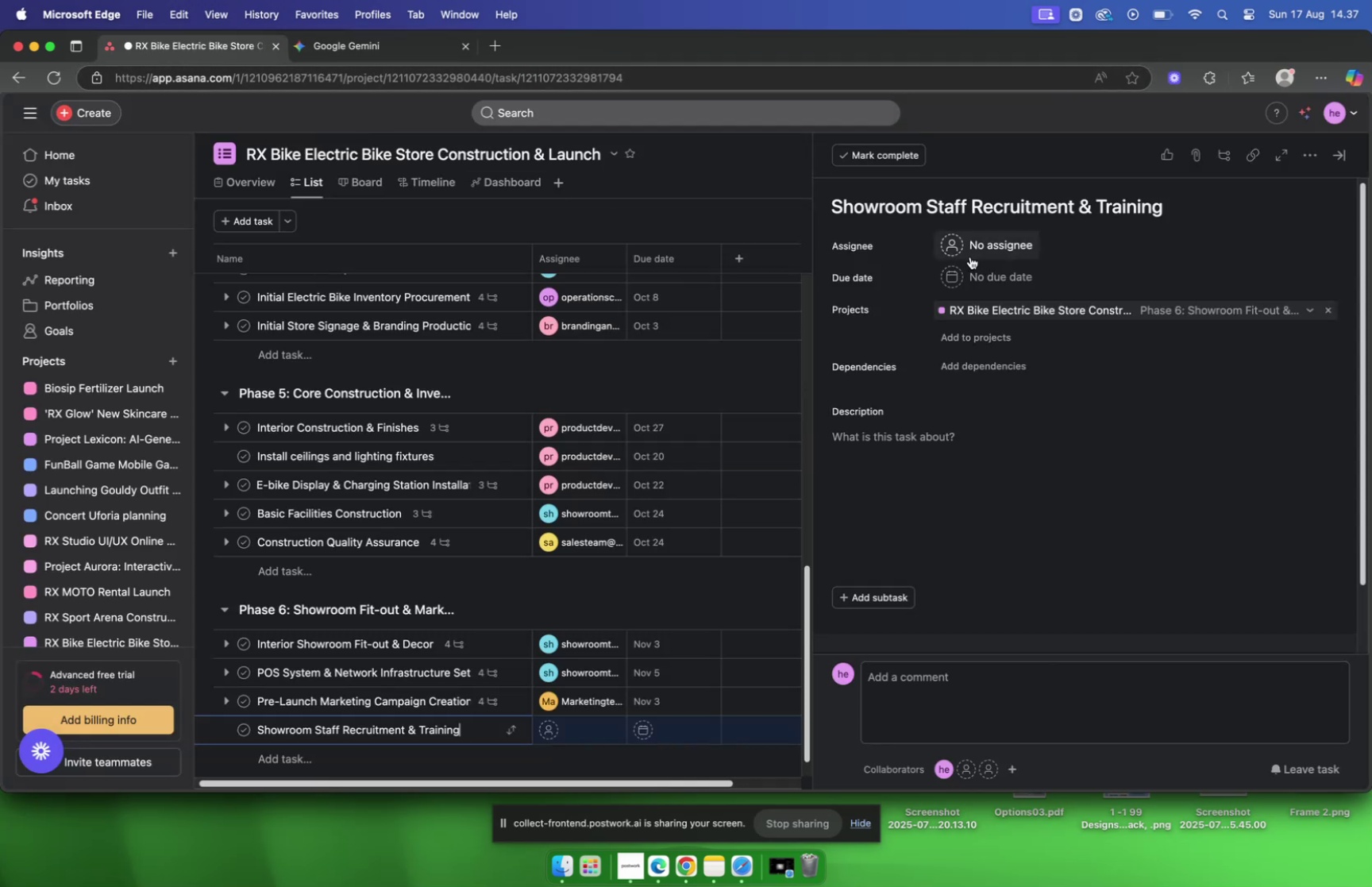 
left_click([970, 256])
 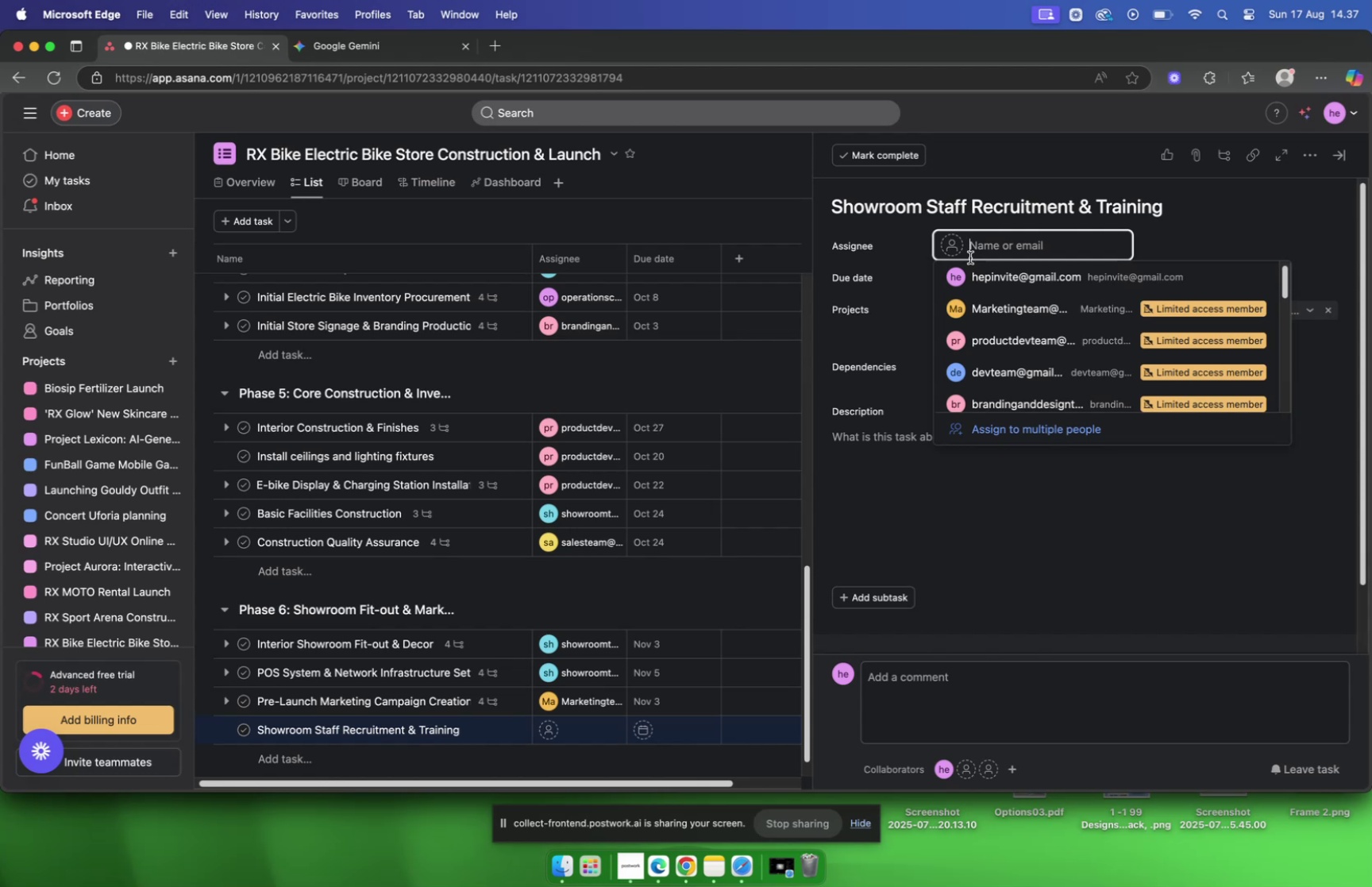 
type(sales)
 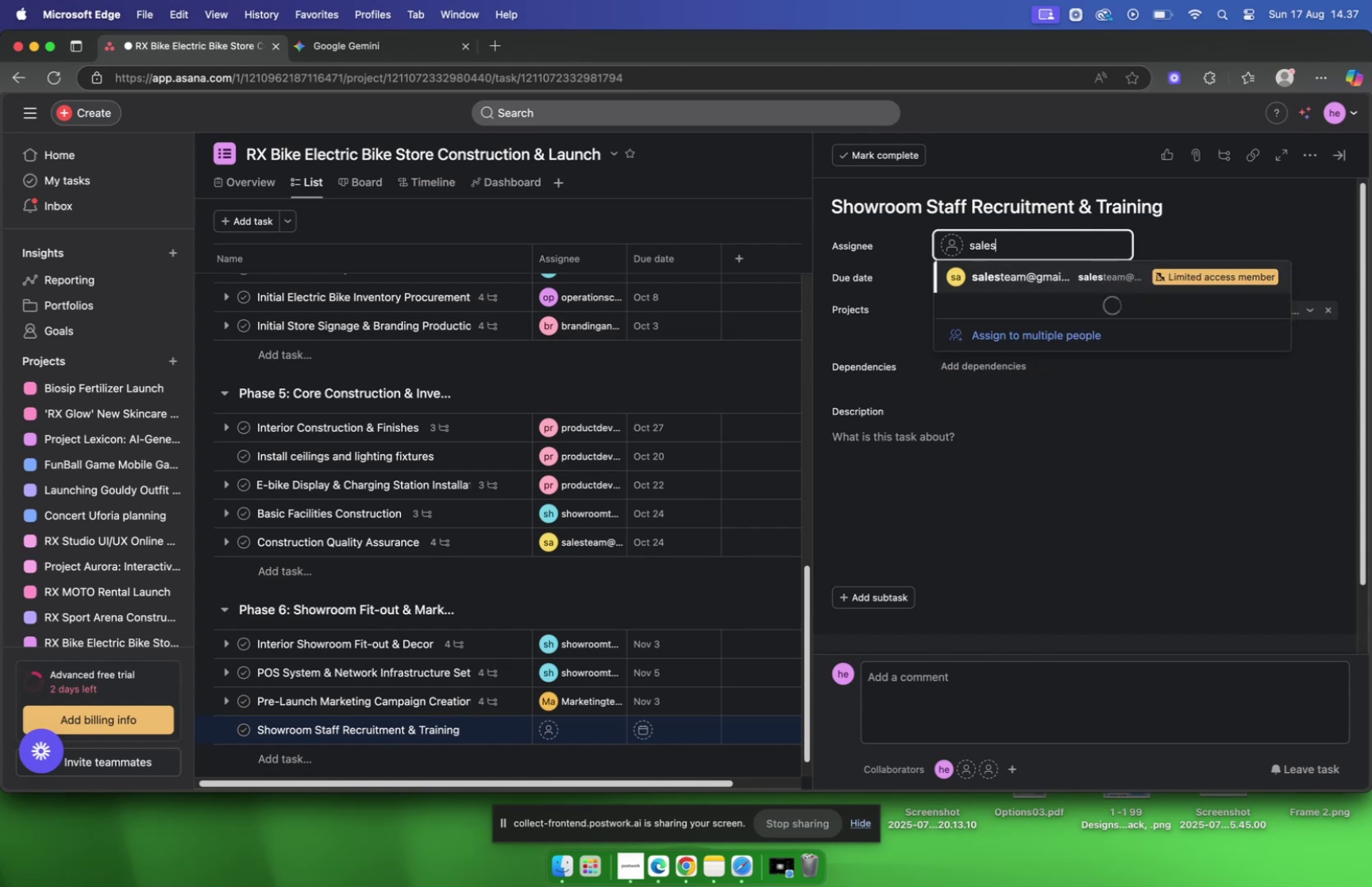 
key(Enter)
 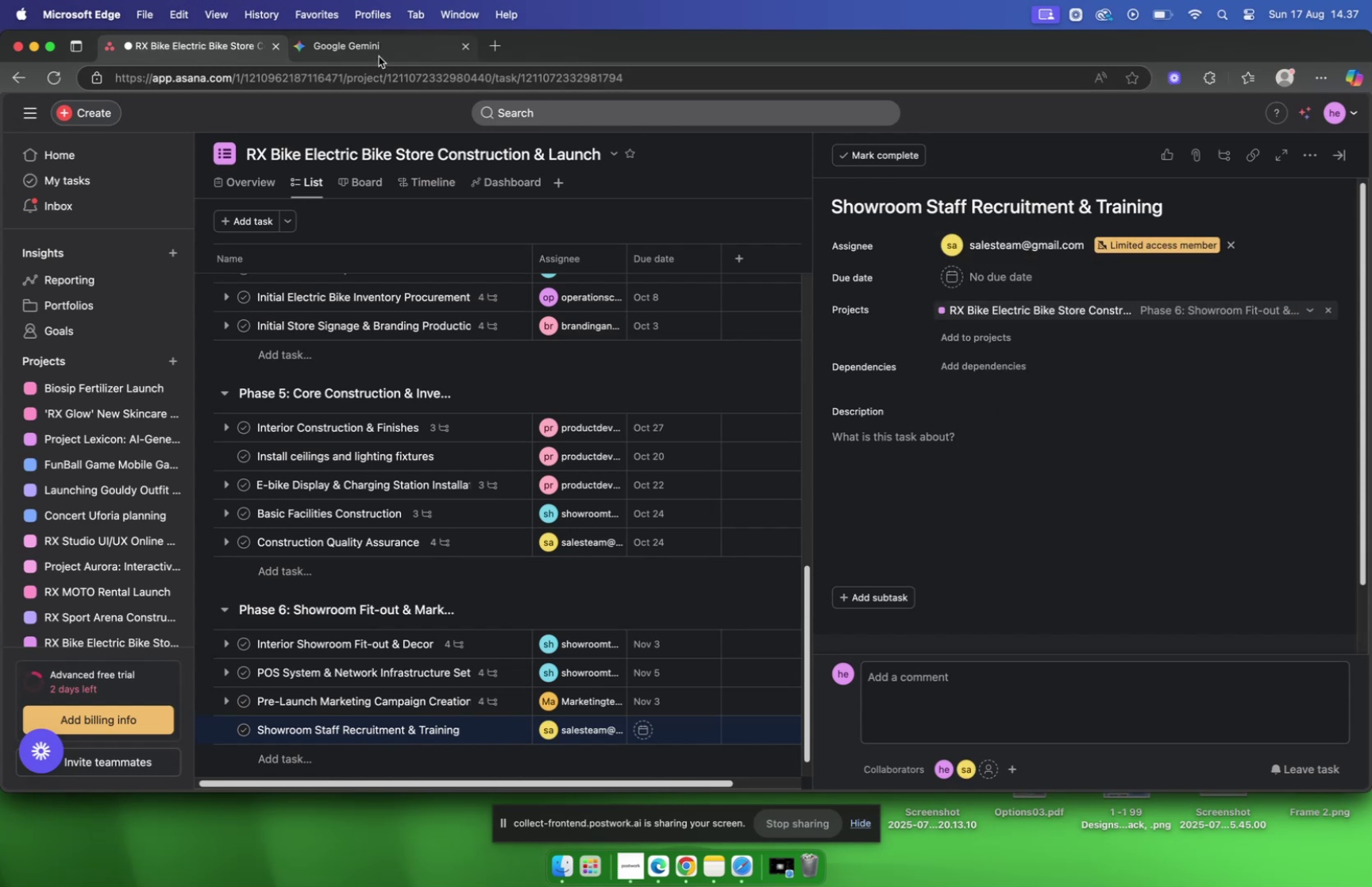 
left_click([379, 57])
 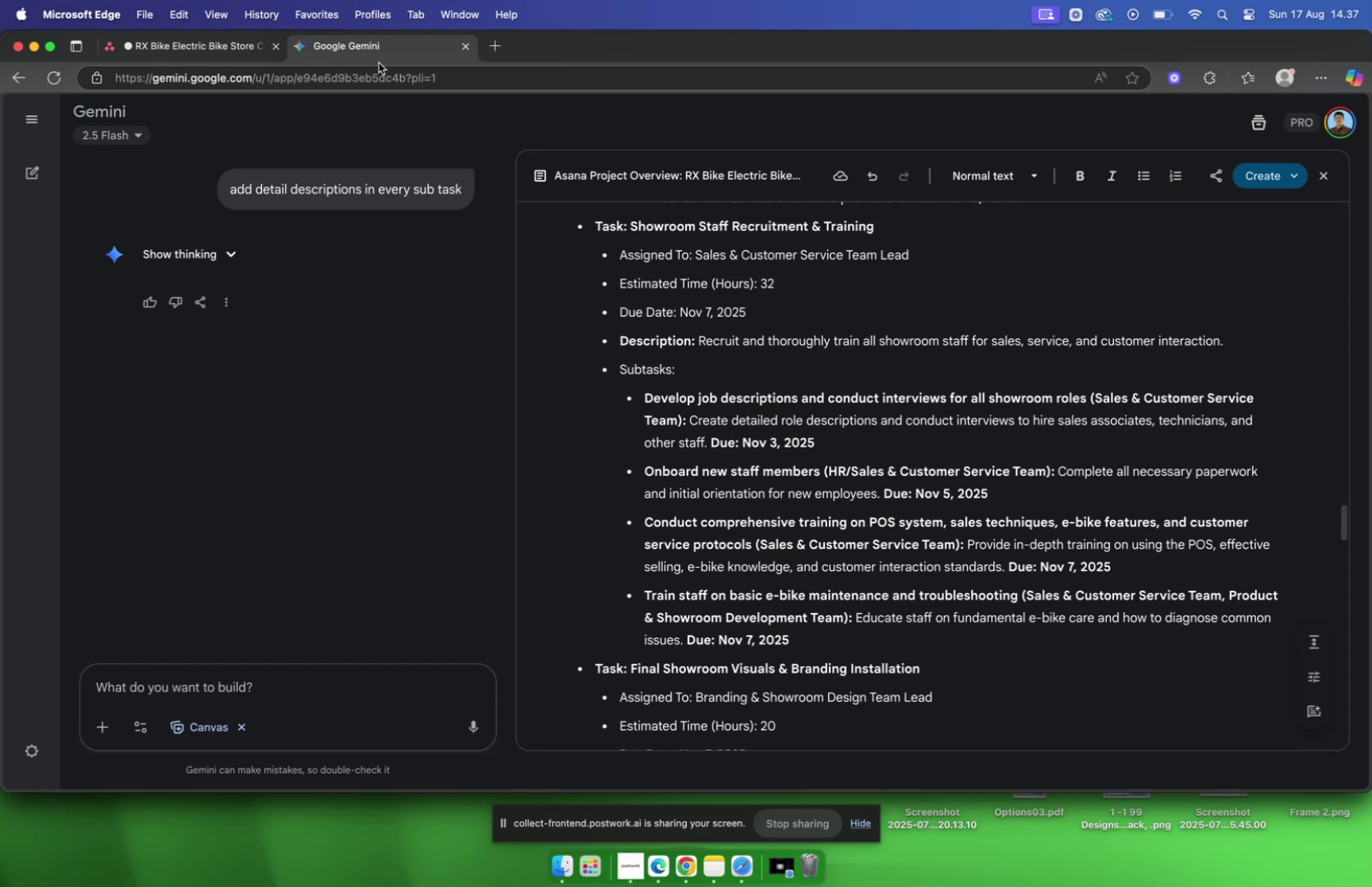 
wait(7.3)
 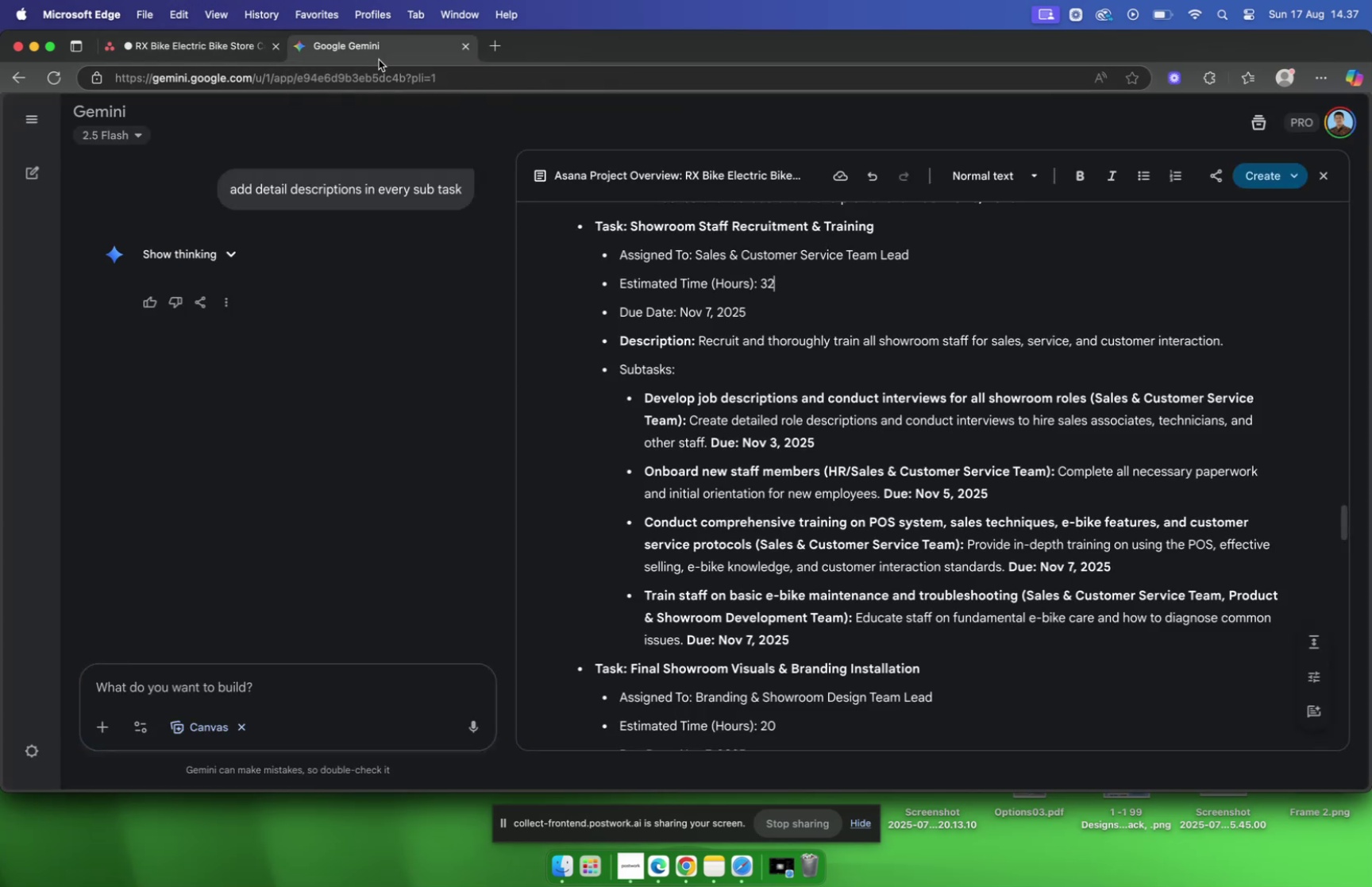 
mouse_move([223, 64])
 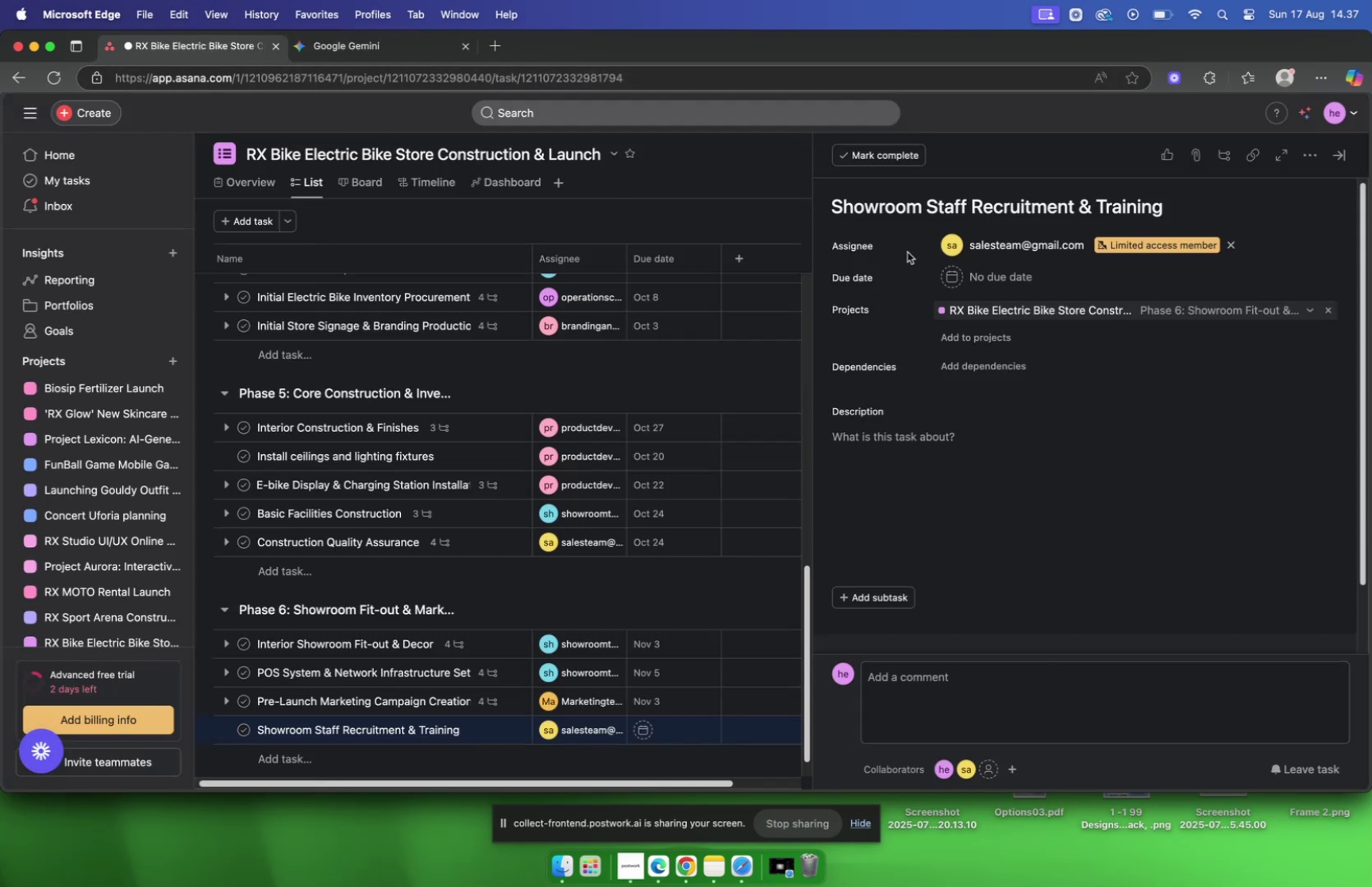 
mouse_move([950, 276])
 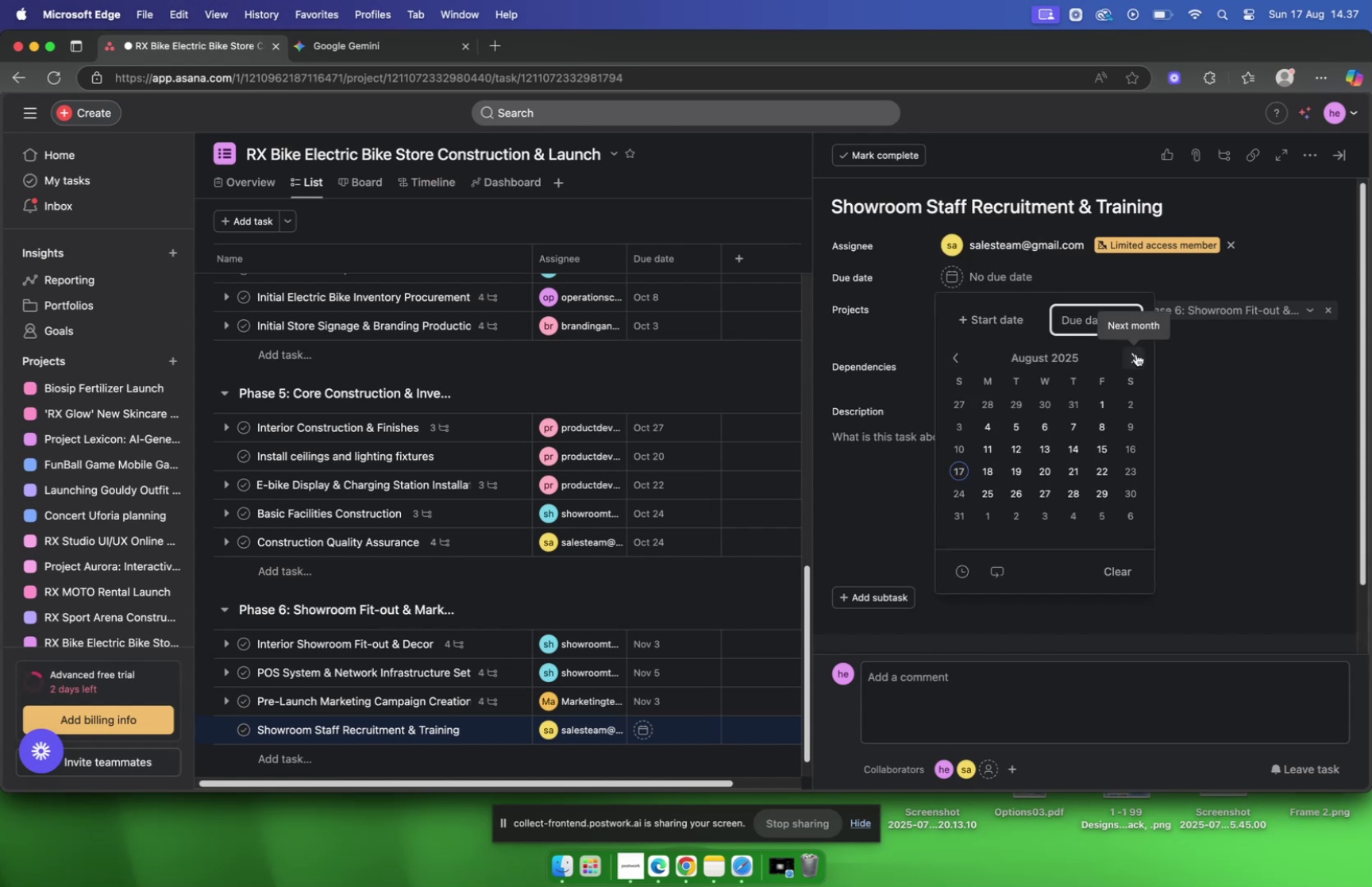 
left_click([1136, 355])
 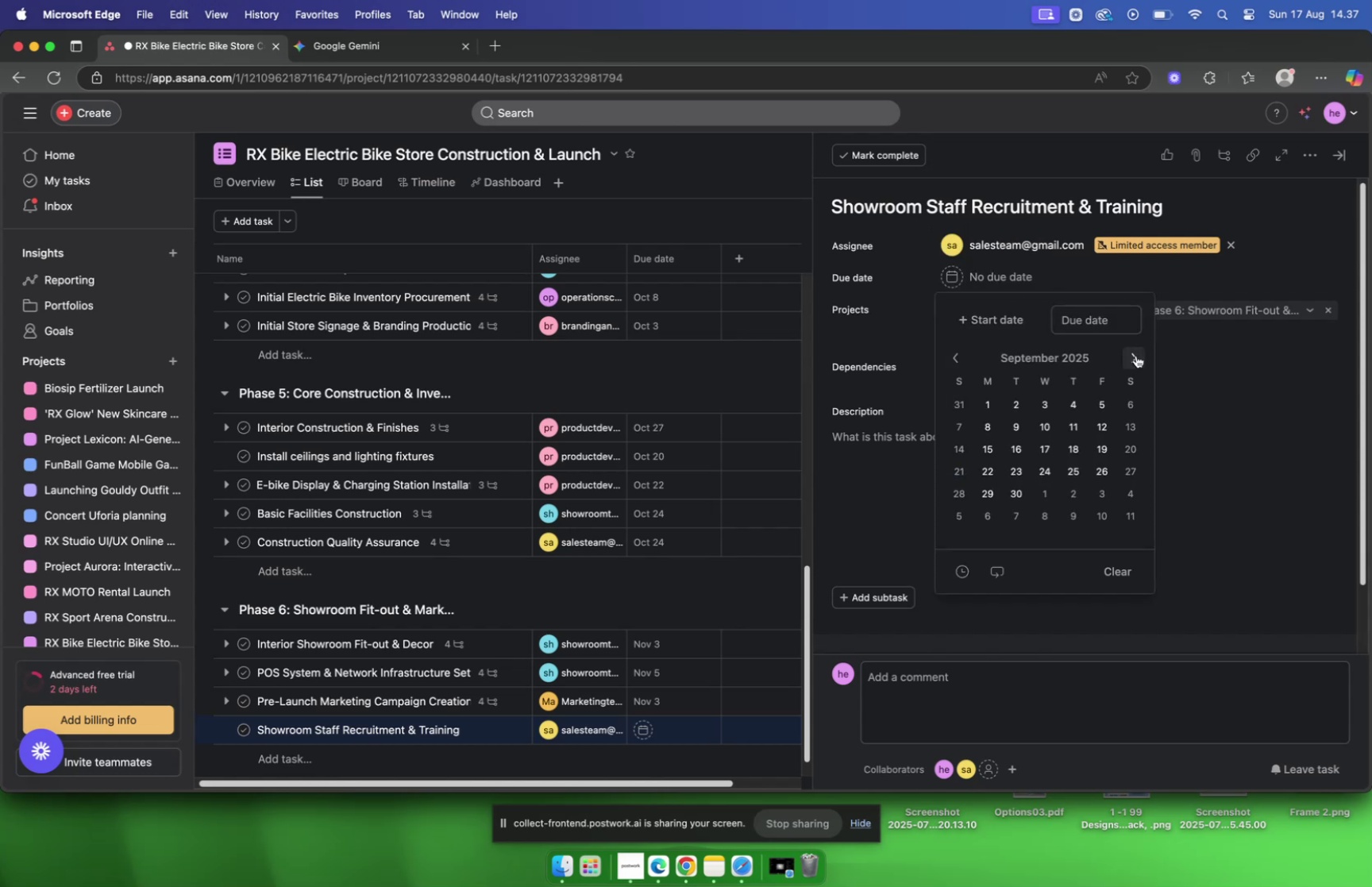 
left_click([1136, 355])
 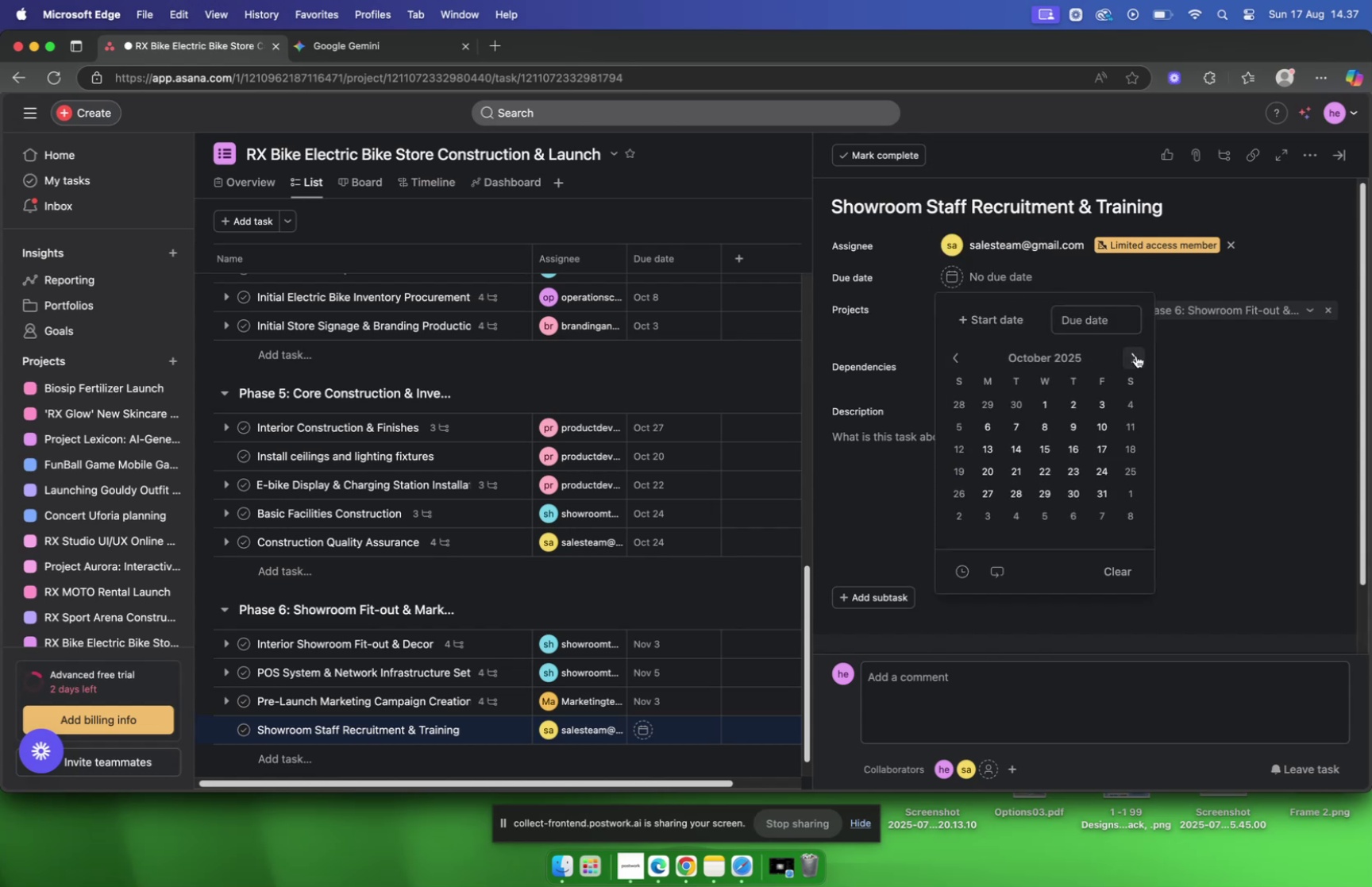 
left_click([1136, 355])
 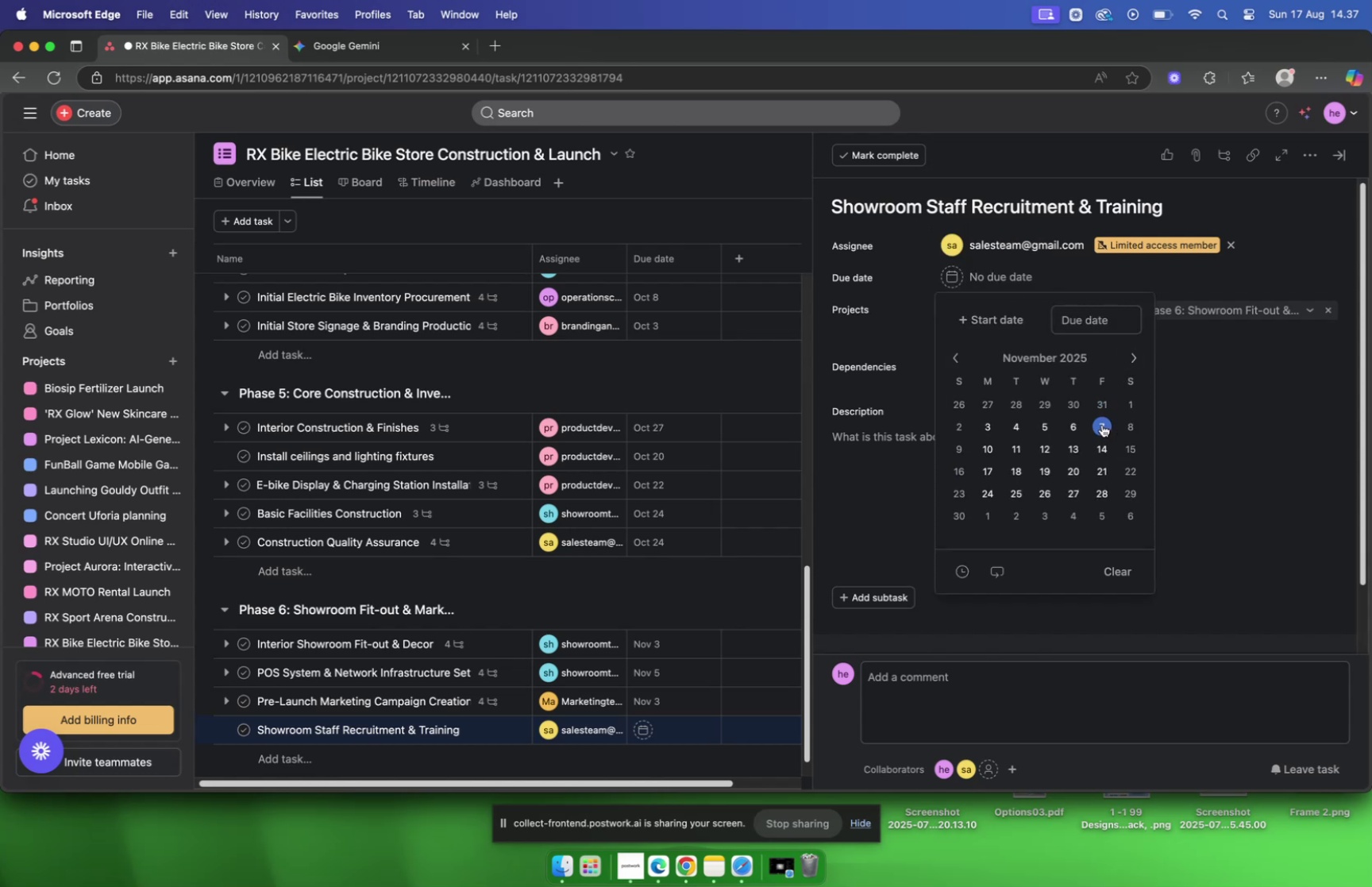 
left_click([1100, 421])
 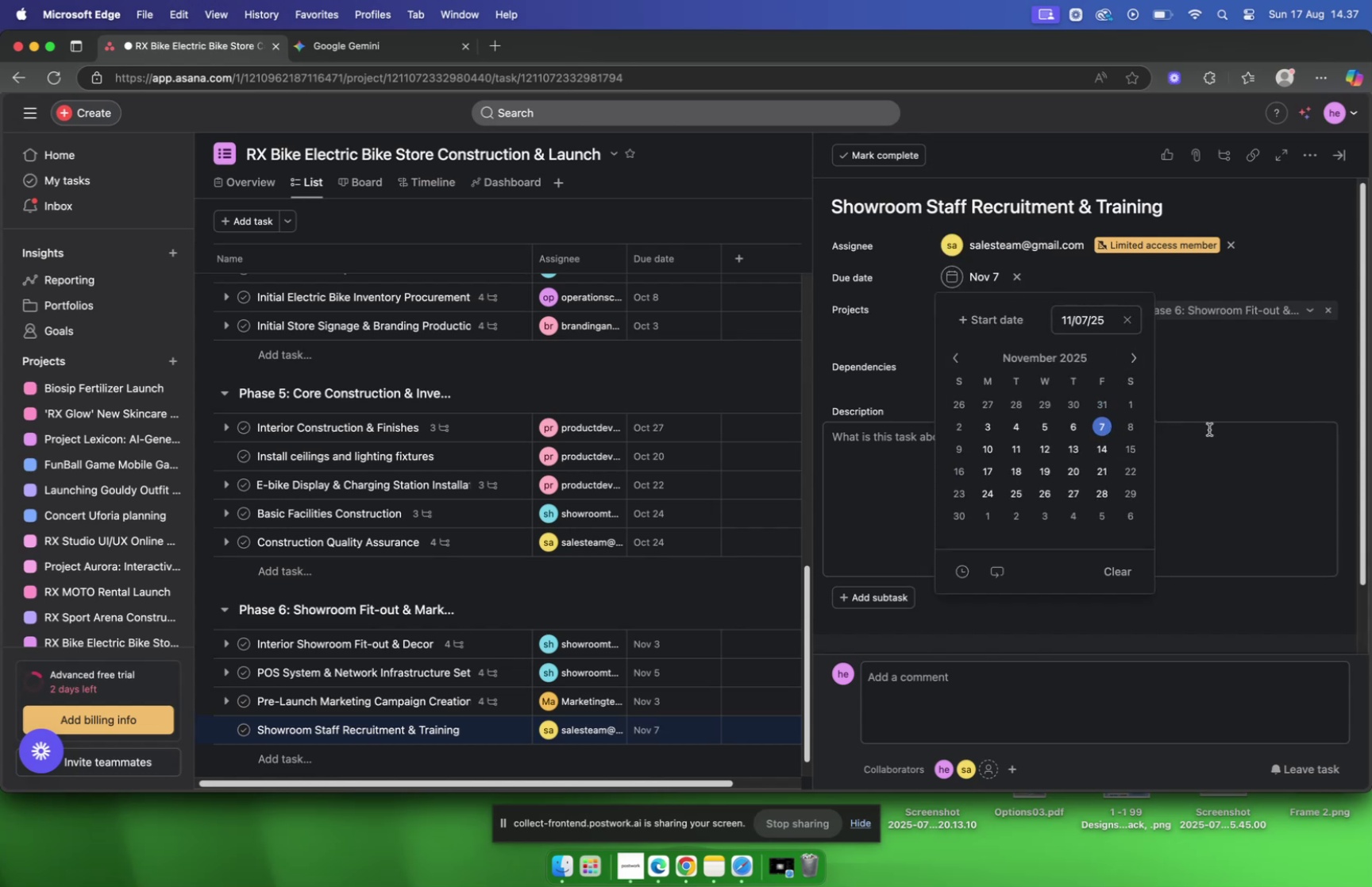 
left_click([1209, 429])
 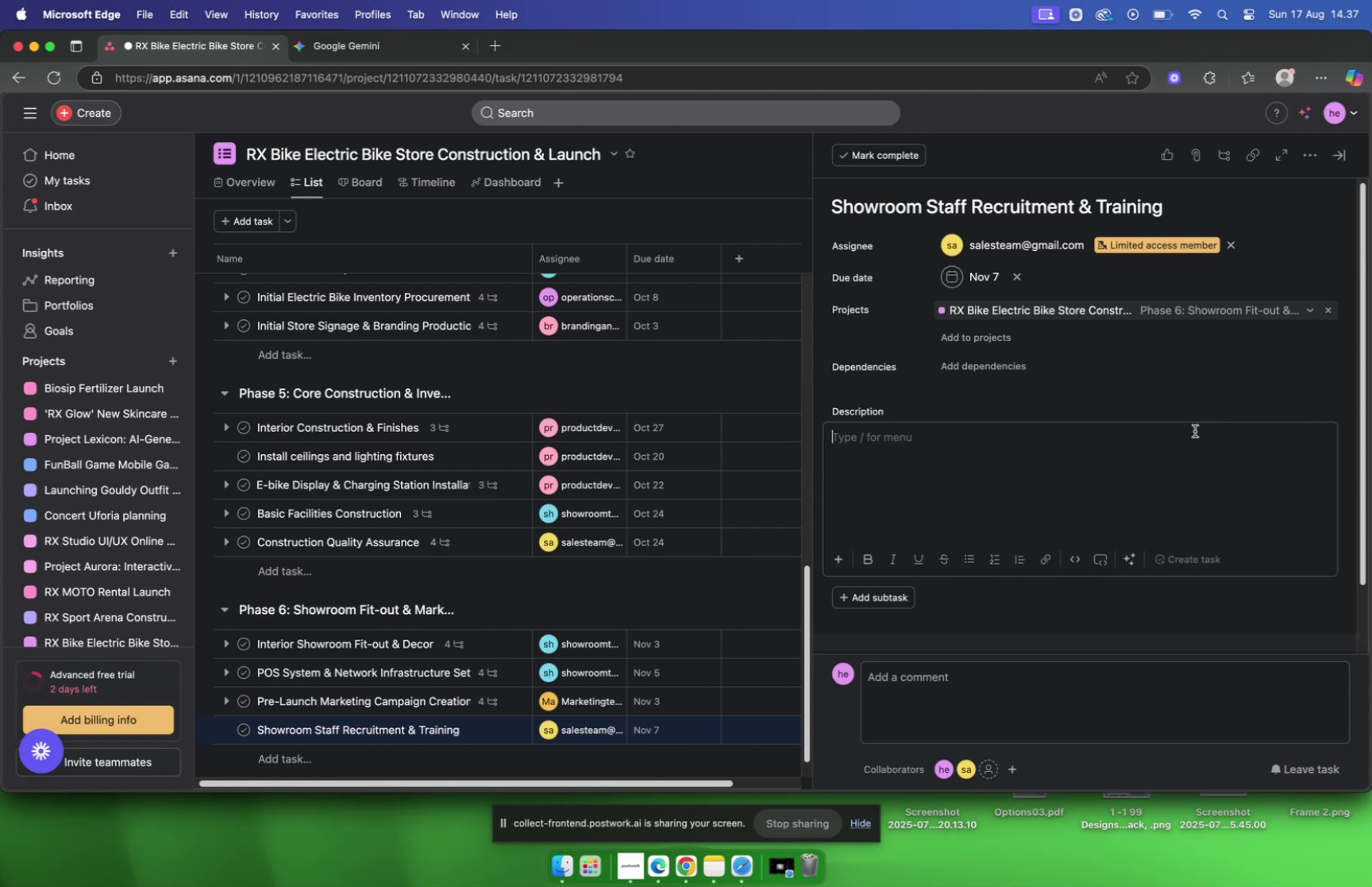 
wait(9.24)
 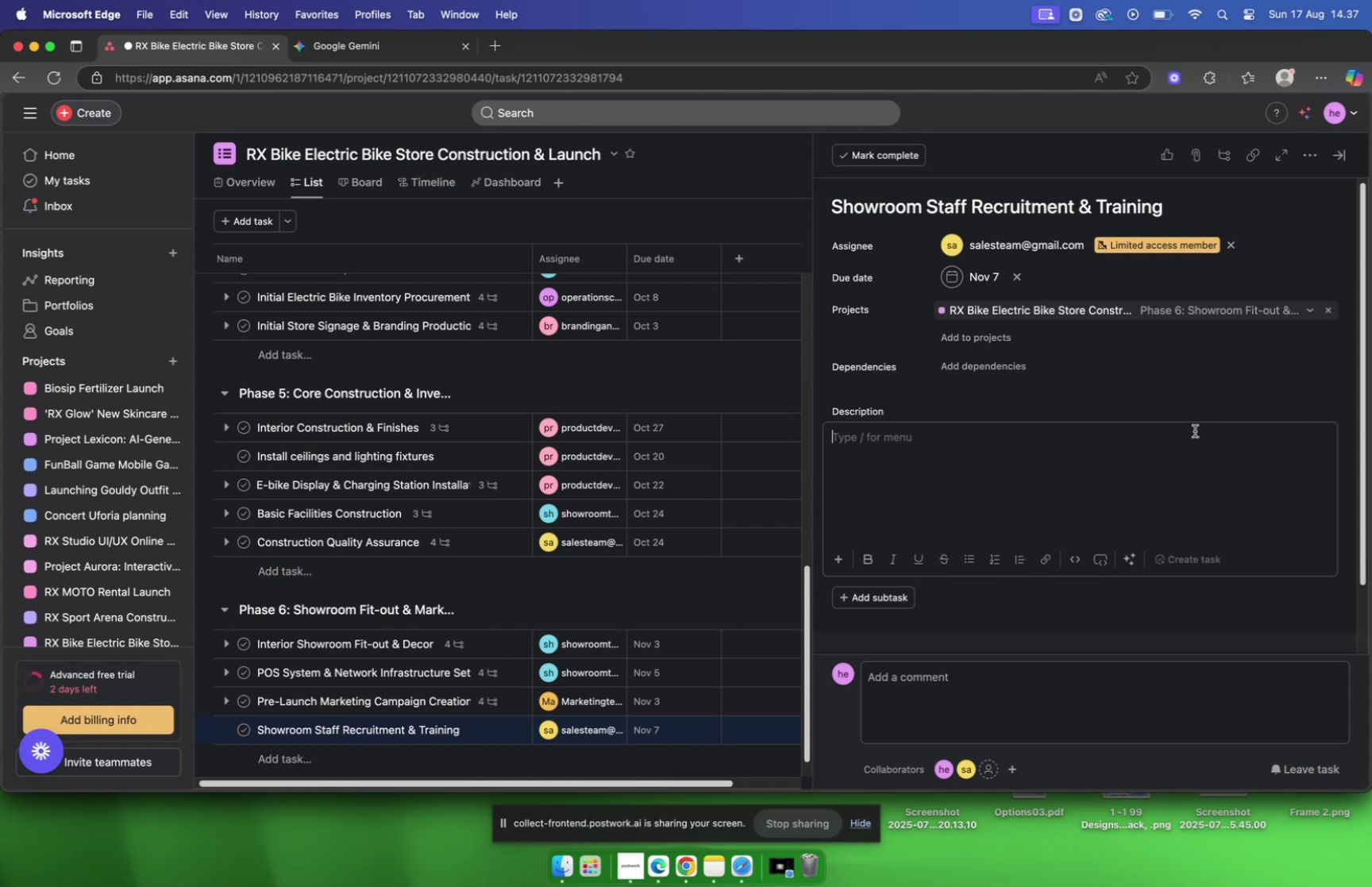 
mouse_move([707, 241])
 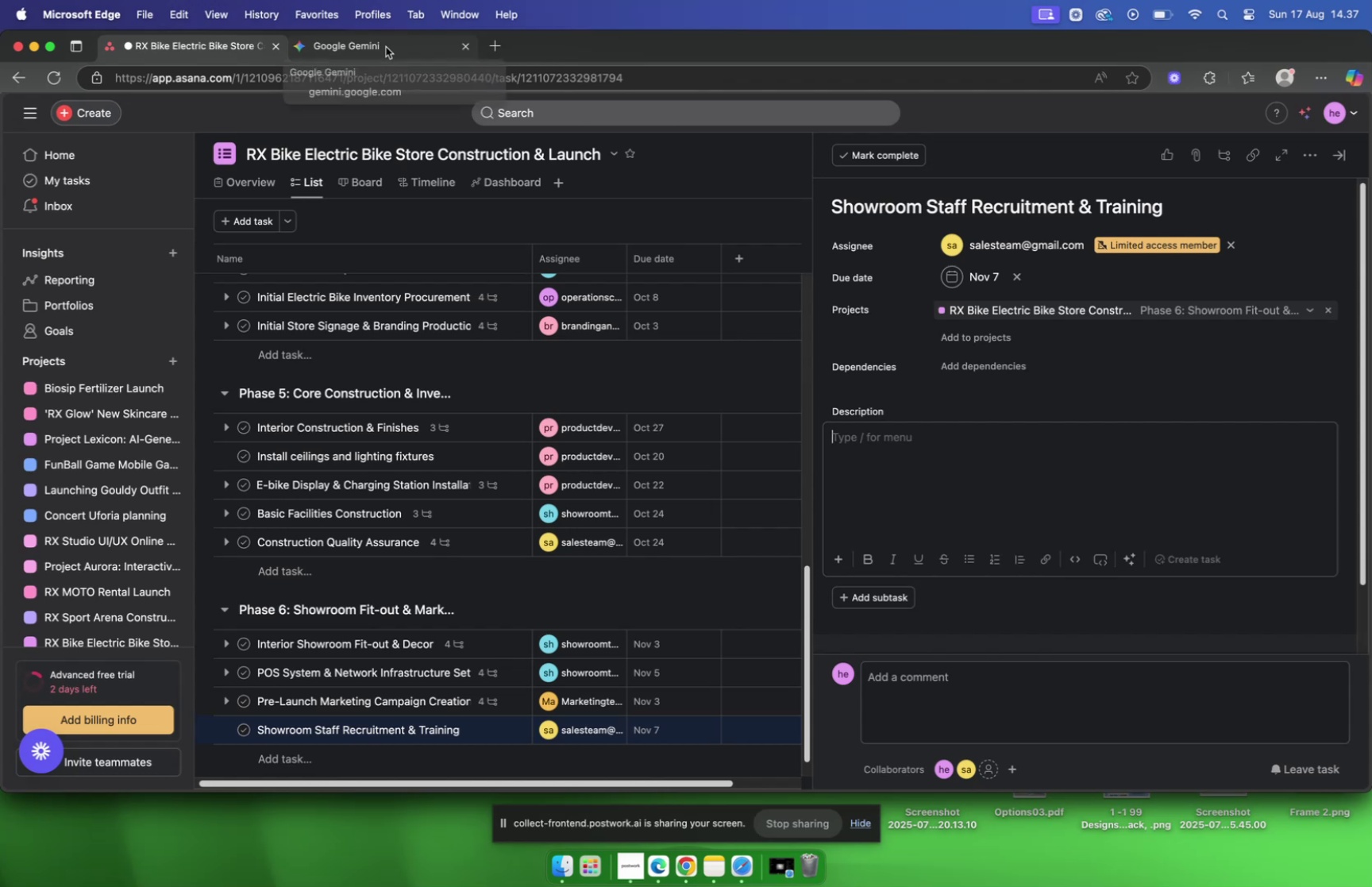 
left_click([386, 47])
 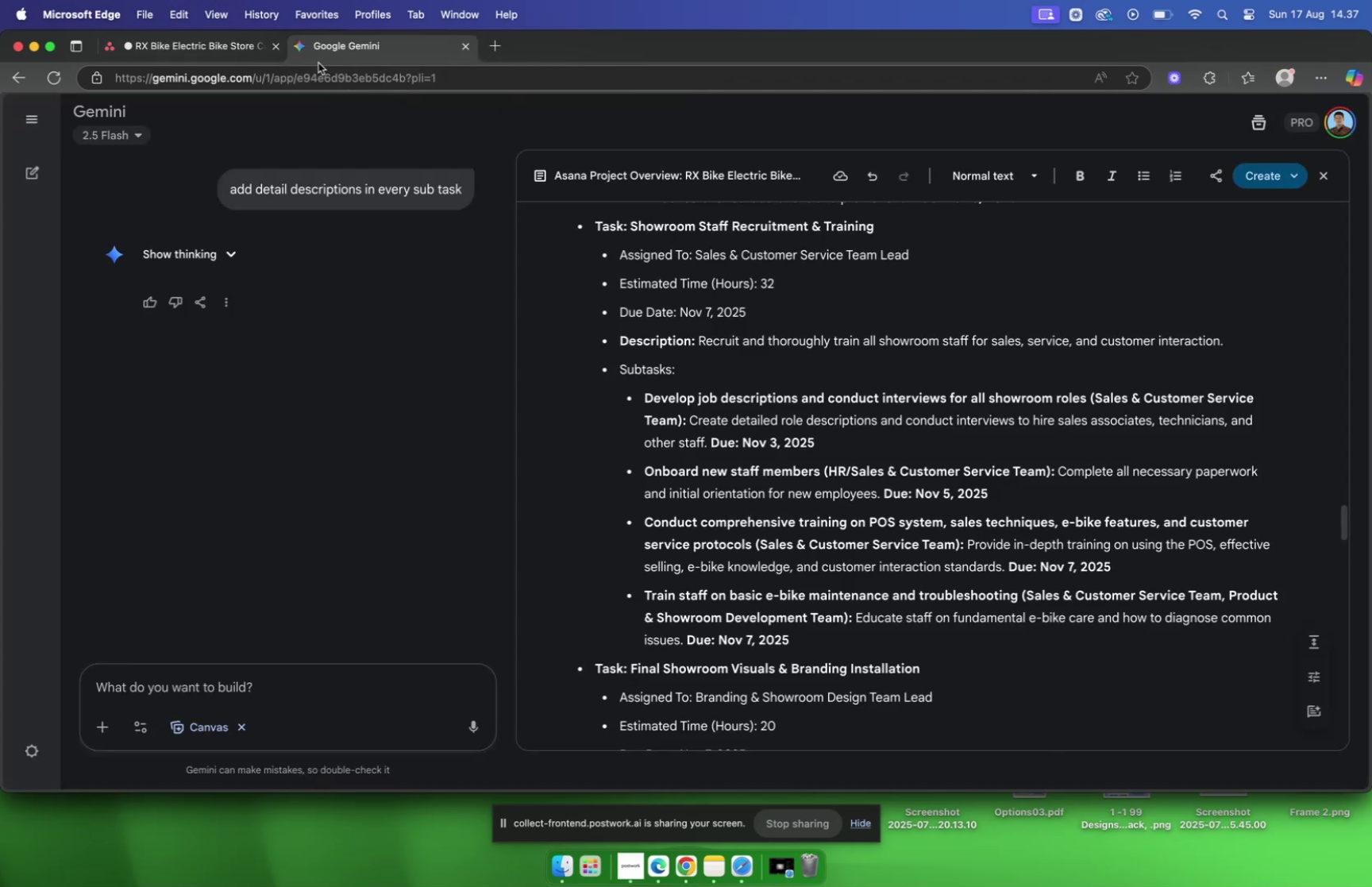 
left_click([192, 46])
 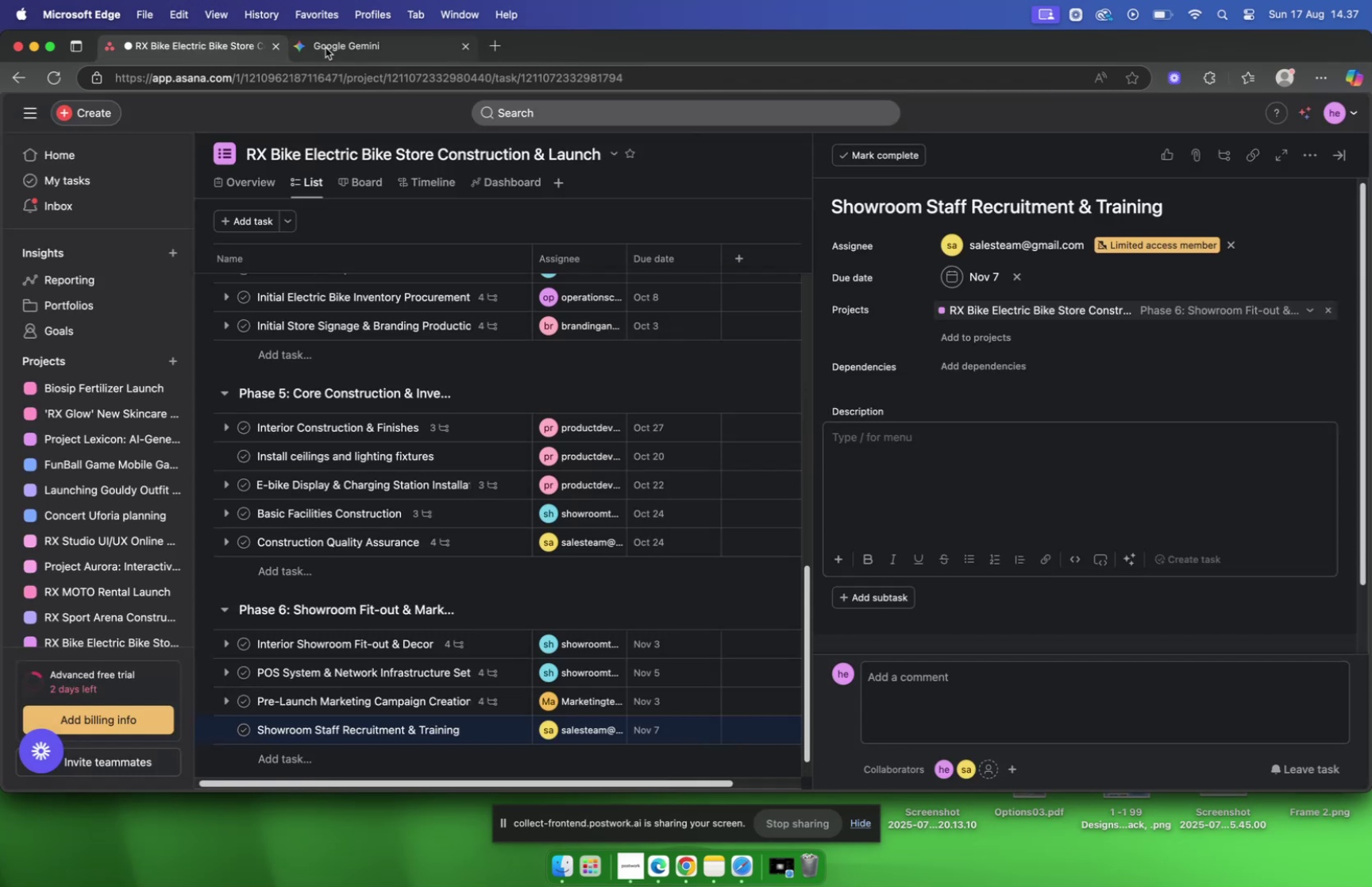 
left_click([326, 47])
 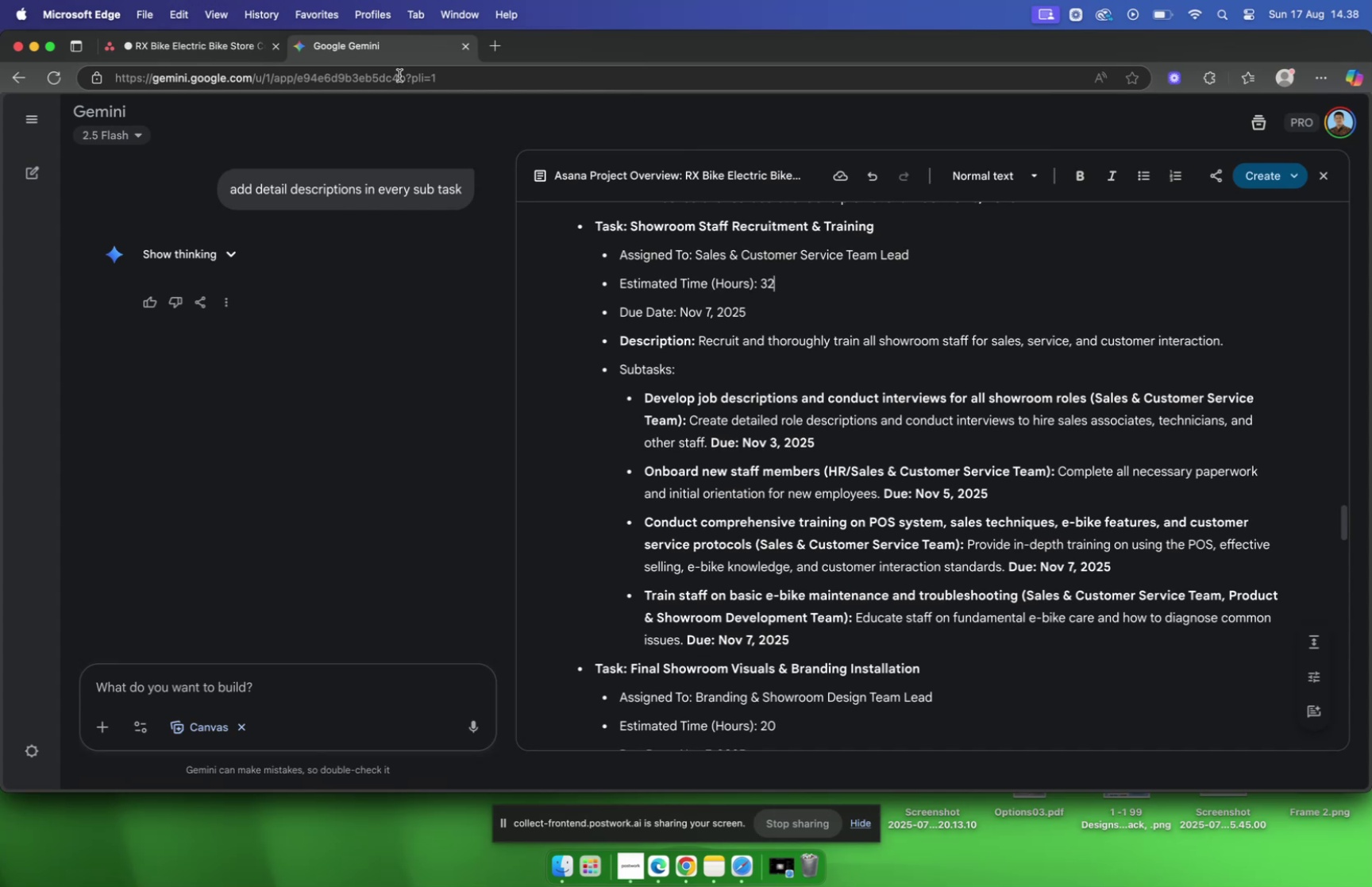 
wait(18.15)
 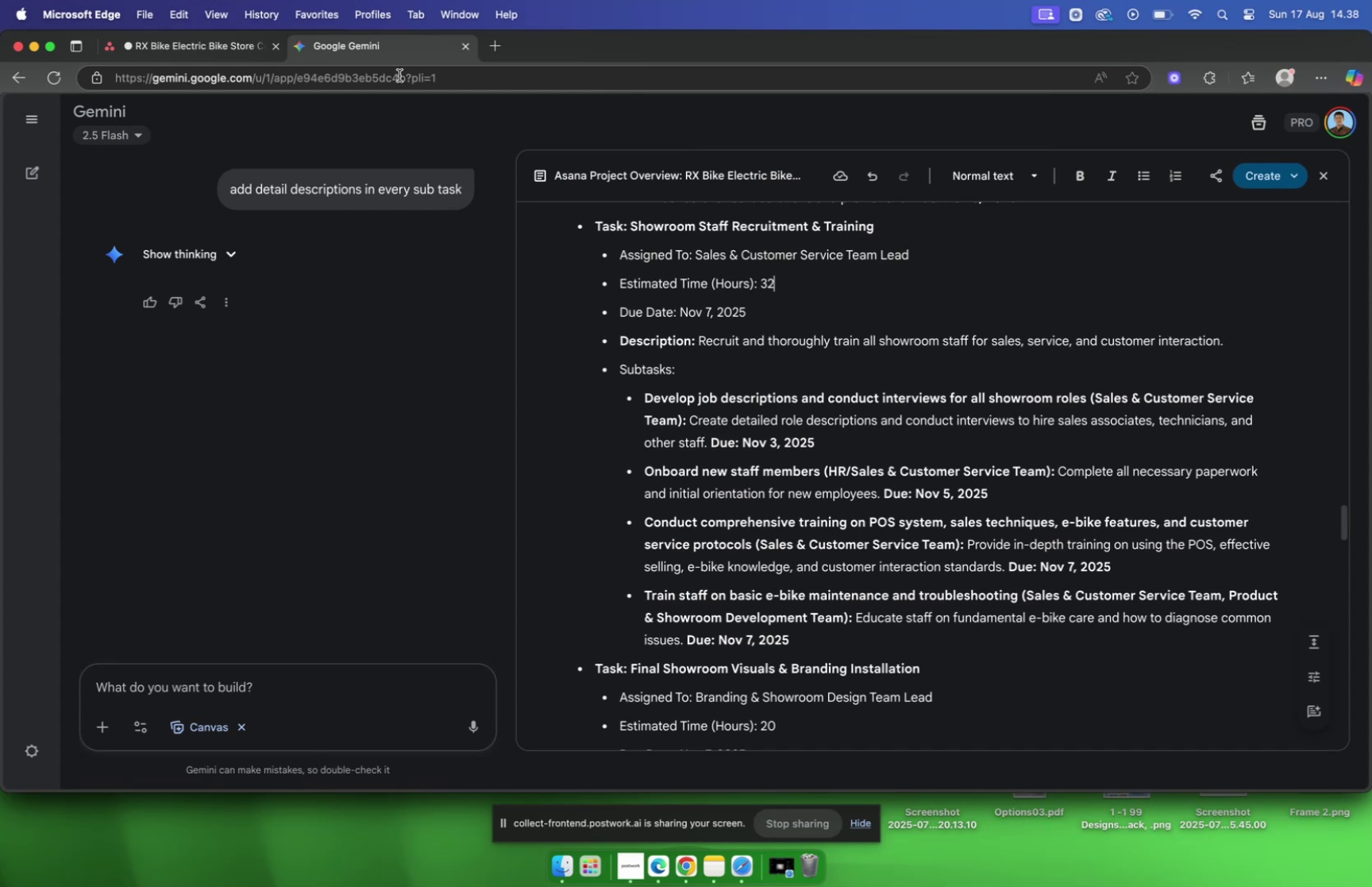 
left_click([378, 48])
 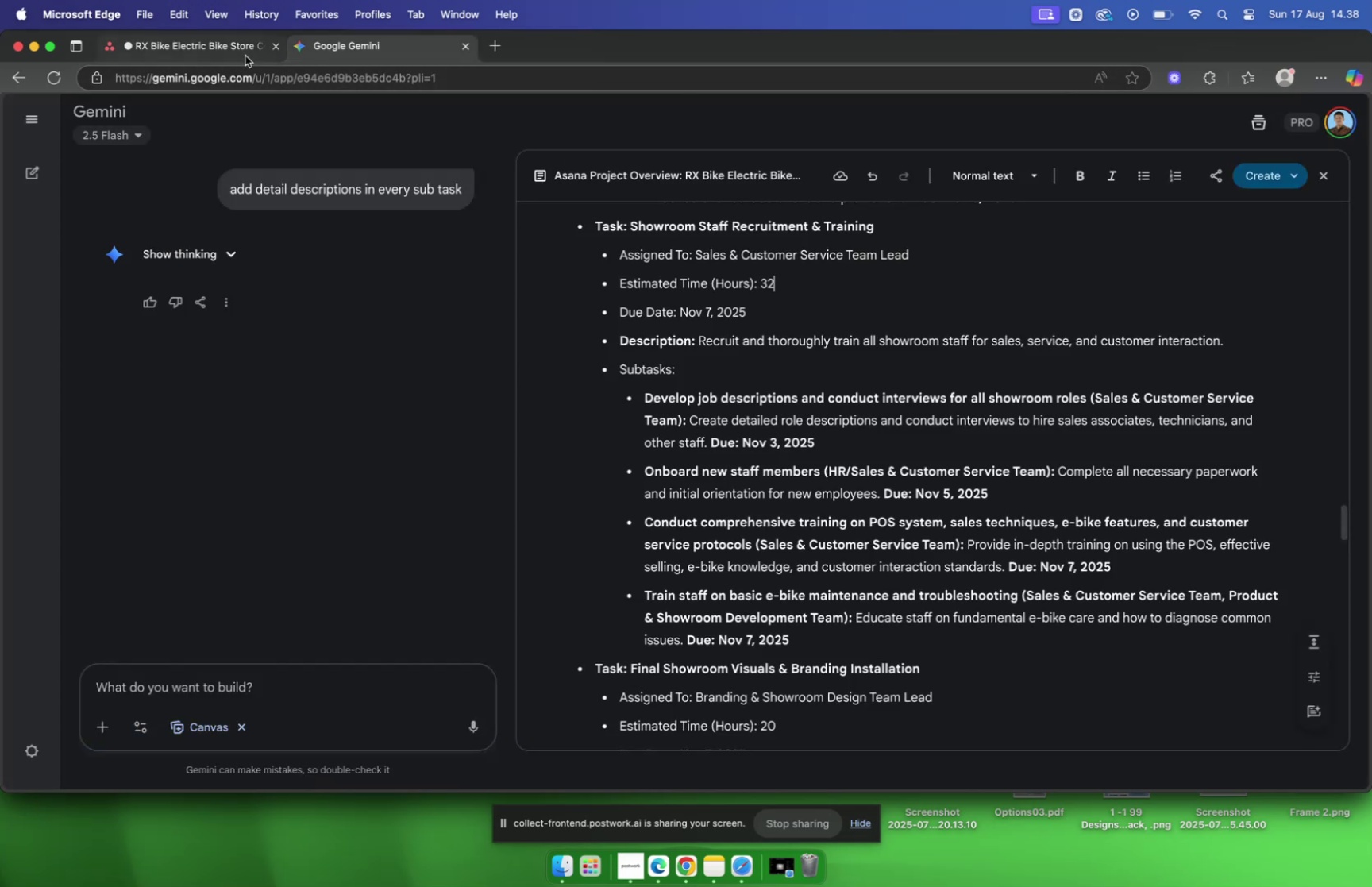 
left_click([202, 47])
 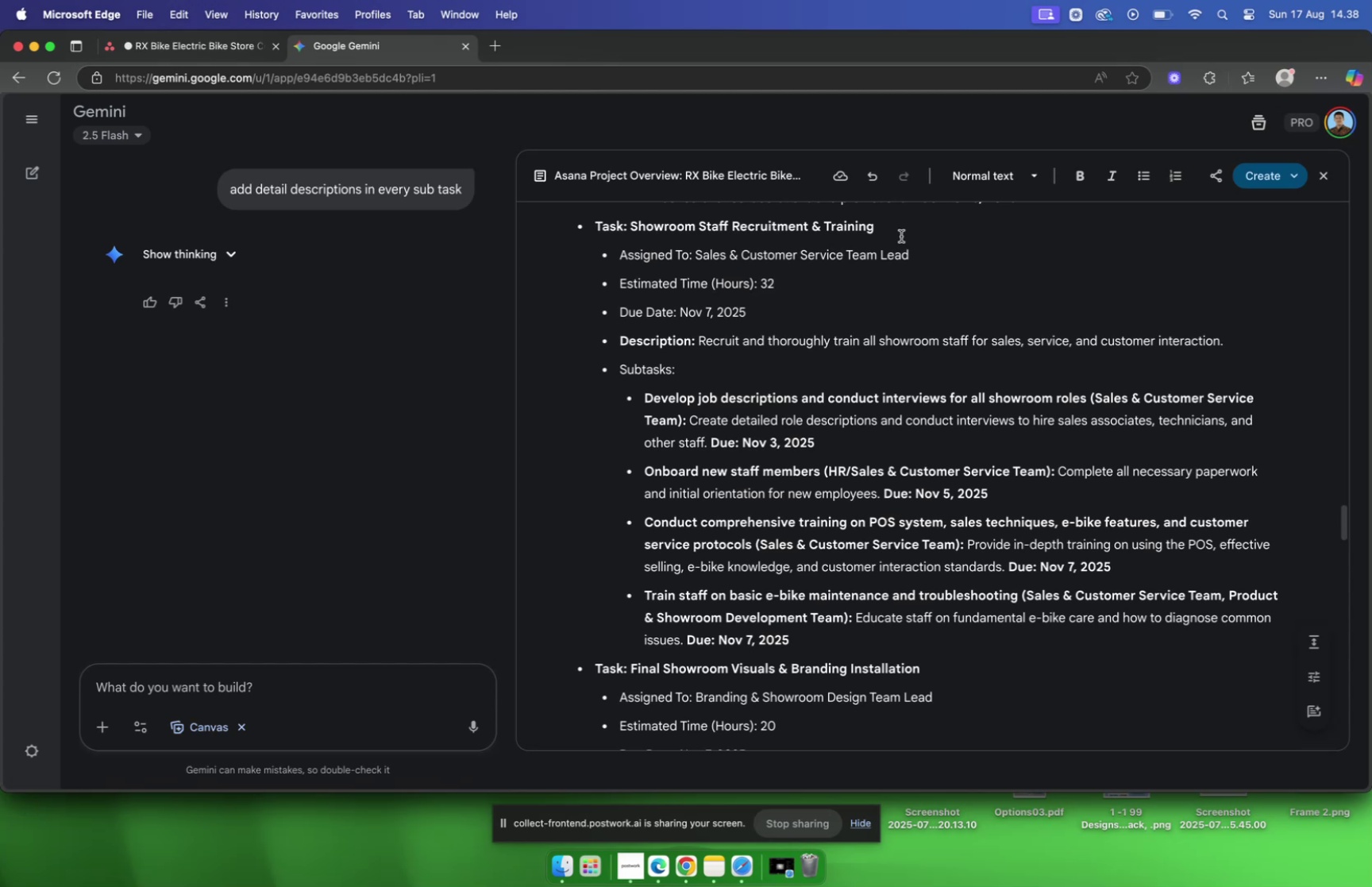 
wait(7.6)
 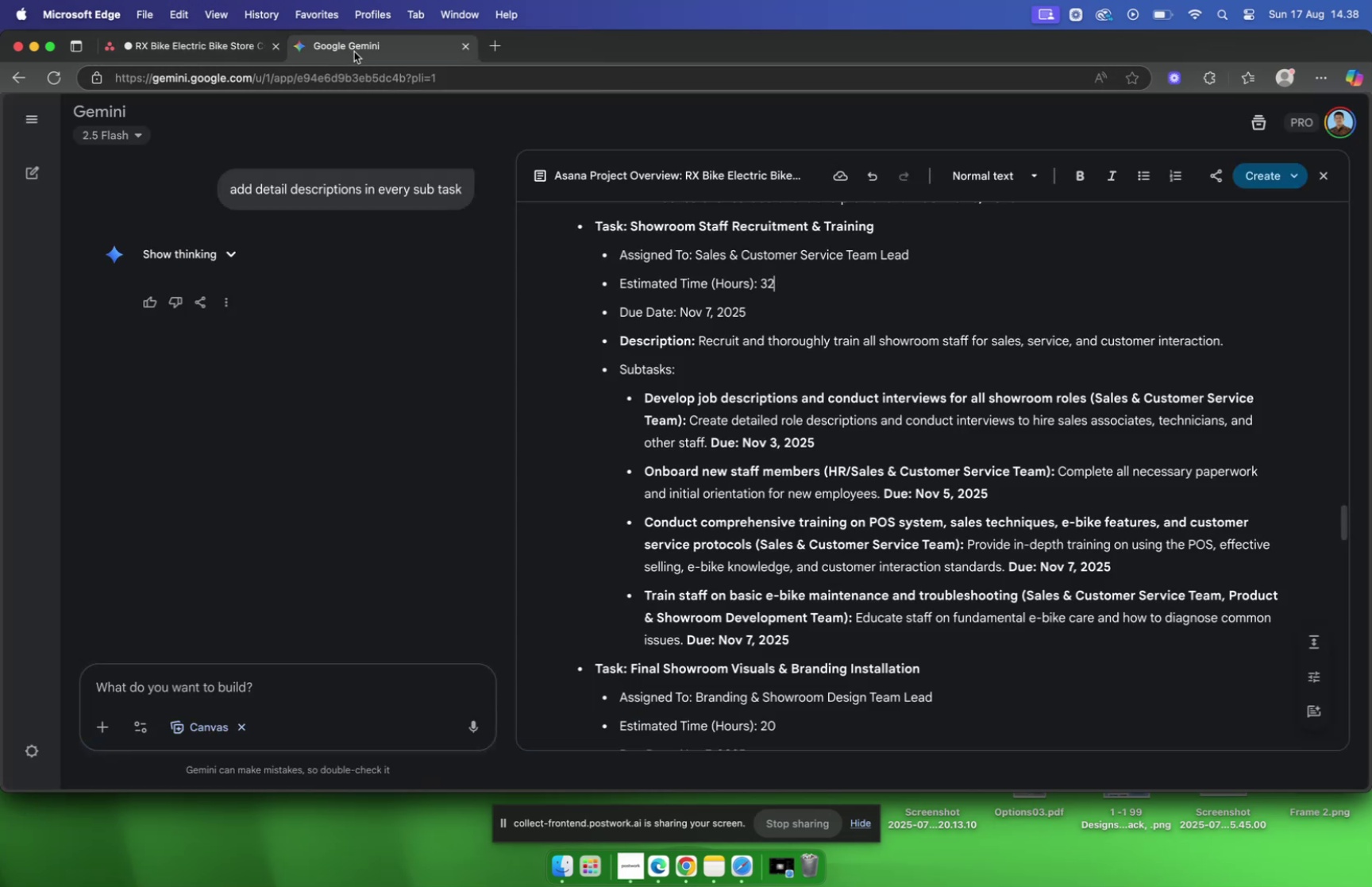 
left_click([1234, 344])
 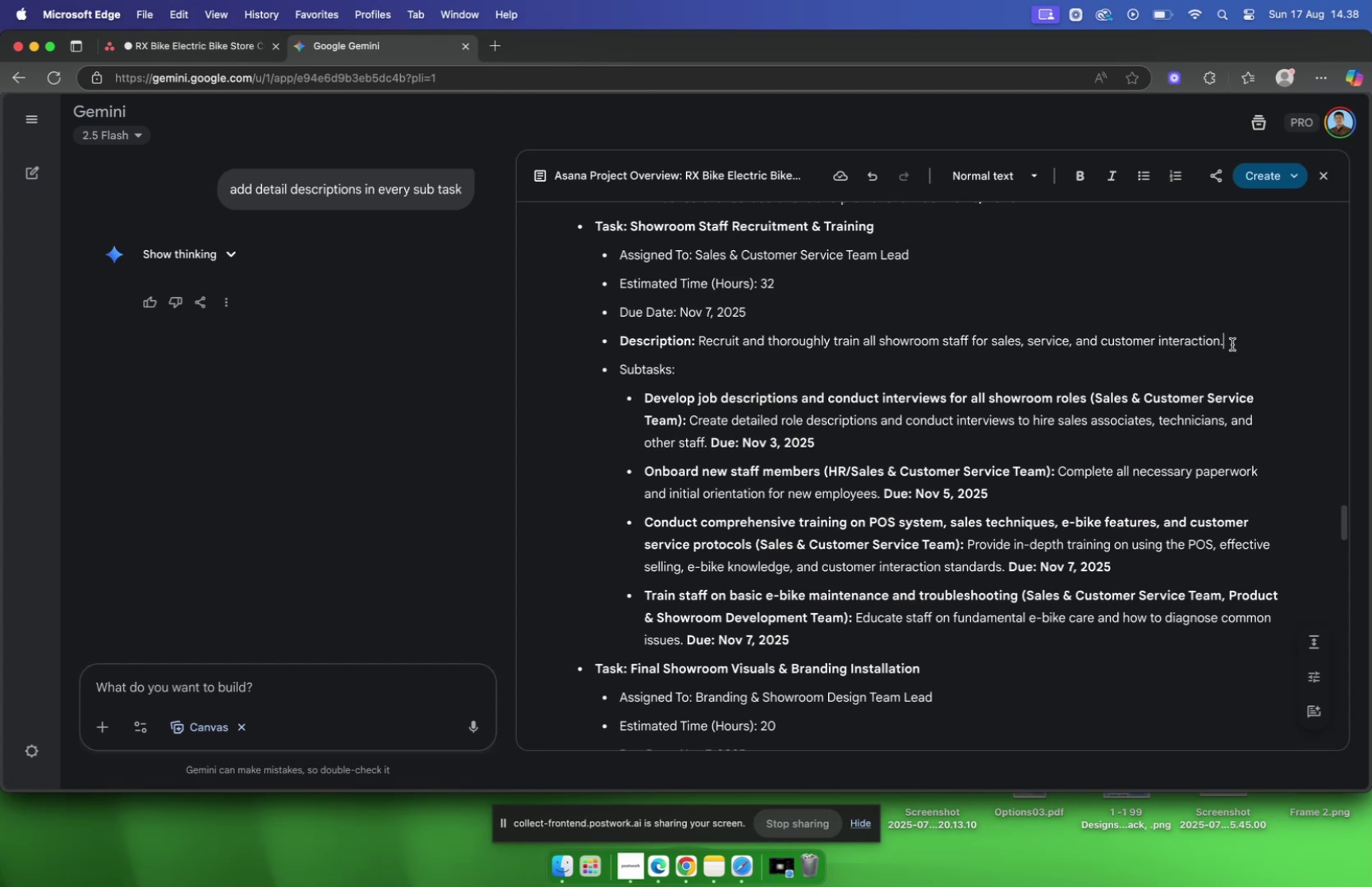 
left_click_drag(start_coordinate=[1232, 344], to_coordinate=[700, 345])
 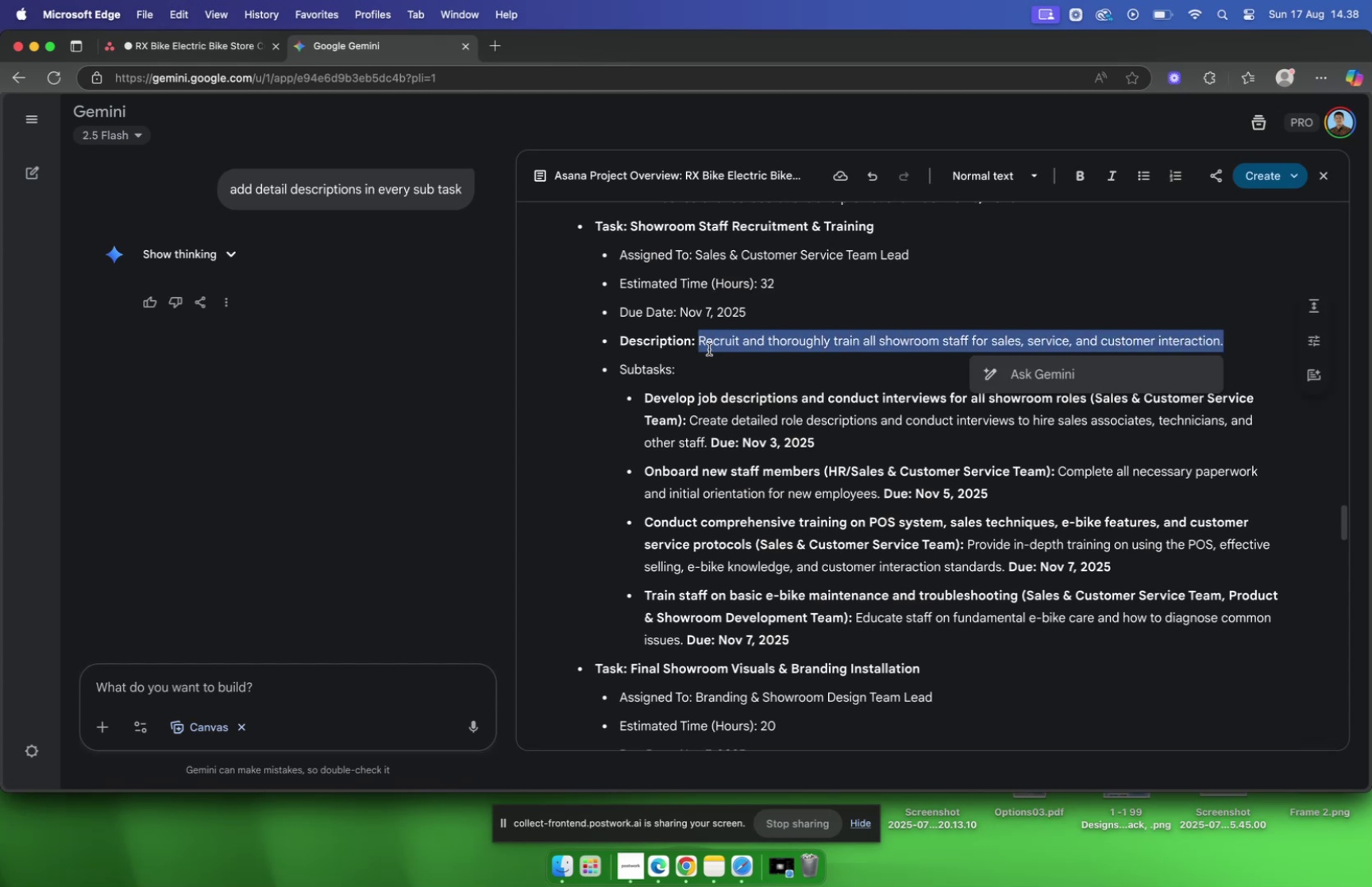 
key(Meta+C)
 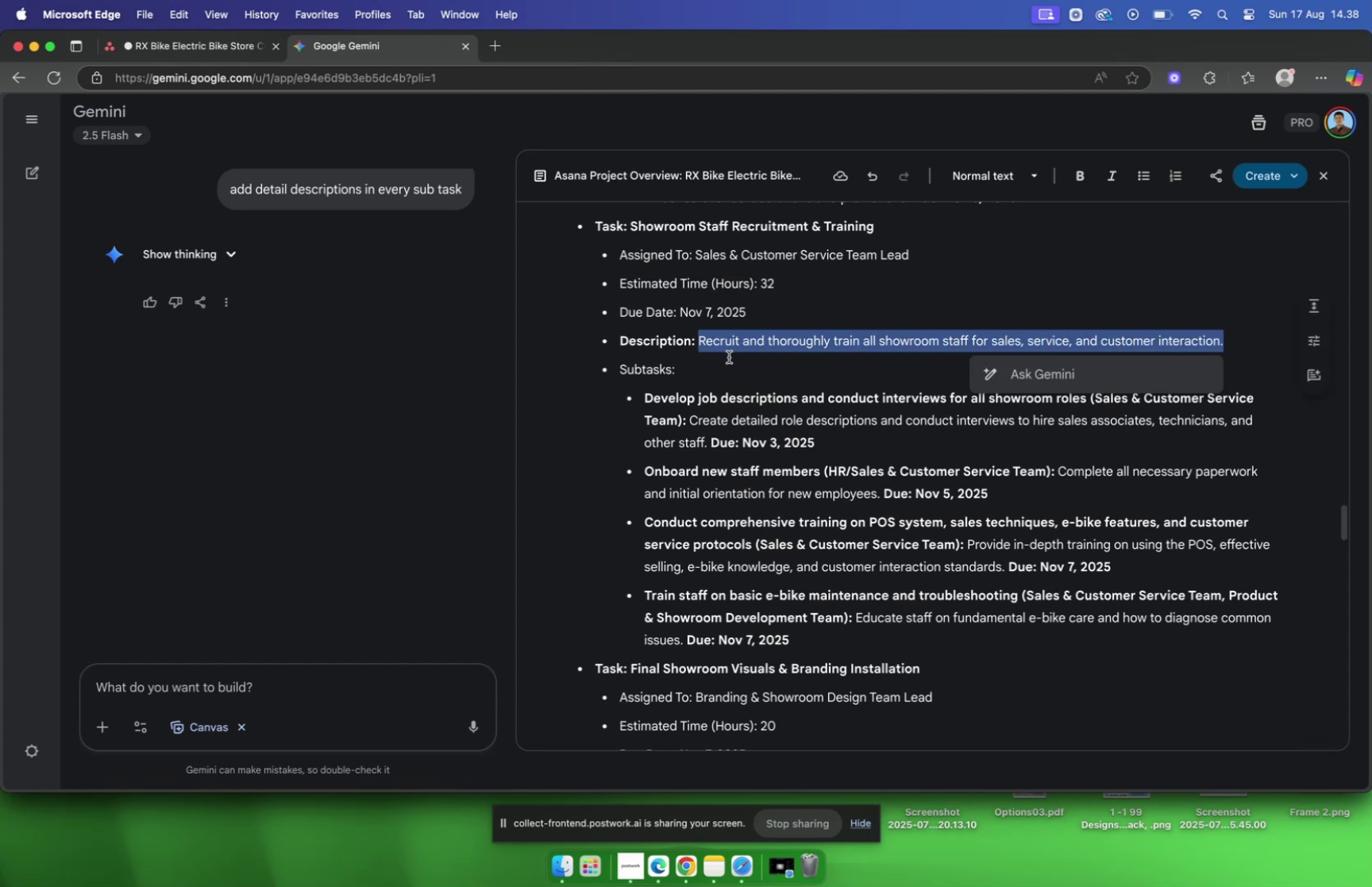 
key(Meta+C)
 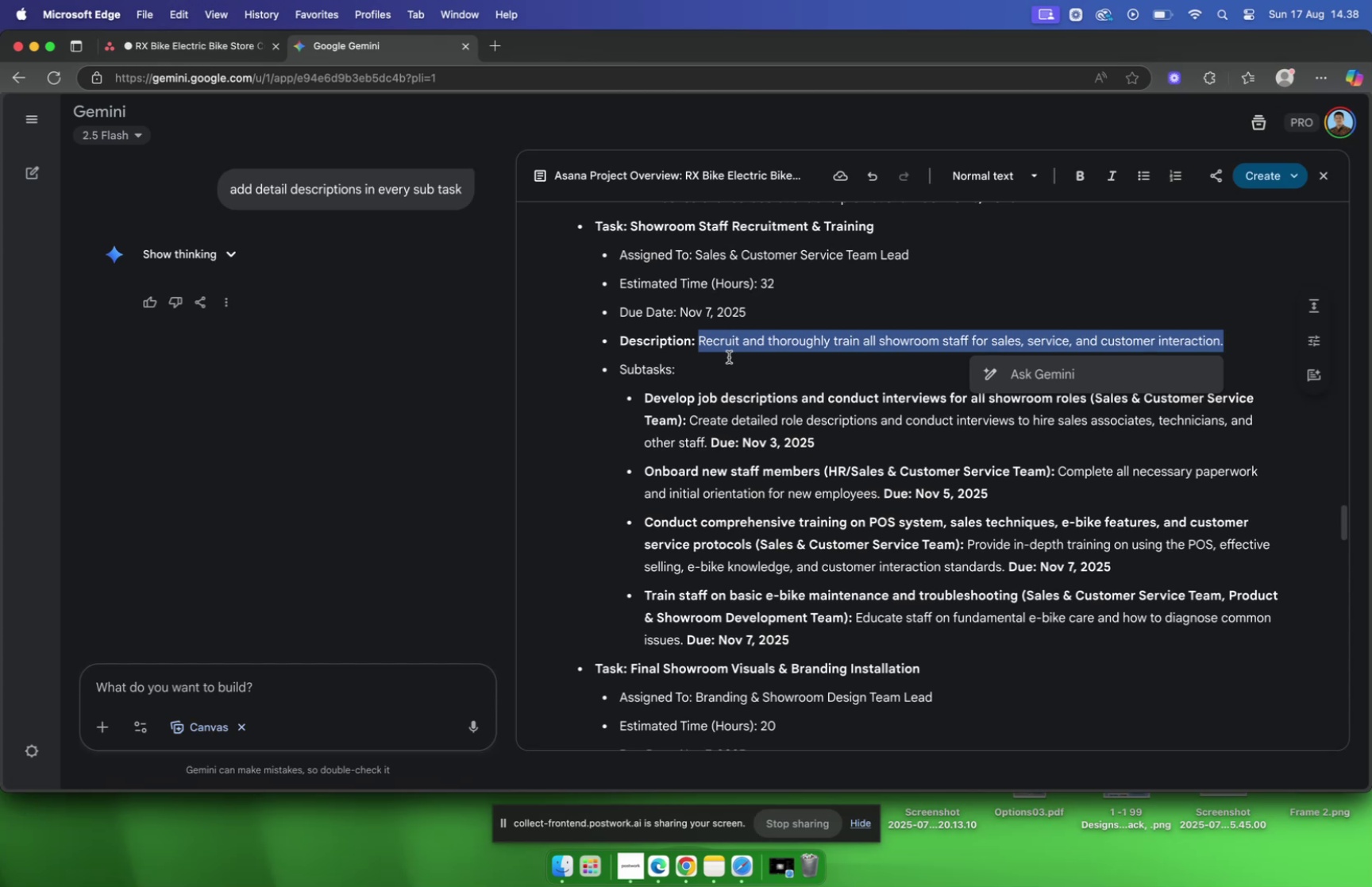 
wait(5.98)
 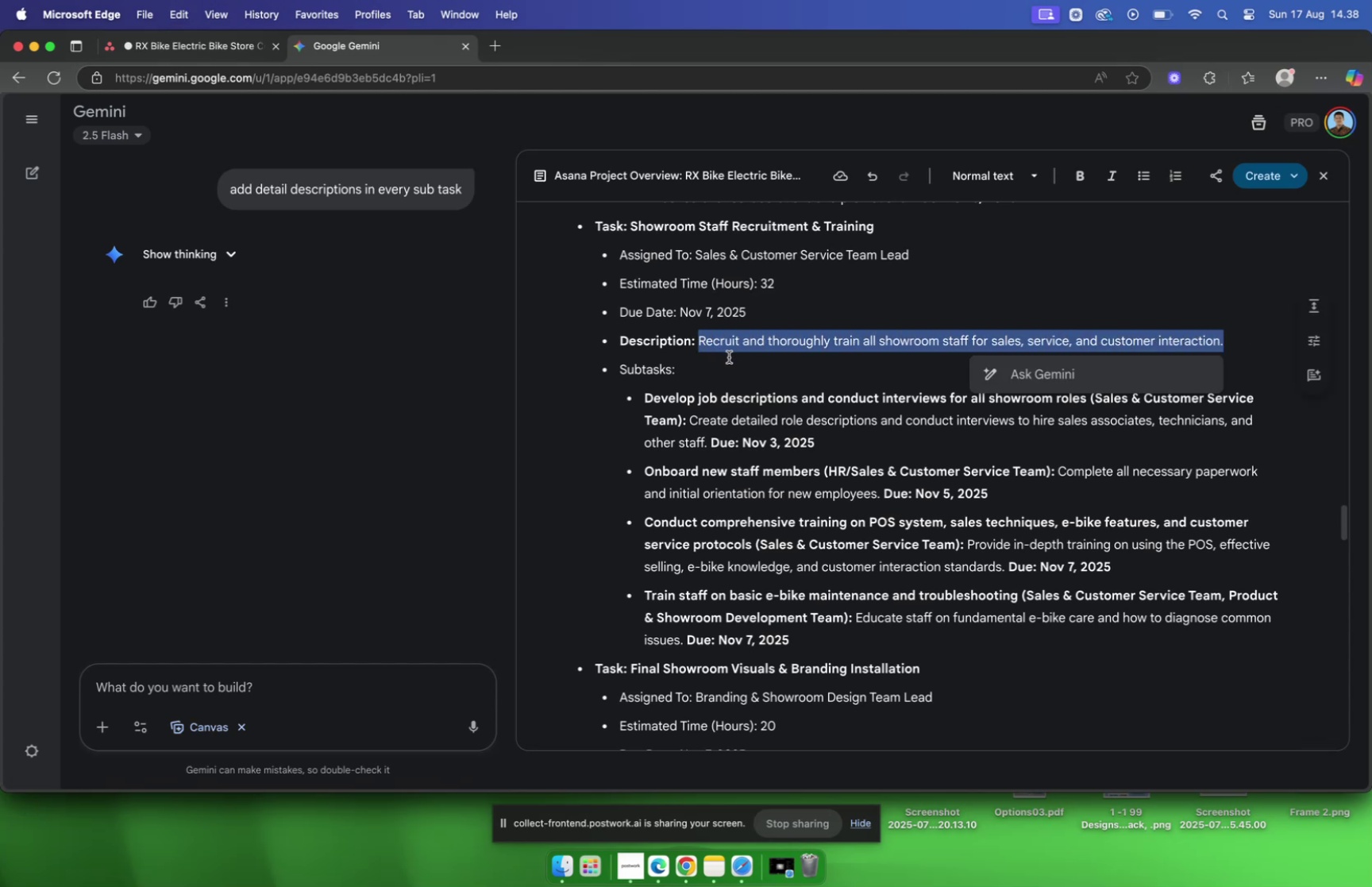 
key(Meta+C)
 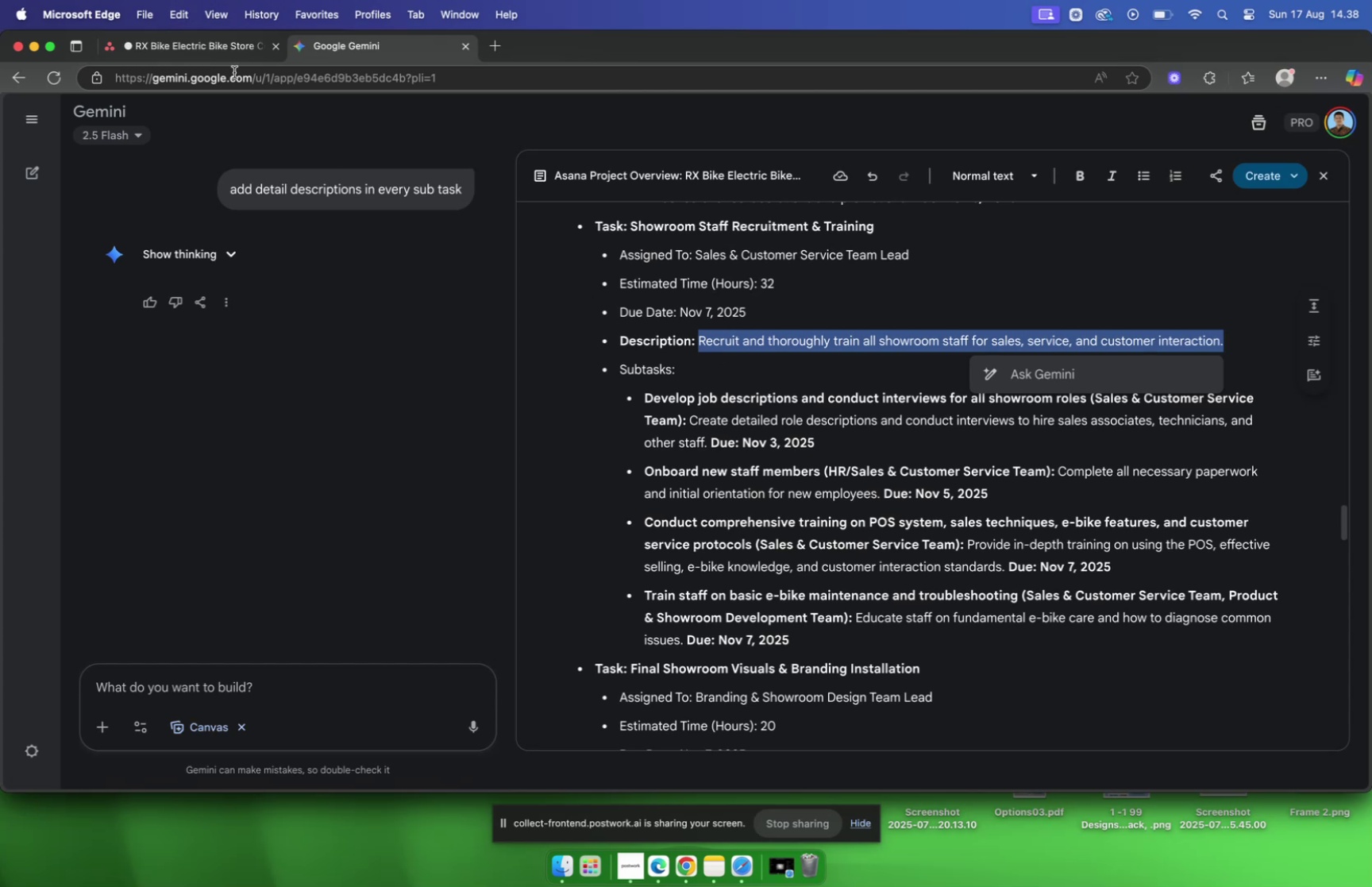 
left_click([197, 52])
 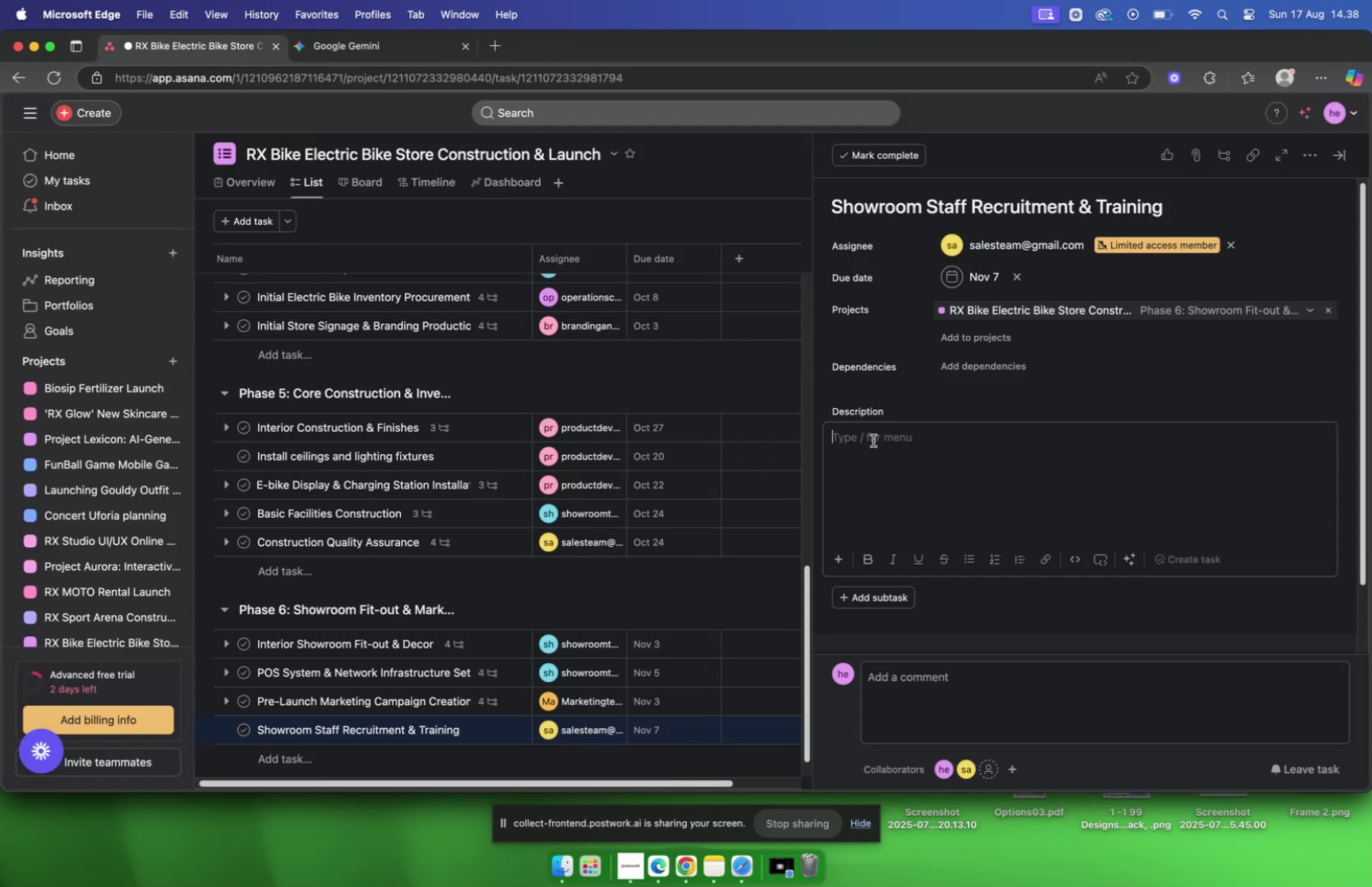 
left_click([873, 445])
 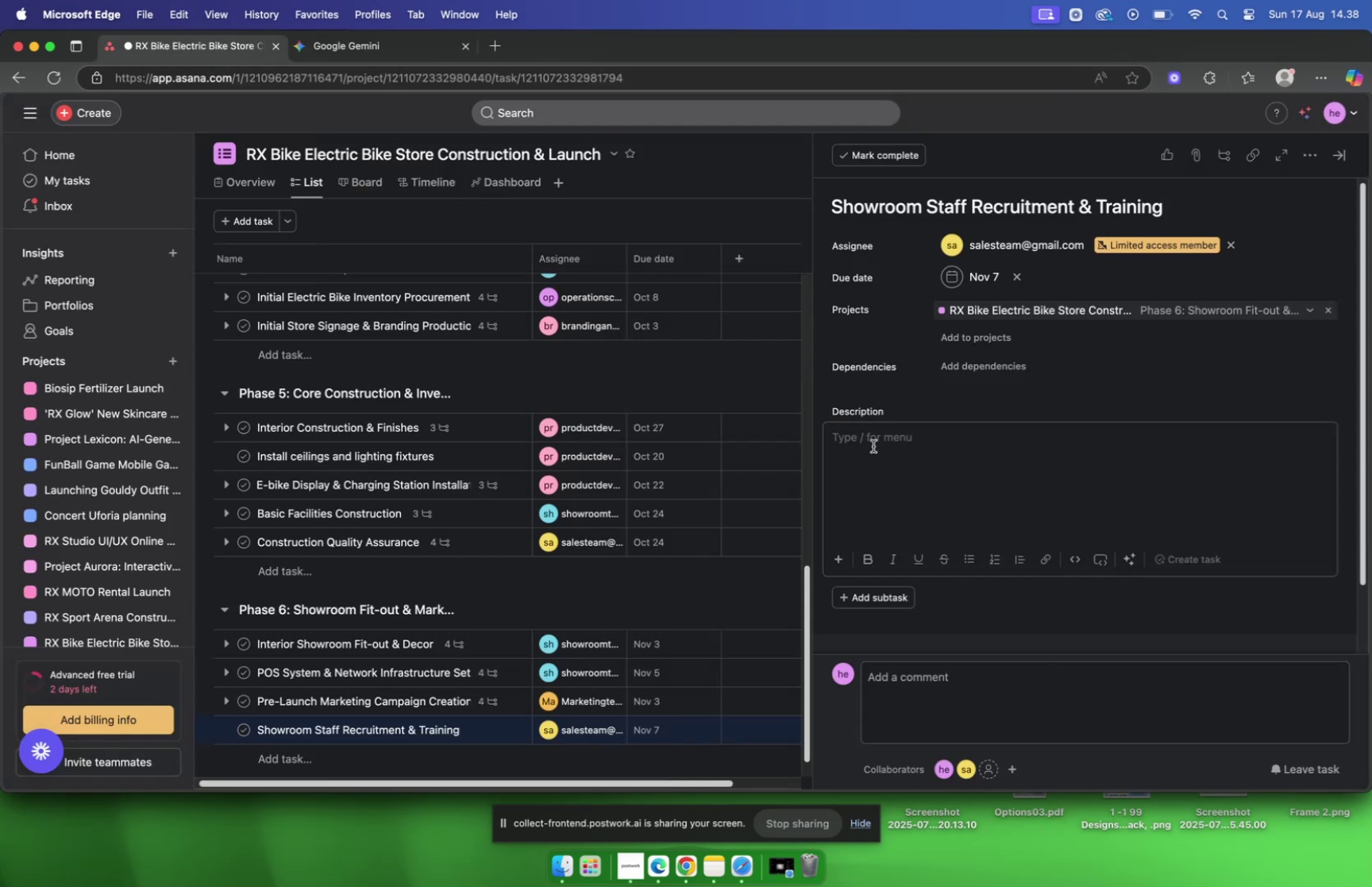 
key(Meta+V)
 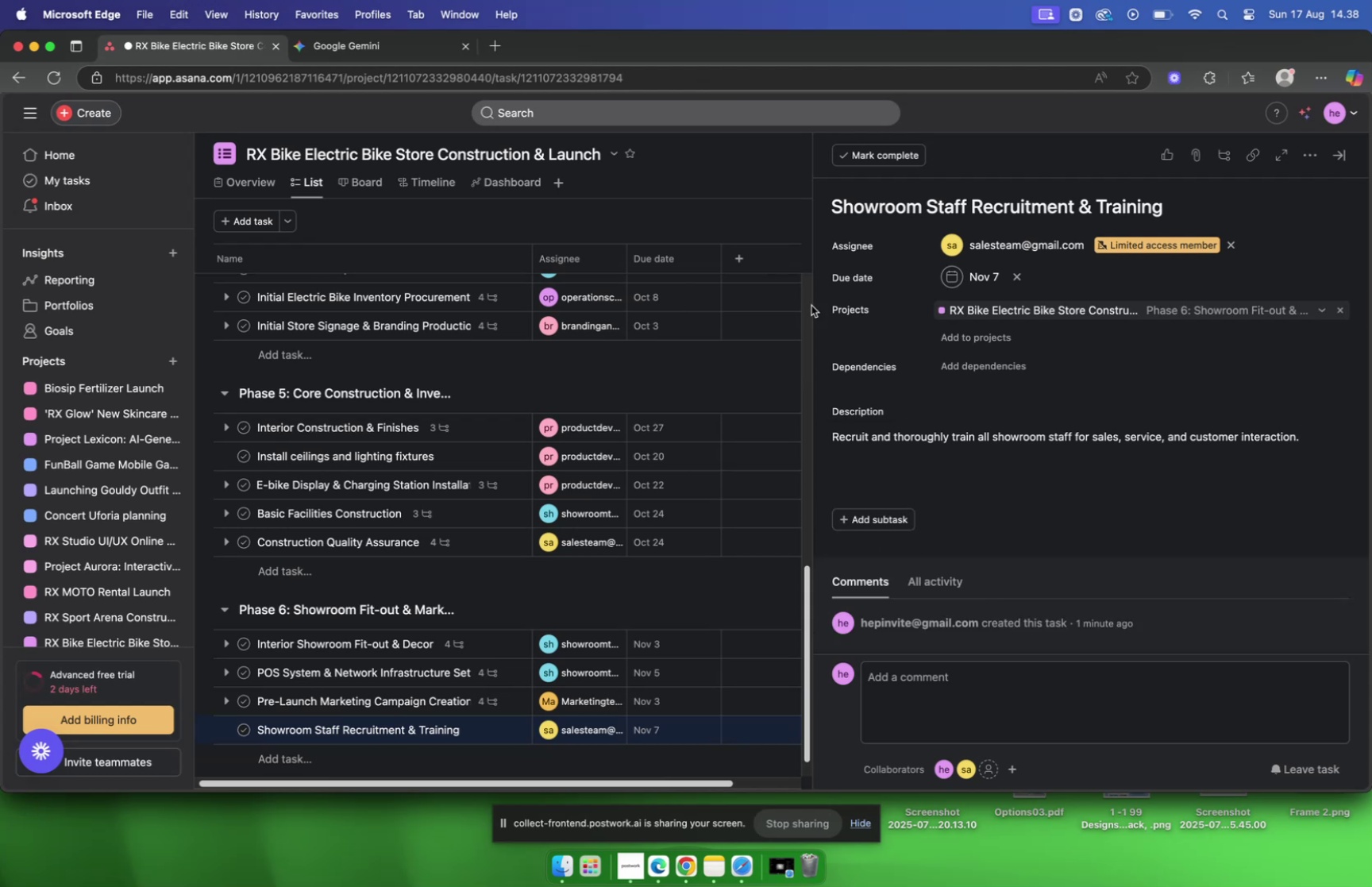 
wait(10.05)
 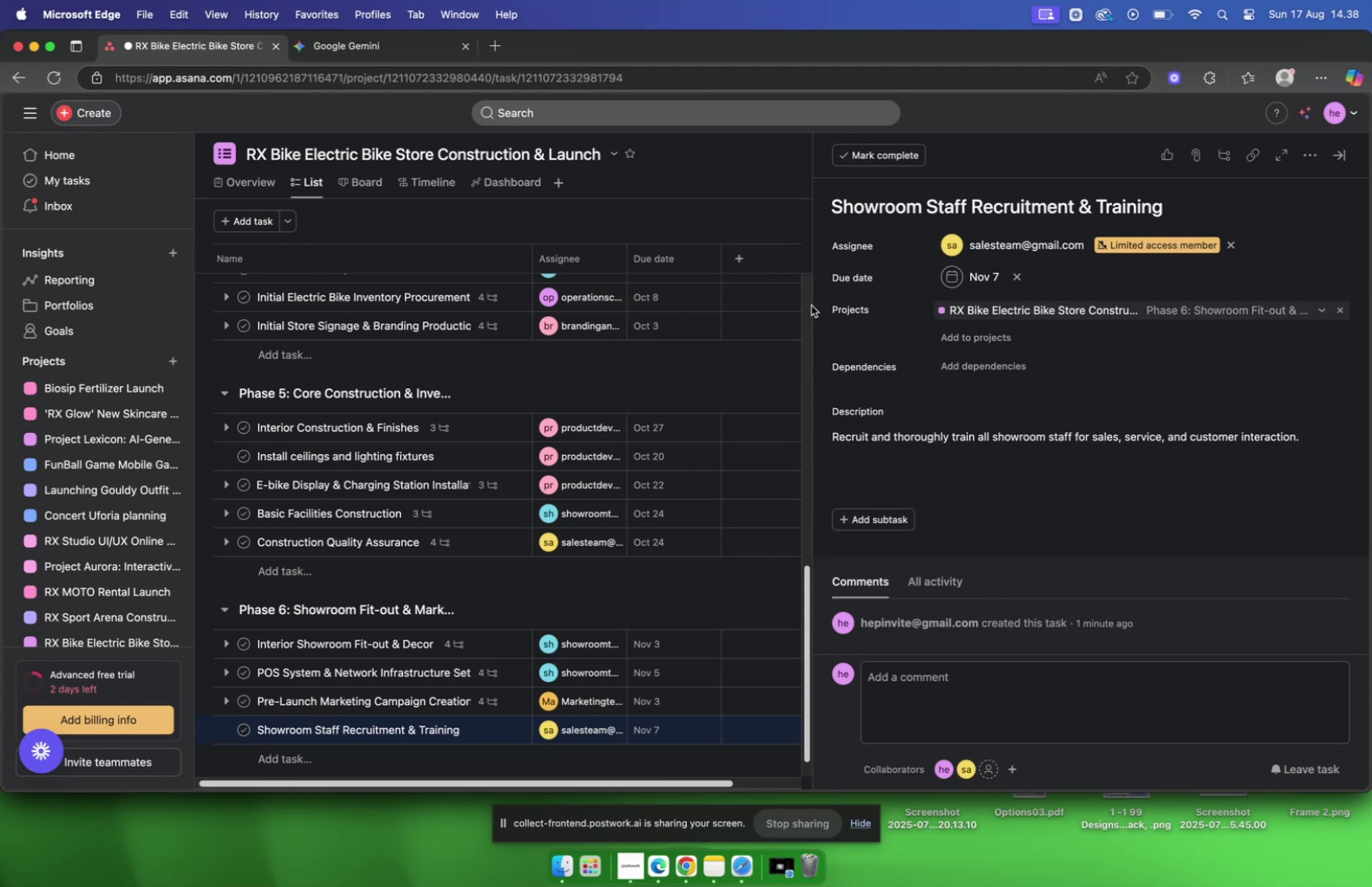 
scroll: coordinate [838, 319], scroll_direction: down, amount: 6.0
 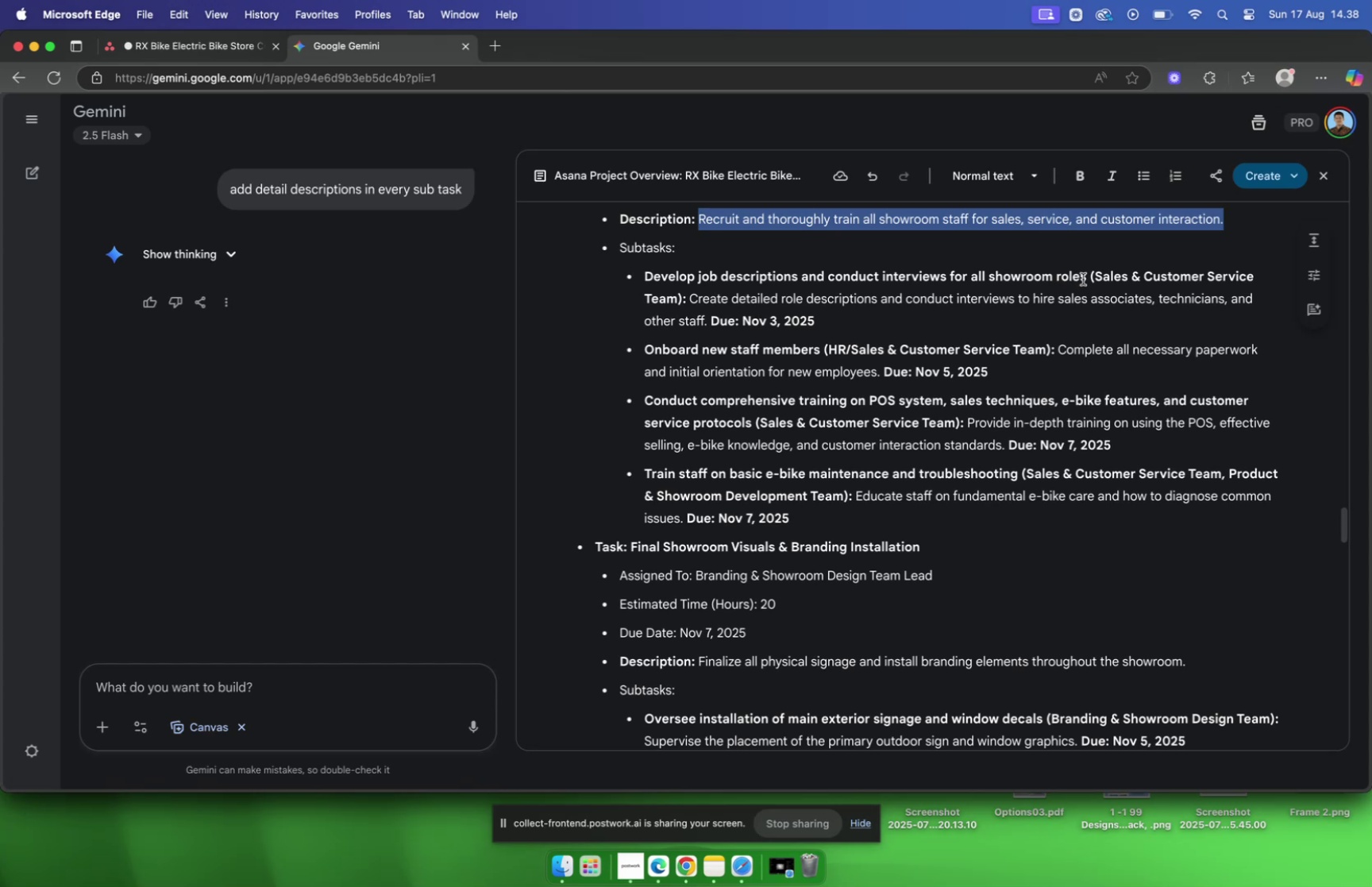 
left_click([1085, 280])
 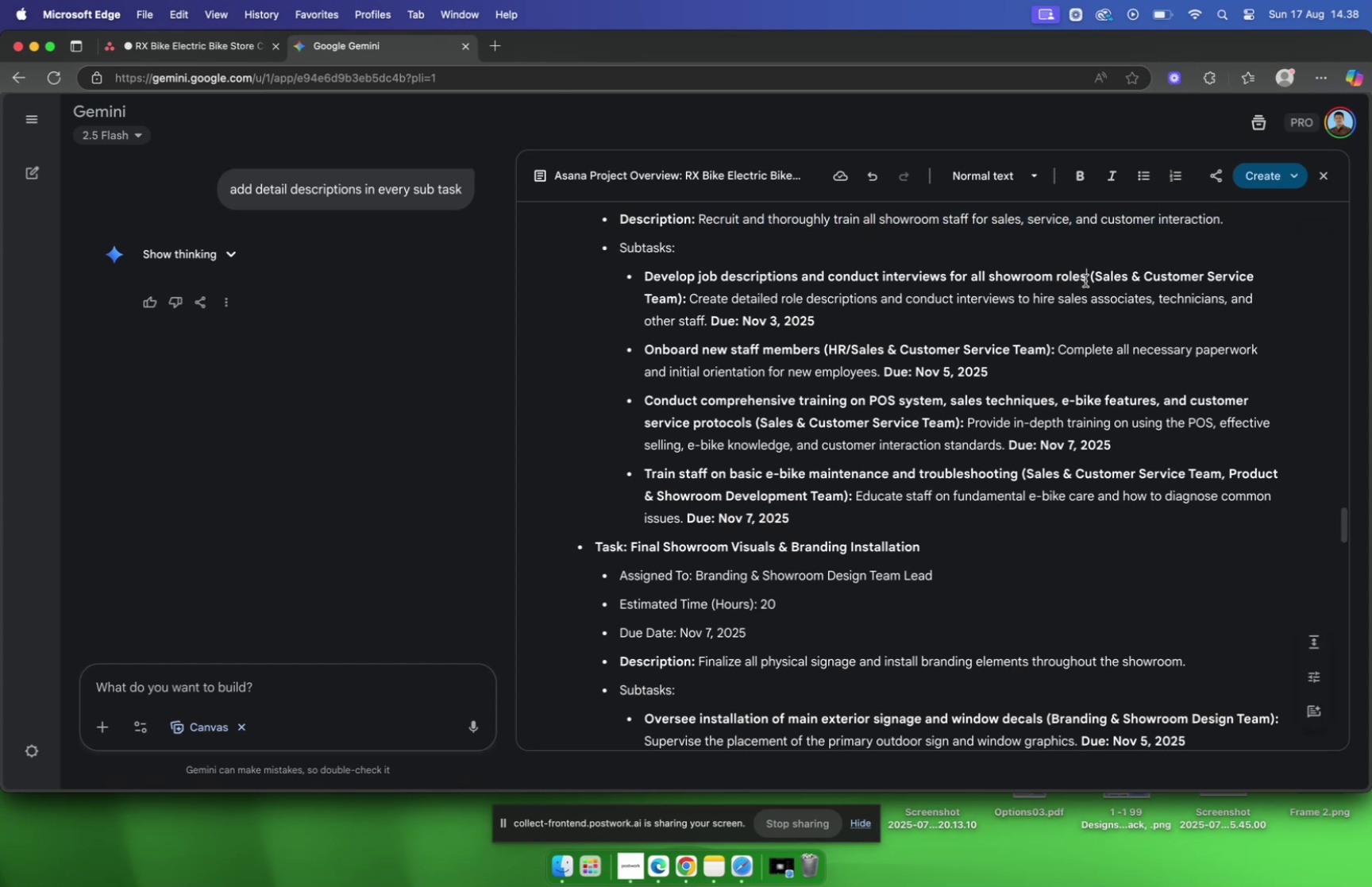 
left_click_drag(start_coordinate=[1085, 280], to_coordinate=[646, 267])
 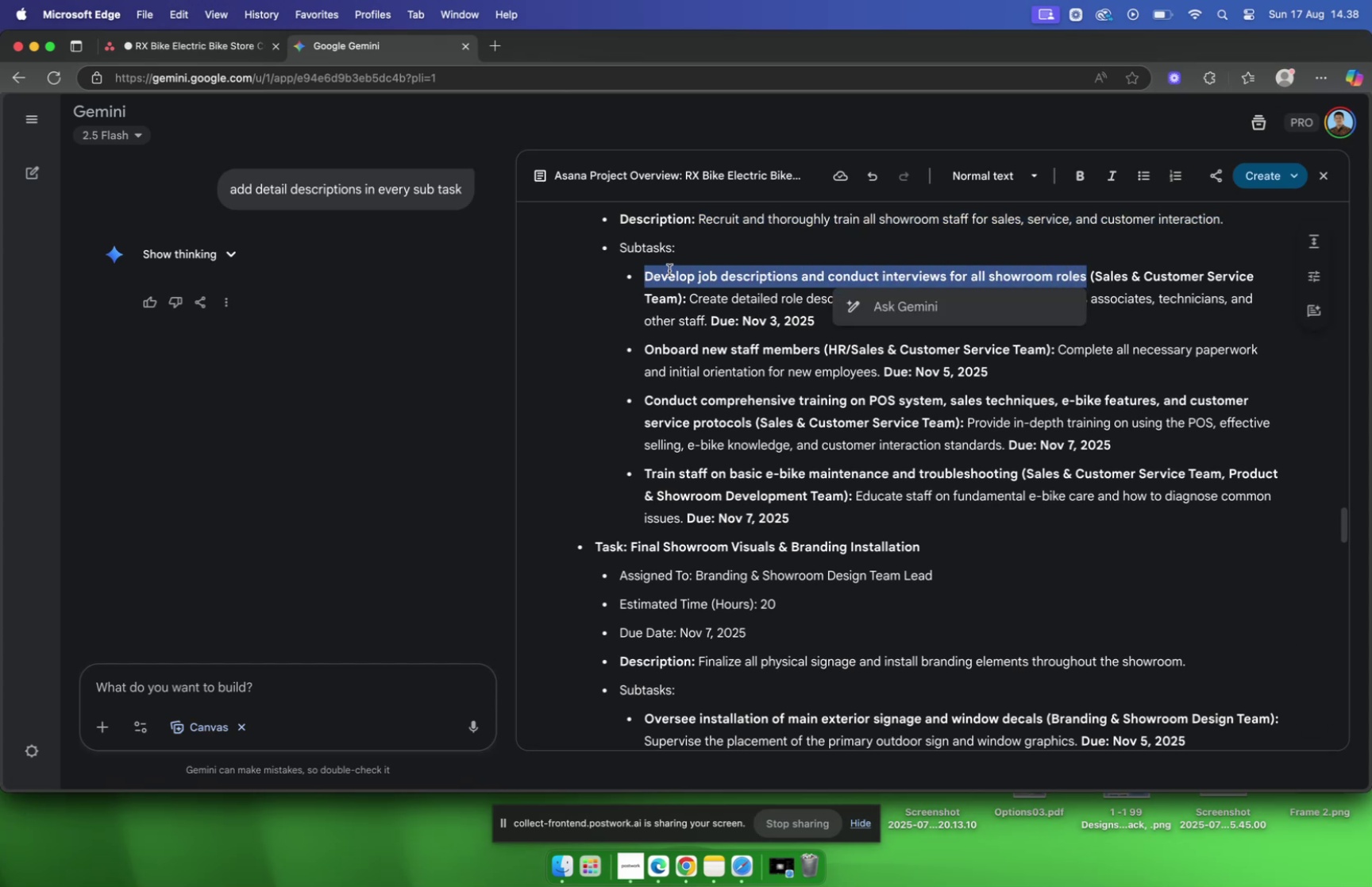 
key(Meta+C)
 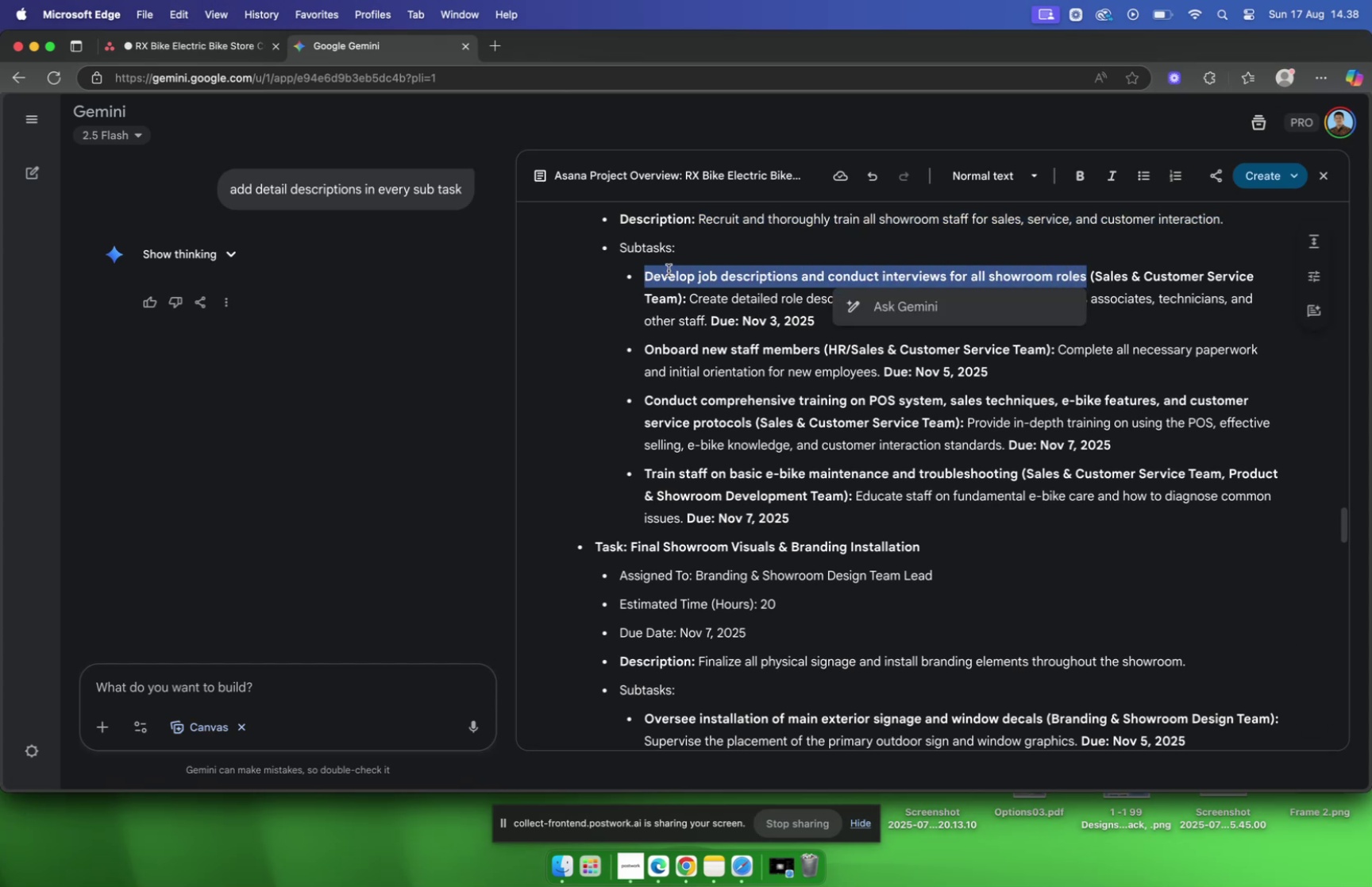 
key(Meta+C)
 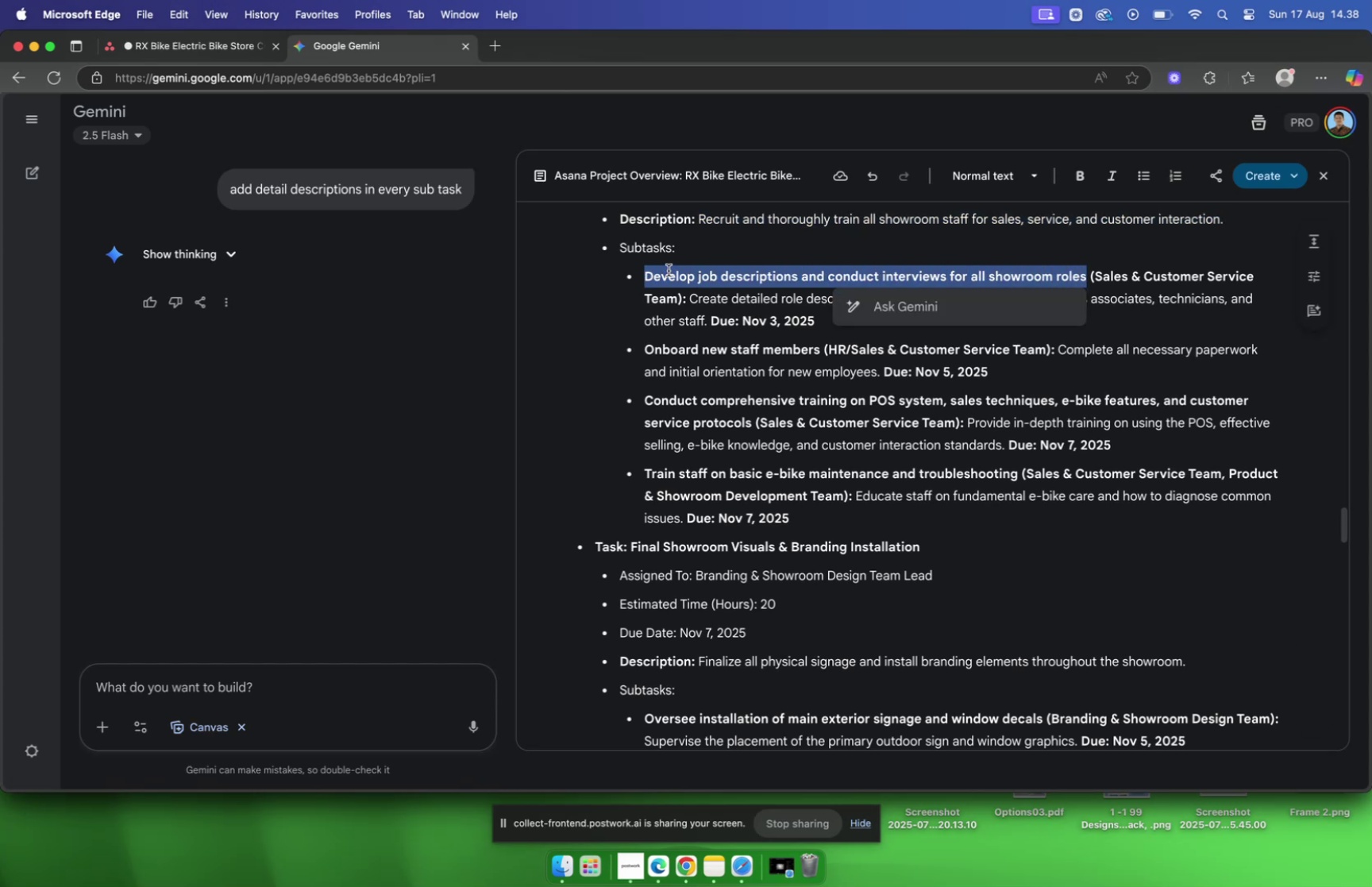 
key(Meta+C)
 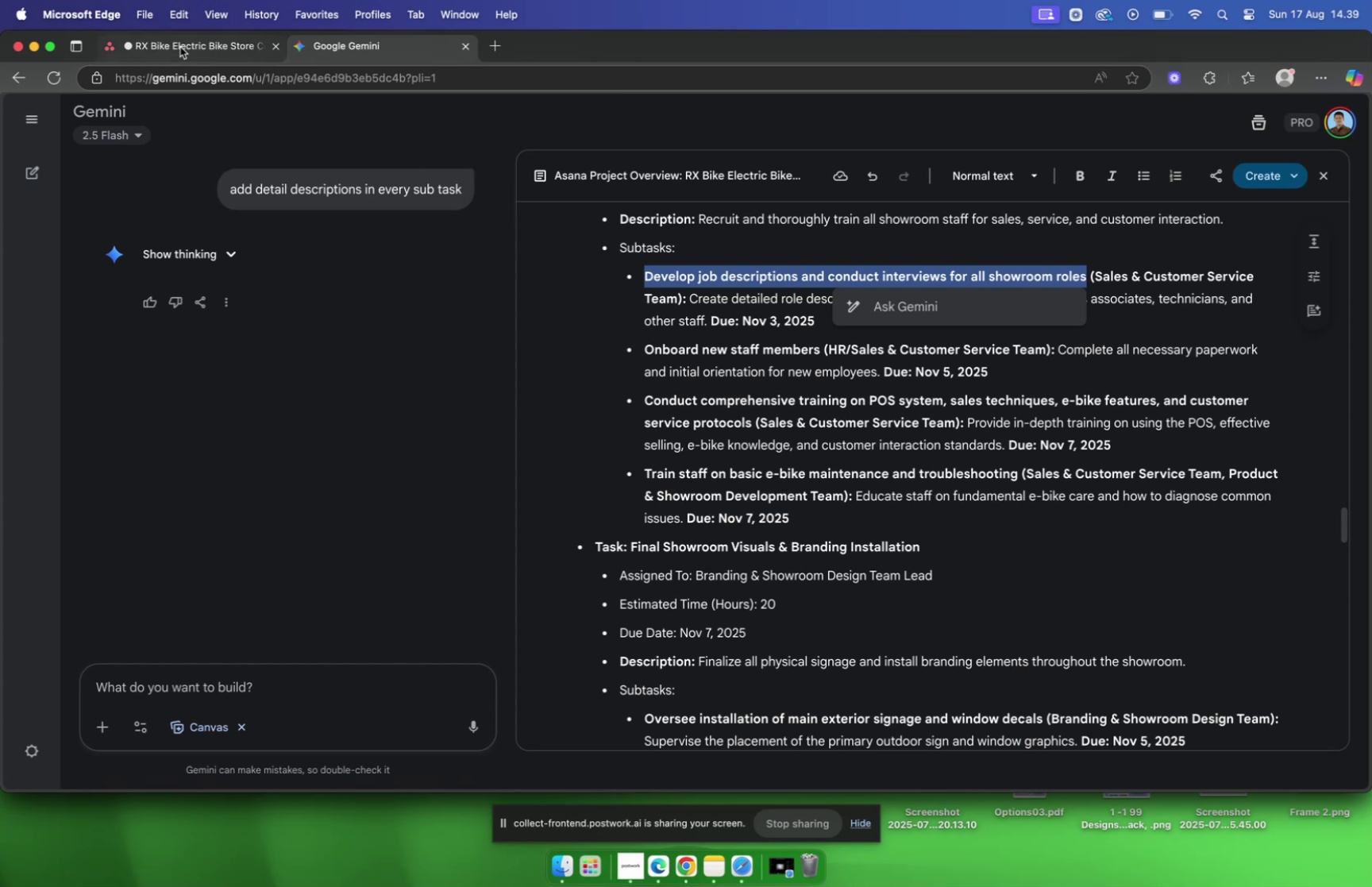 
wait(5.38)
 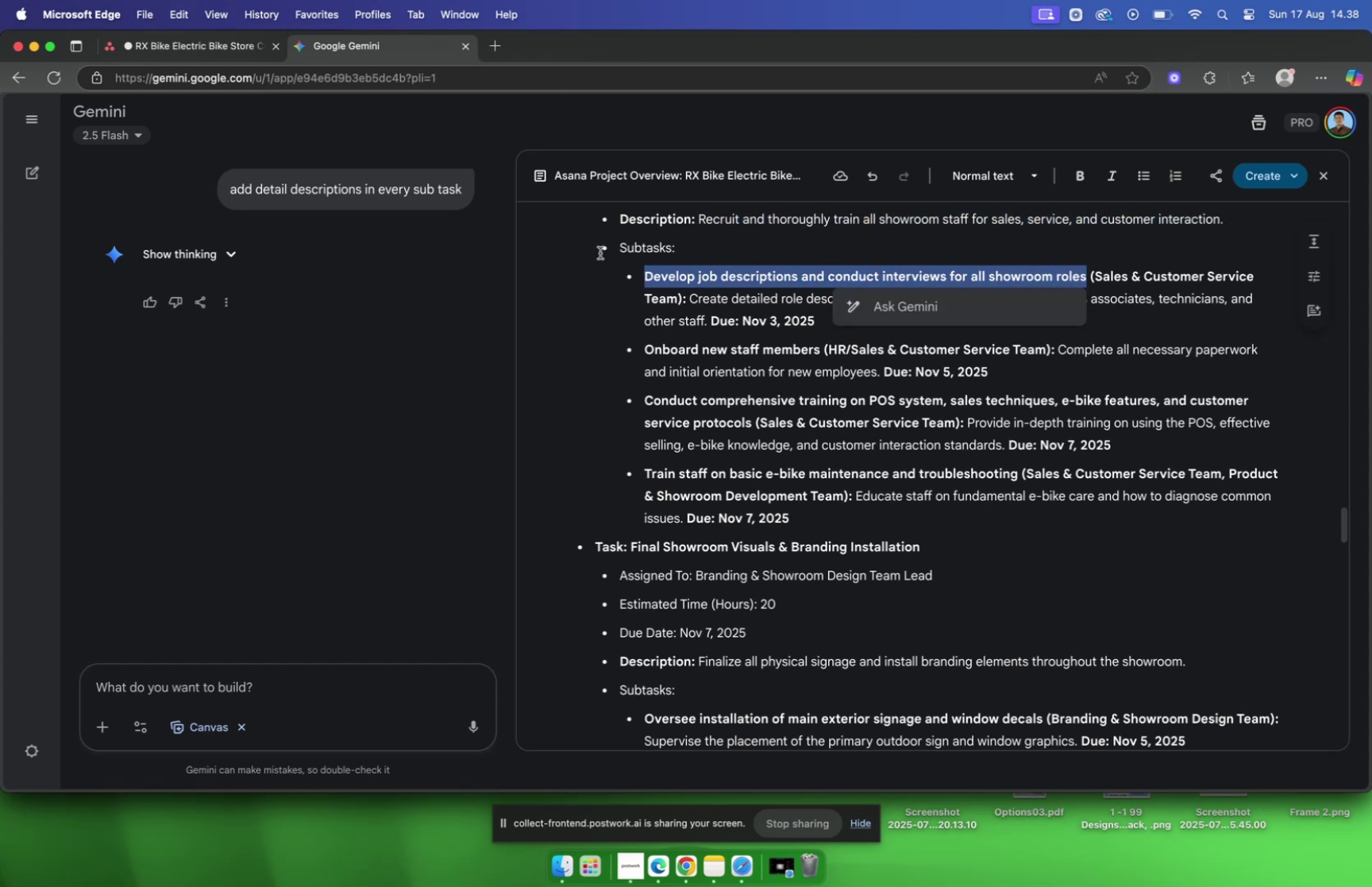 
left_click([180, 47])
 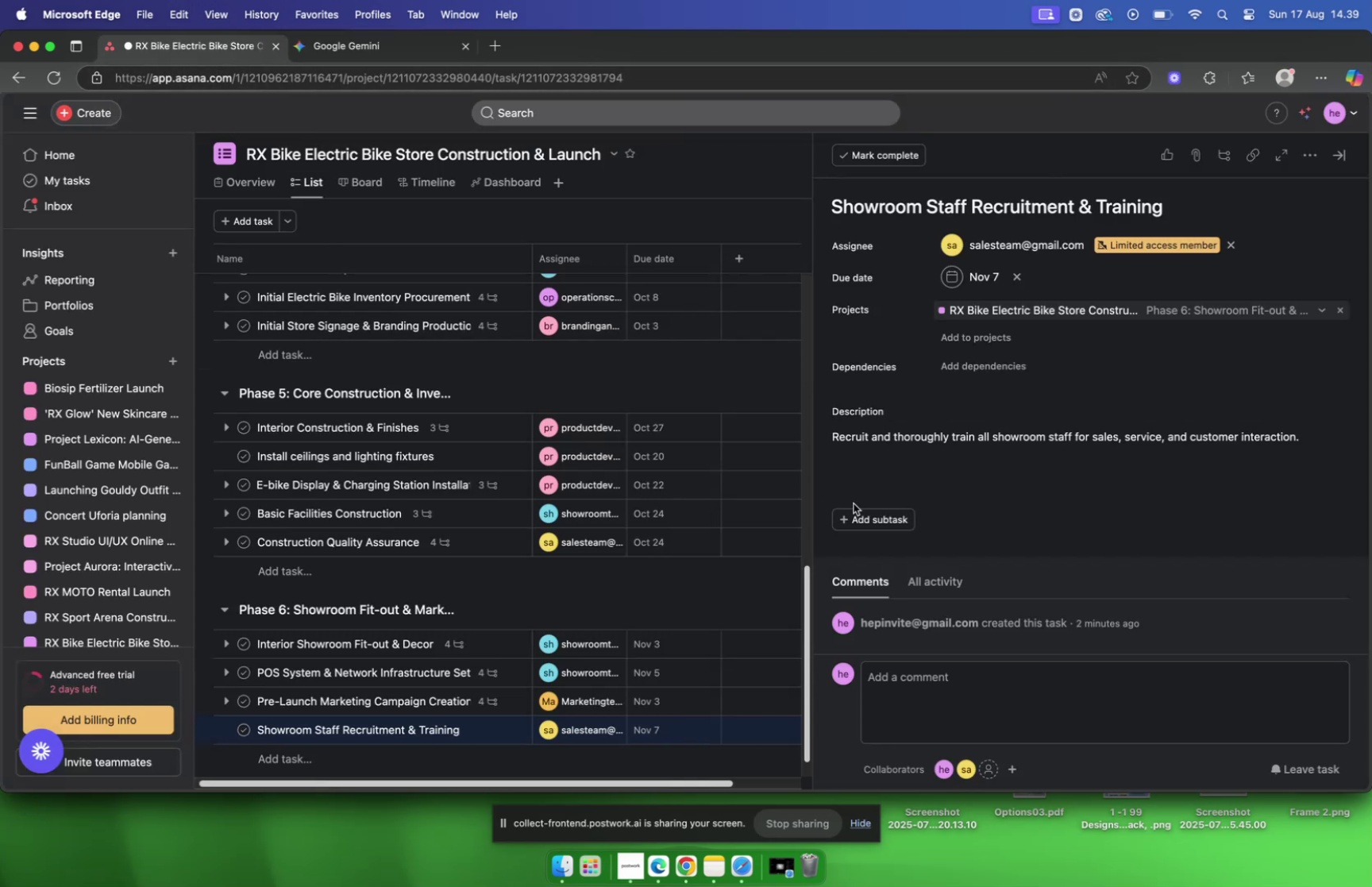 
left_click([867, 528])
 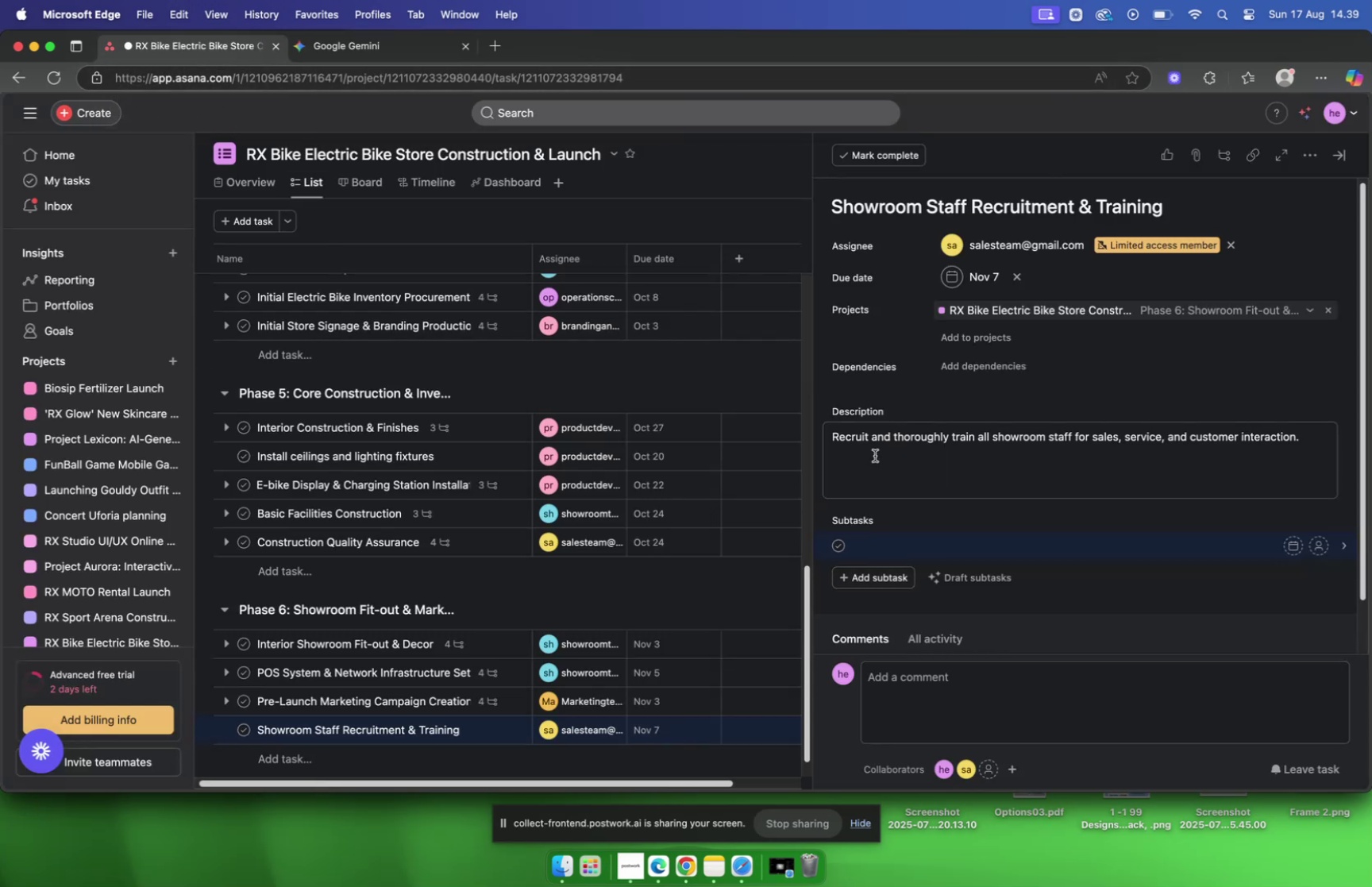 
key(Meta+V)
 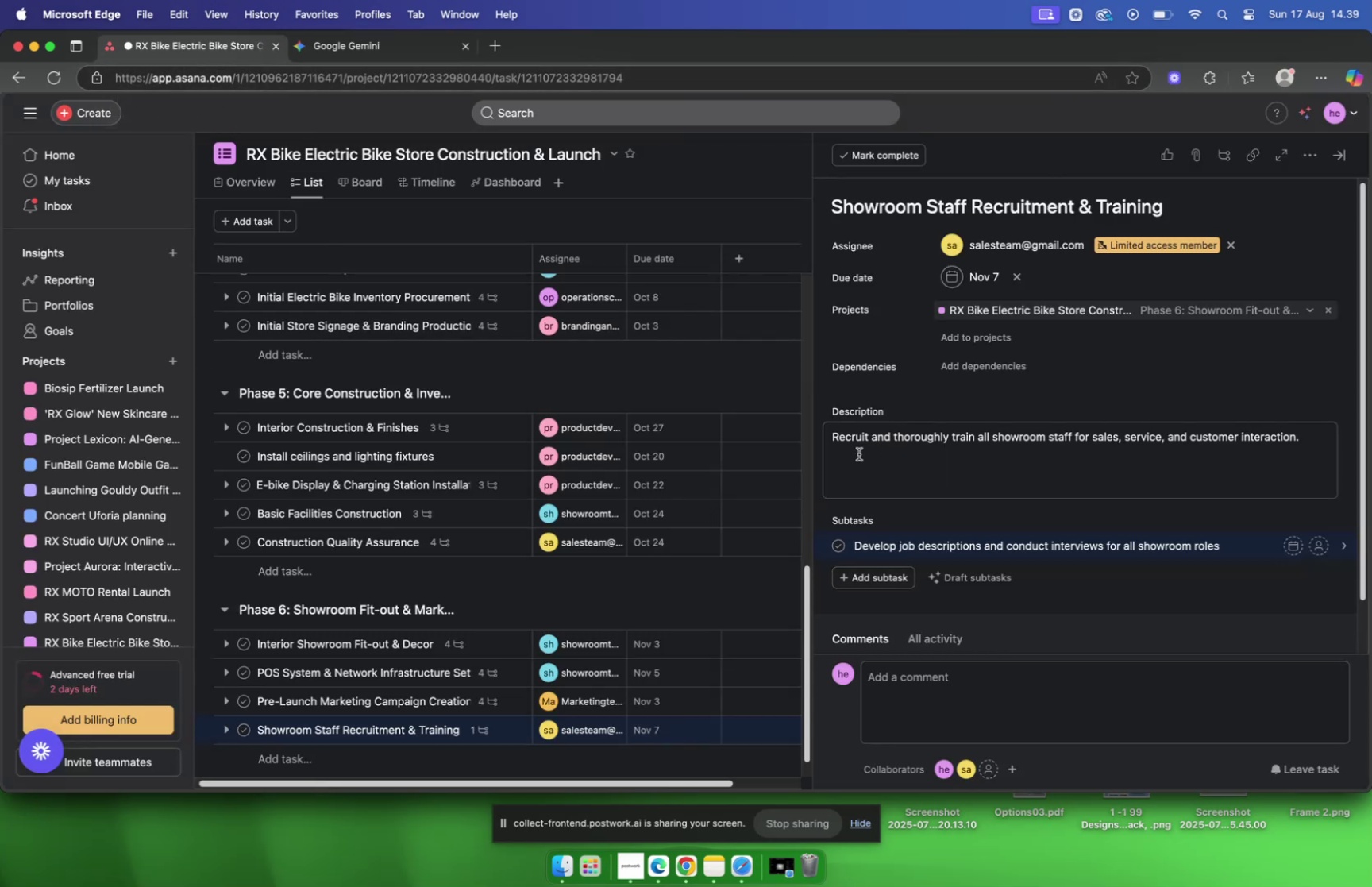 
scroll: coordinate [643, 445], scroll_direction: down, amount: 9.0
 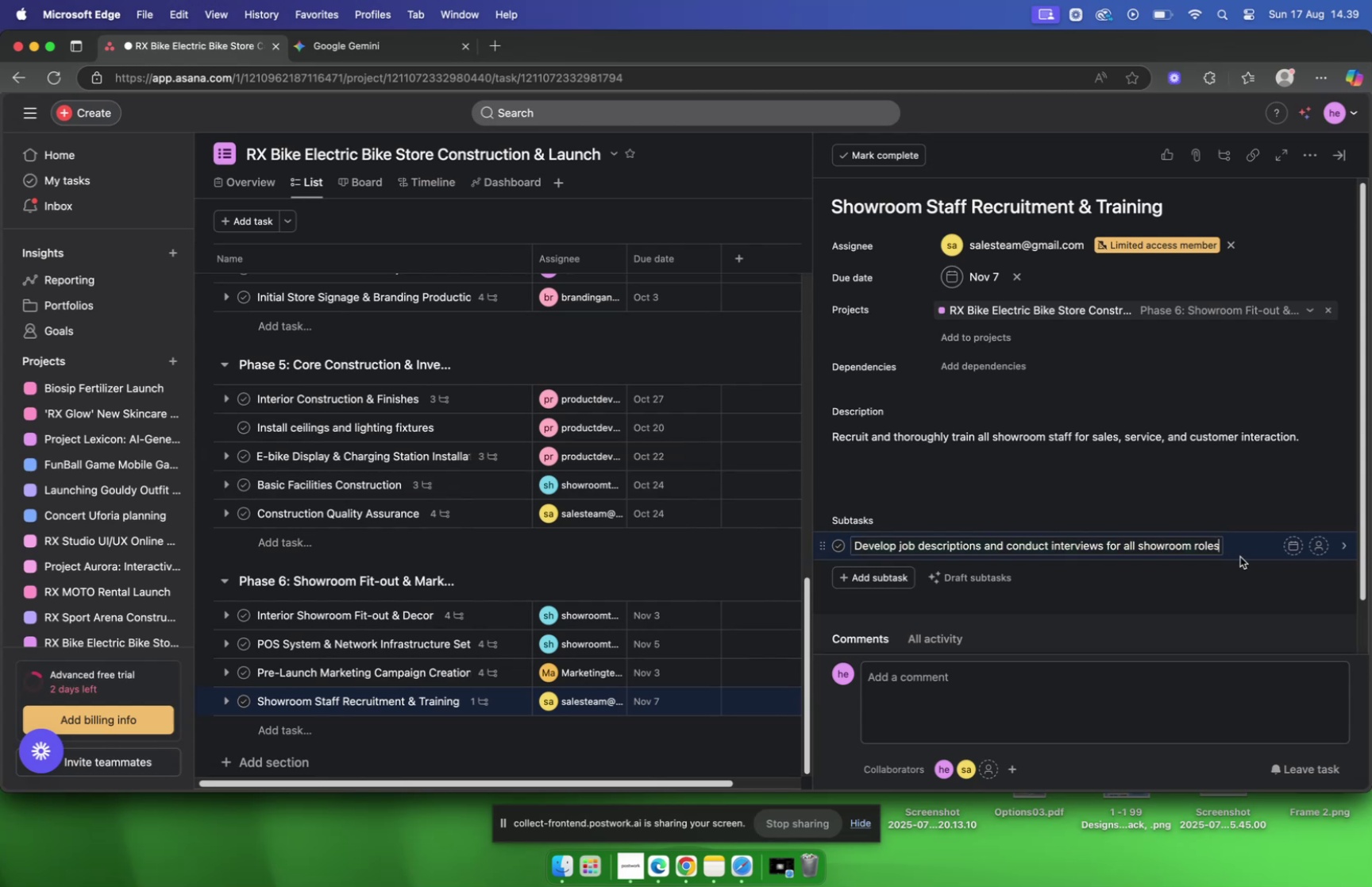 
left_click([1238, 552])
 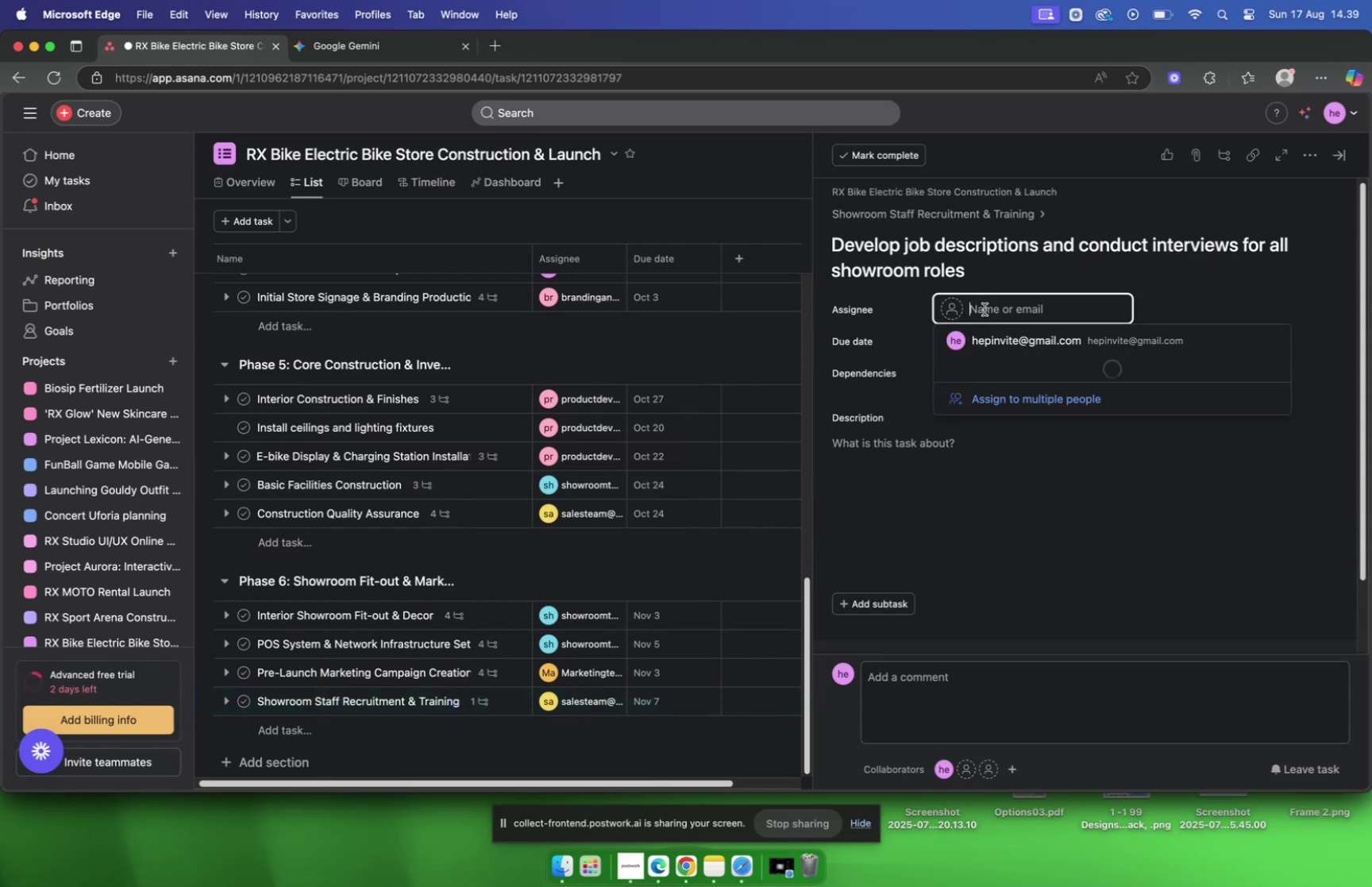 
wait(5.53)
 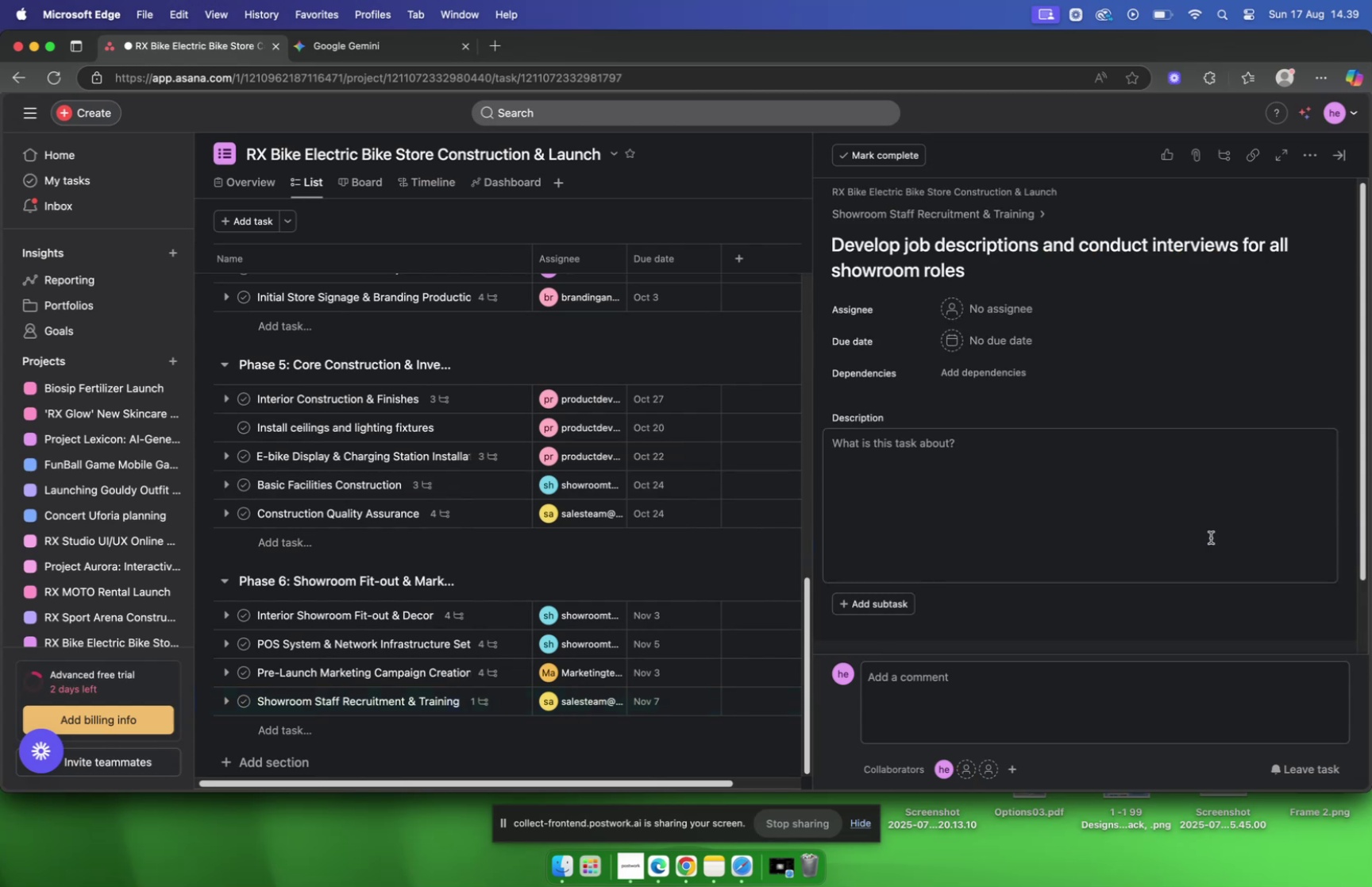 
type(sales)
 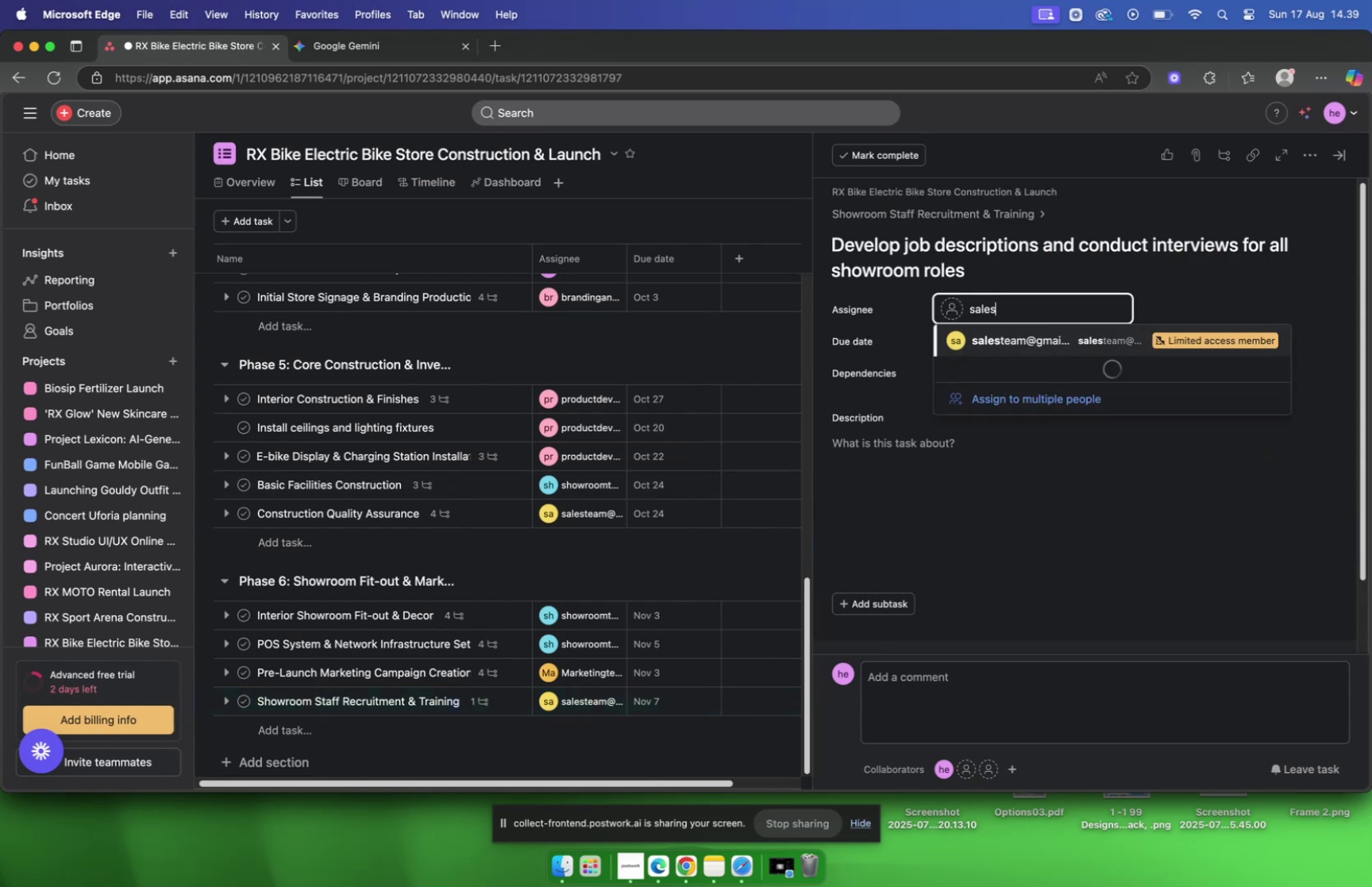 
key(Enter)
 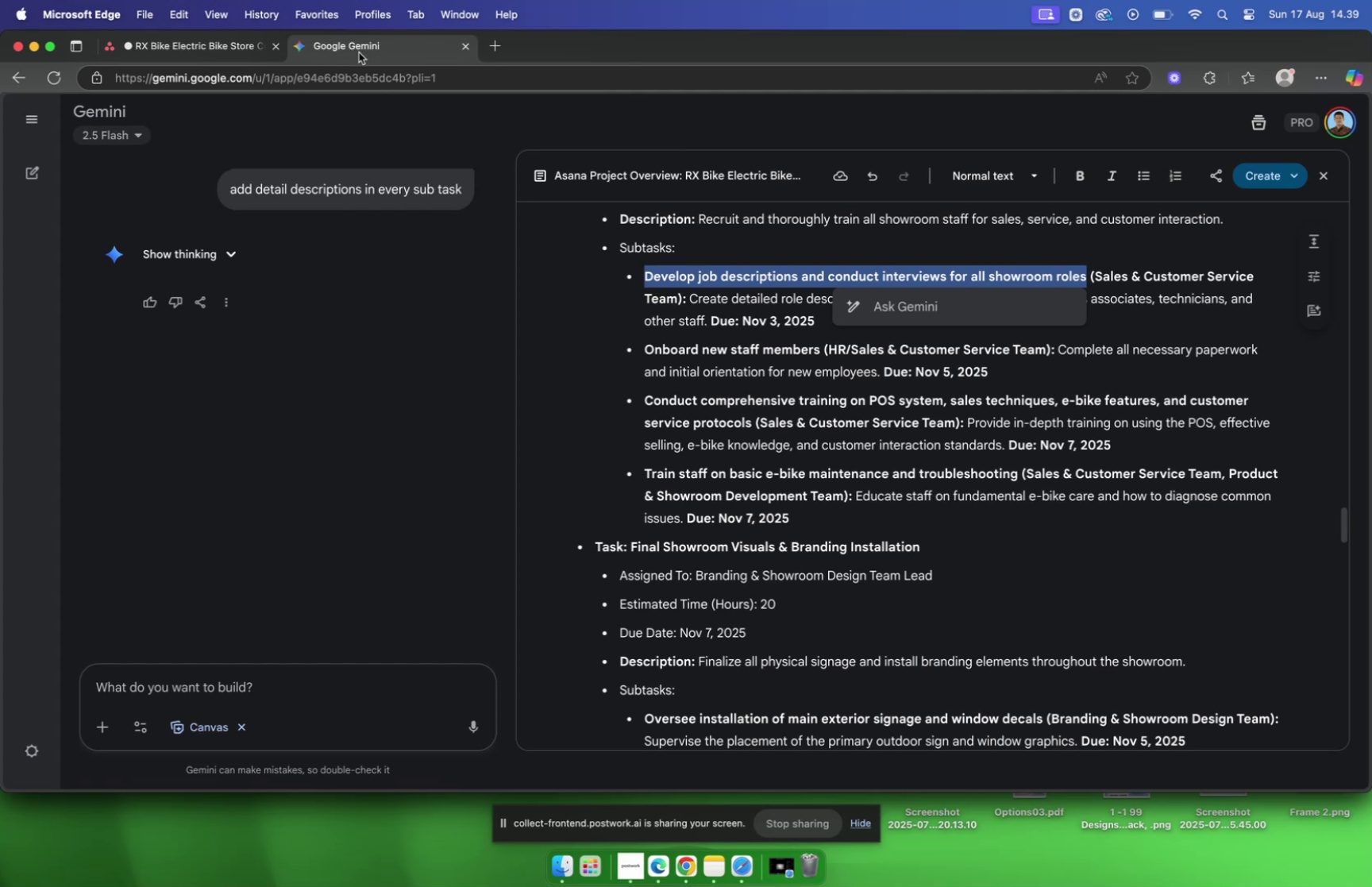 
wait(19.43)
 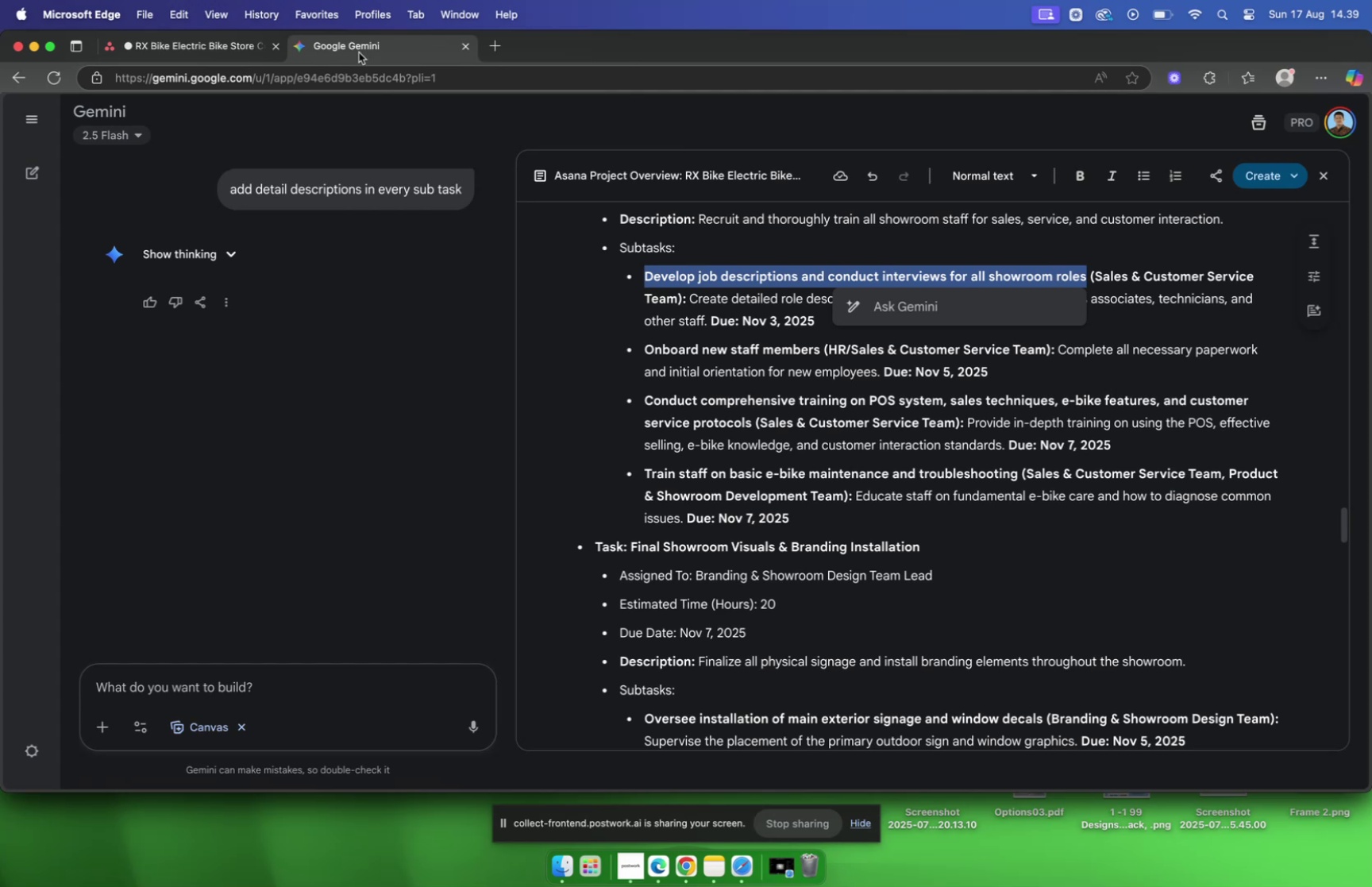 
left_click([179, 45])
 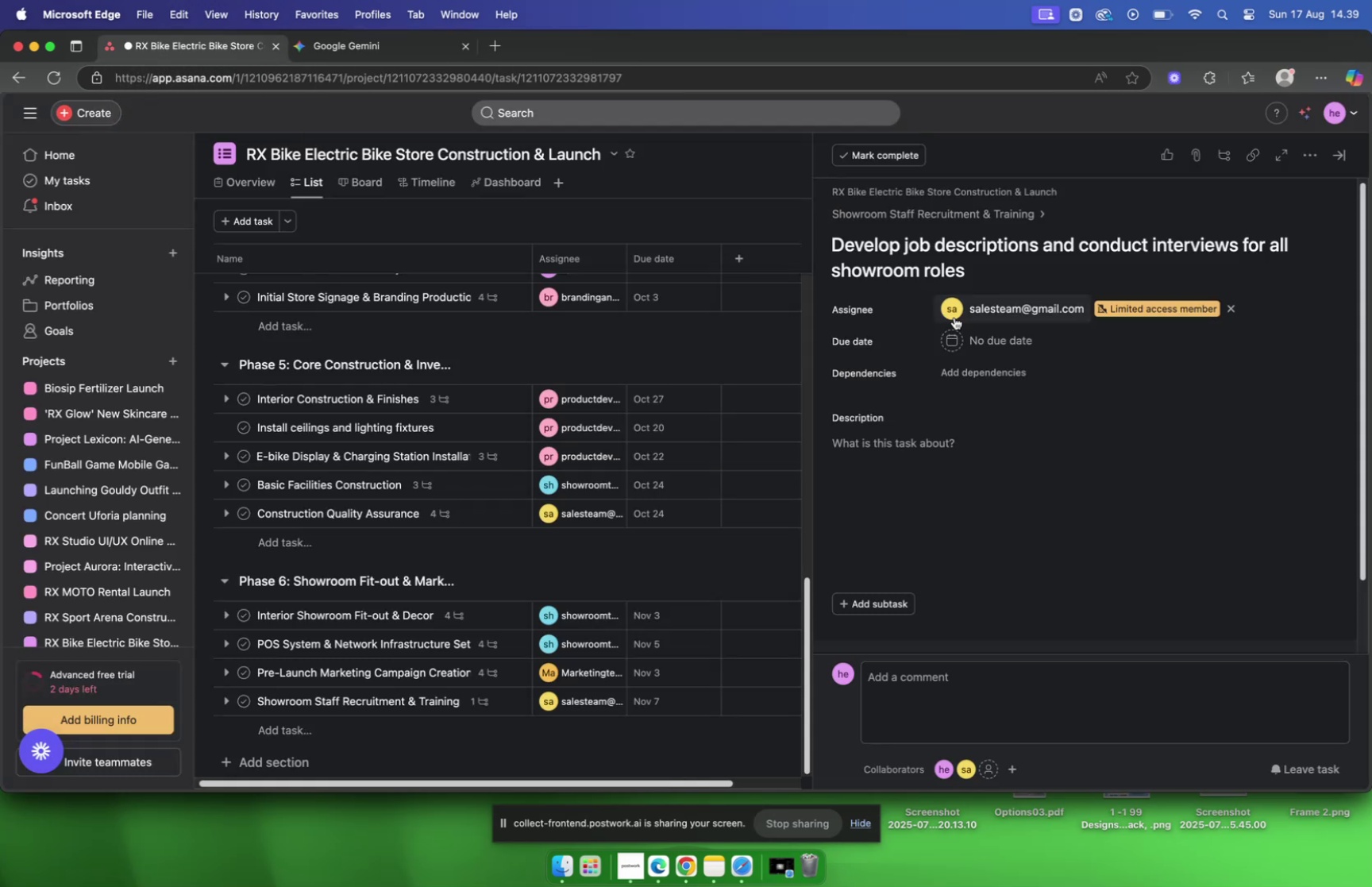 
mouse_move([981, 353])
 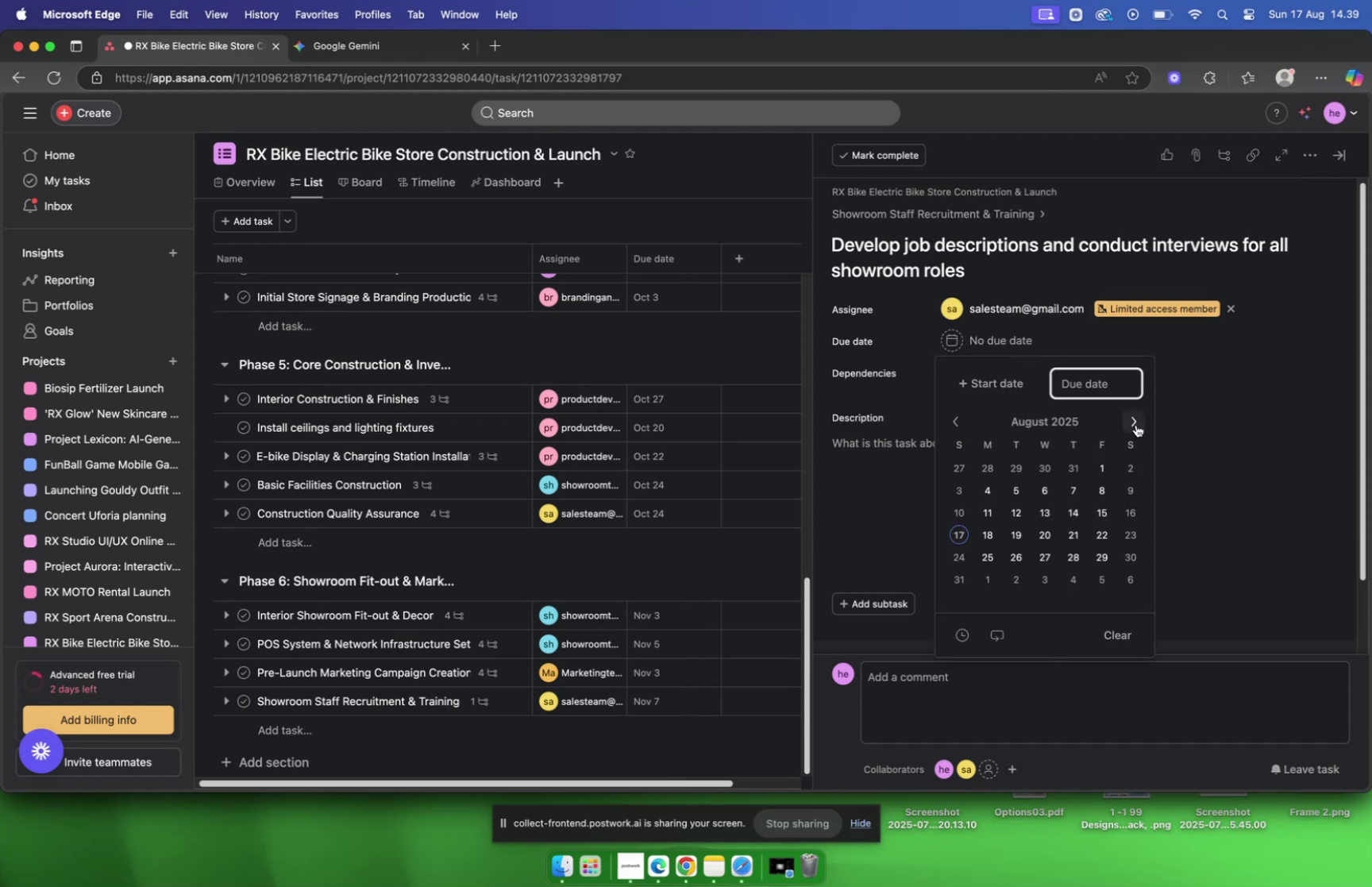 
left_click([1136, 424])
 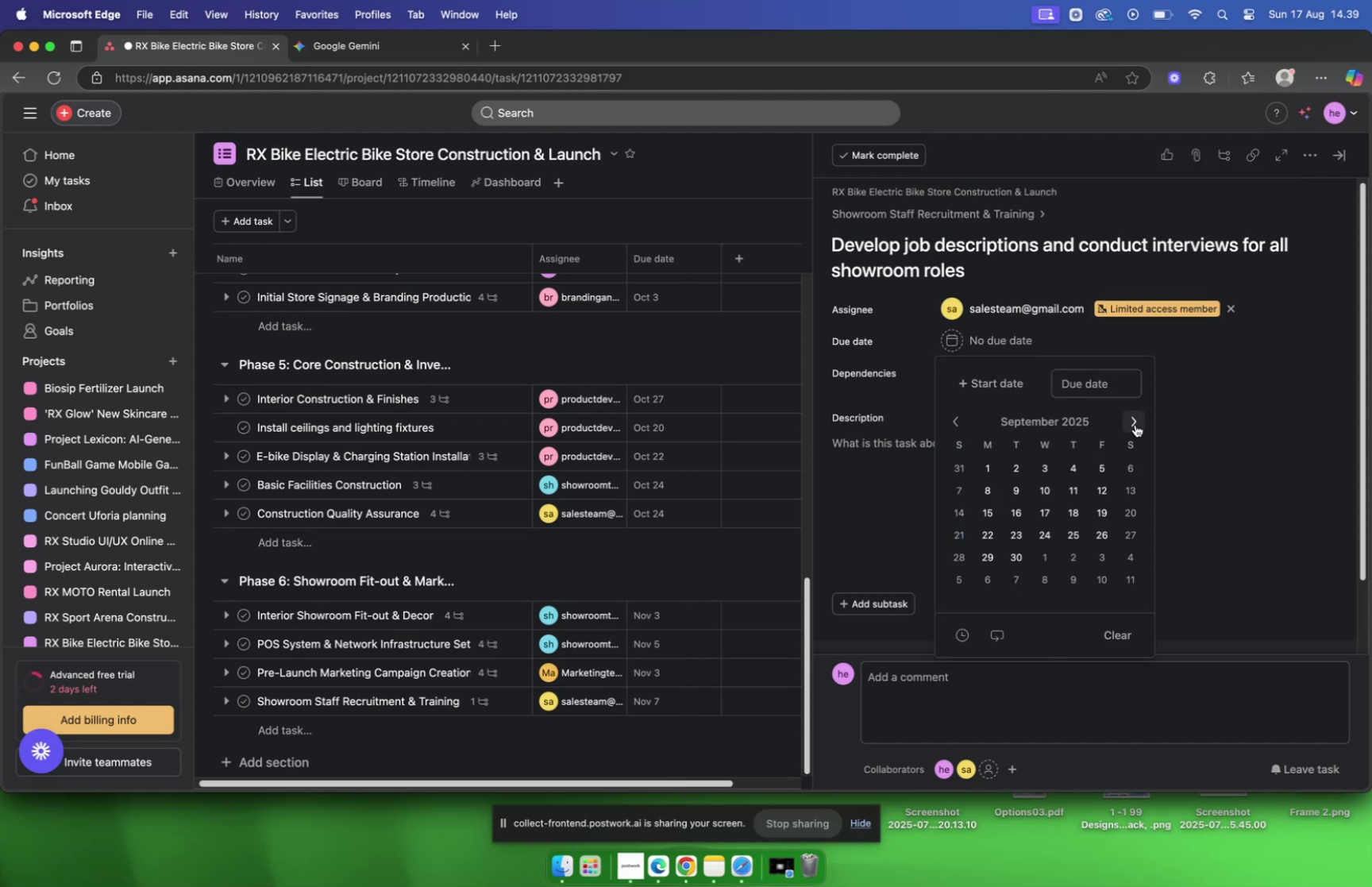 
left_click([1135, 424])
 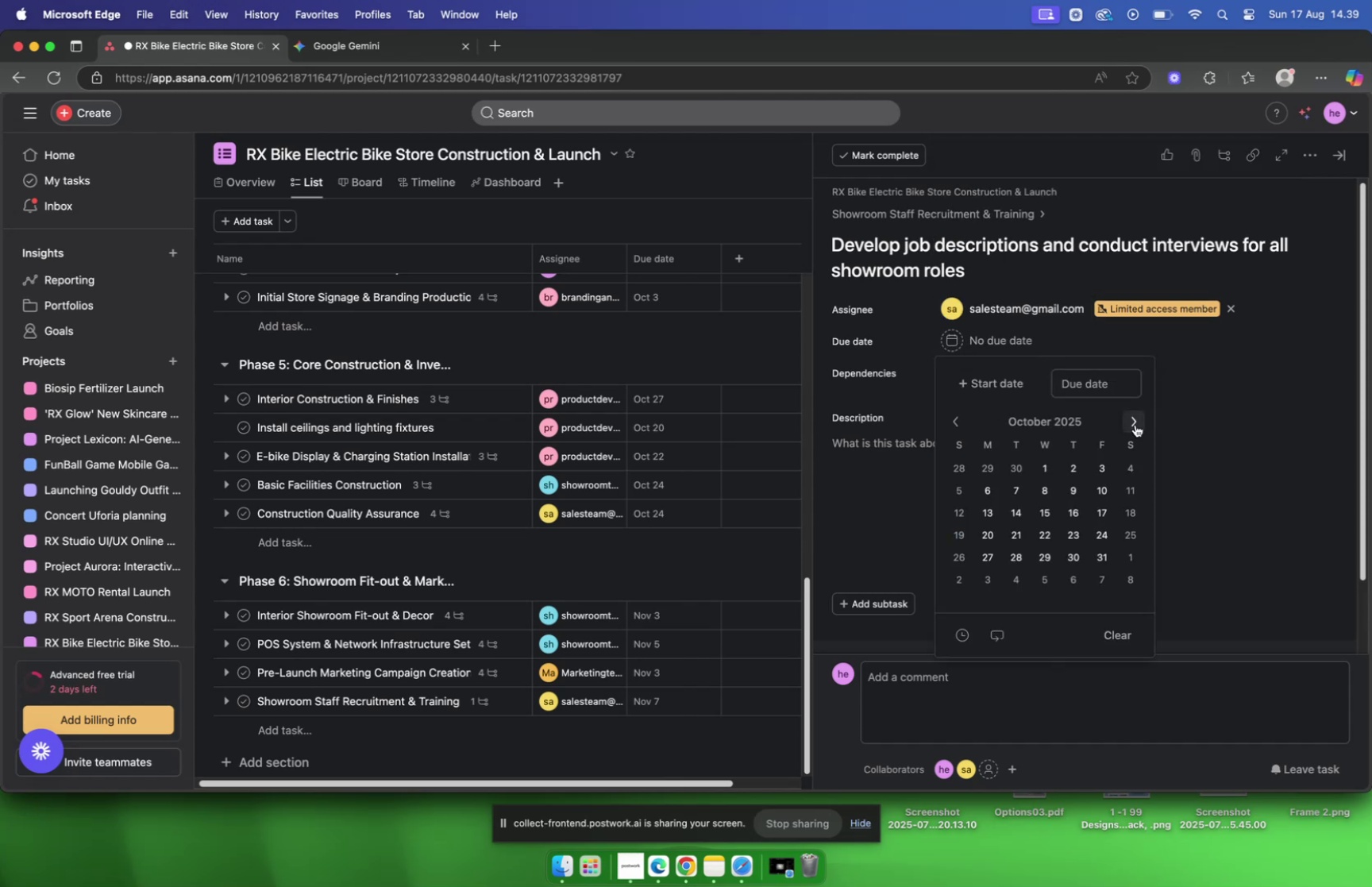 
left_click([1135, 424])
 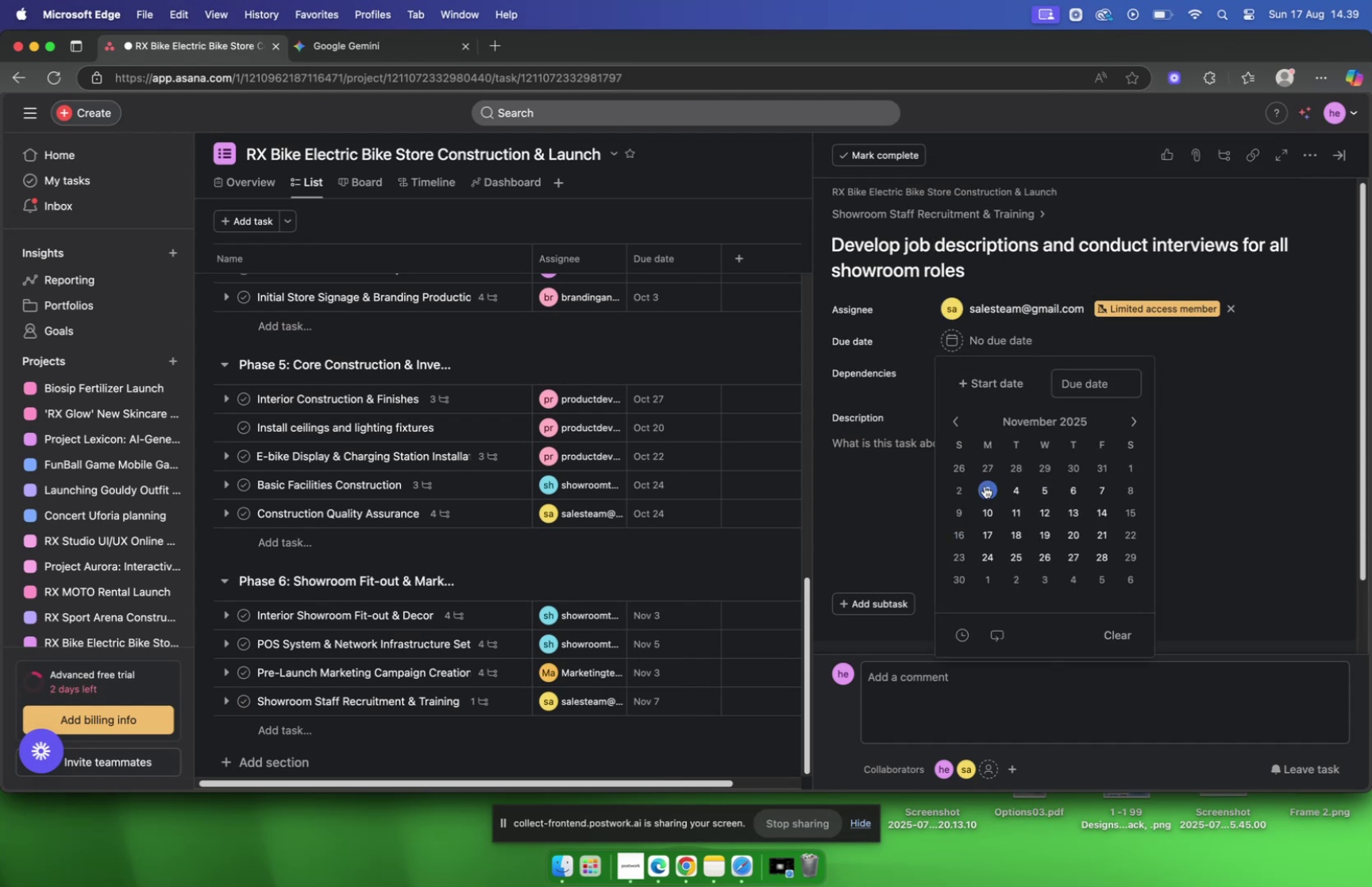 
left_click([984, 487])
 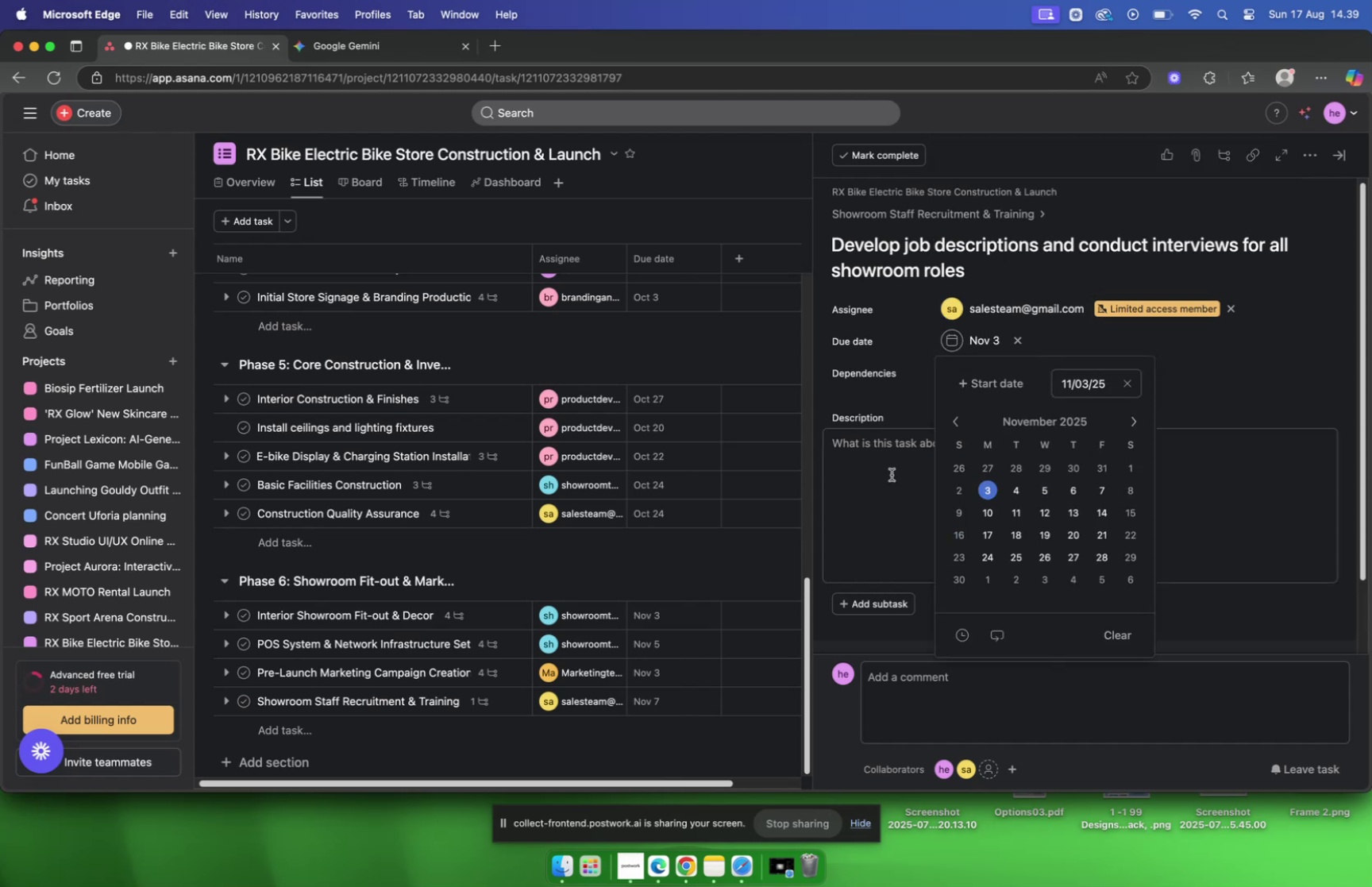 
left_click([892, 474])
 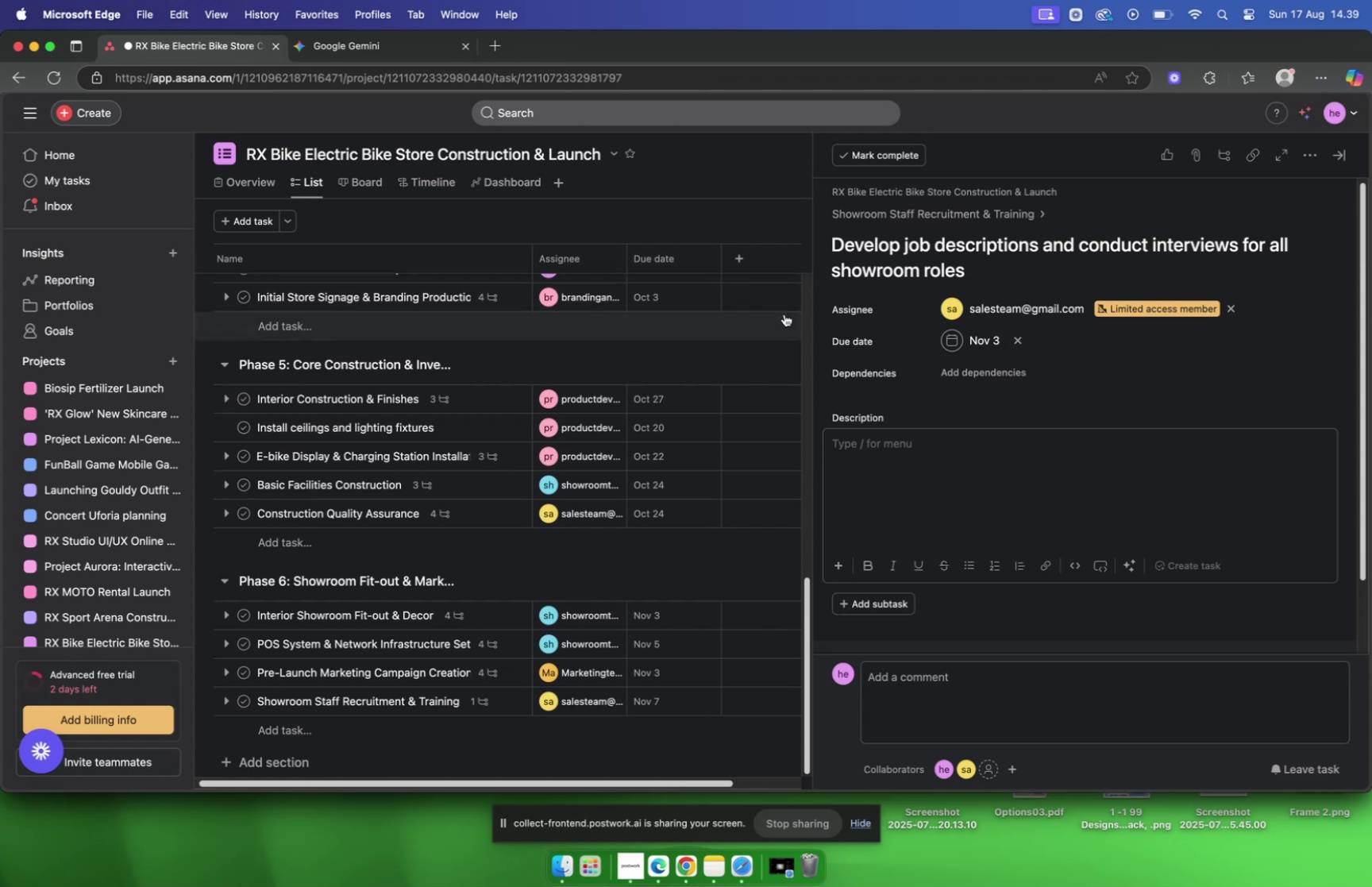 
wait(11.67)
 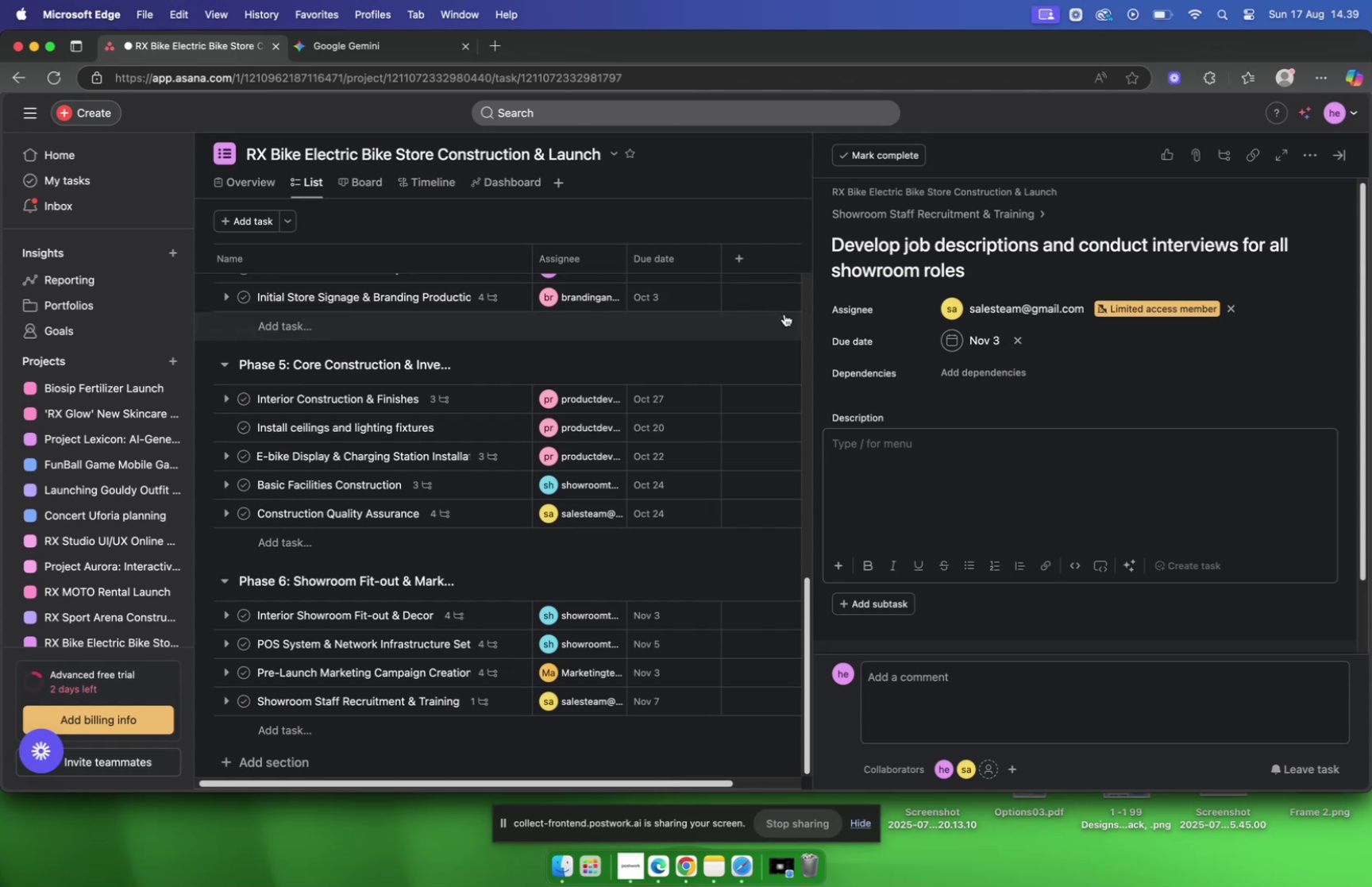 
left_click([343, 54])
 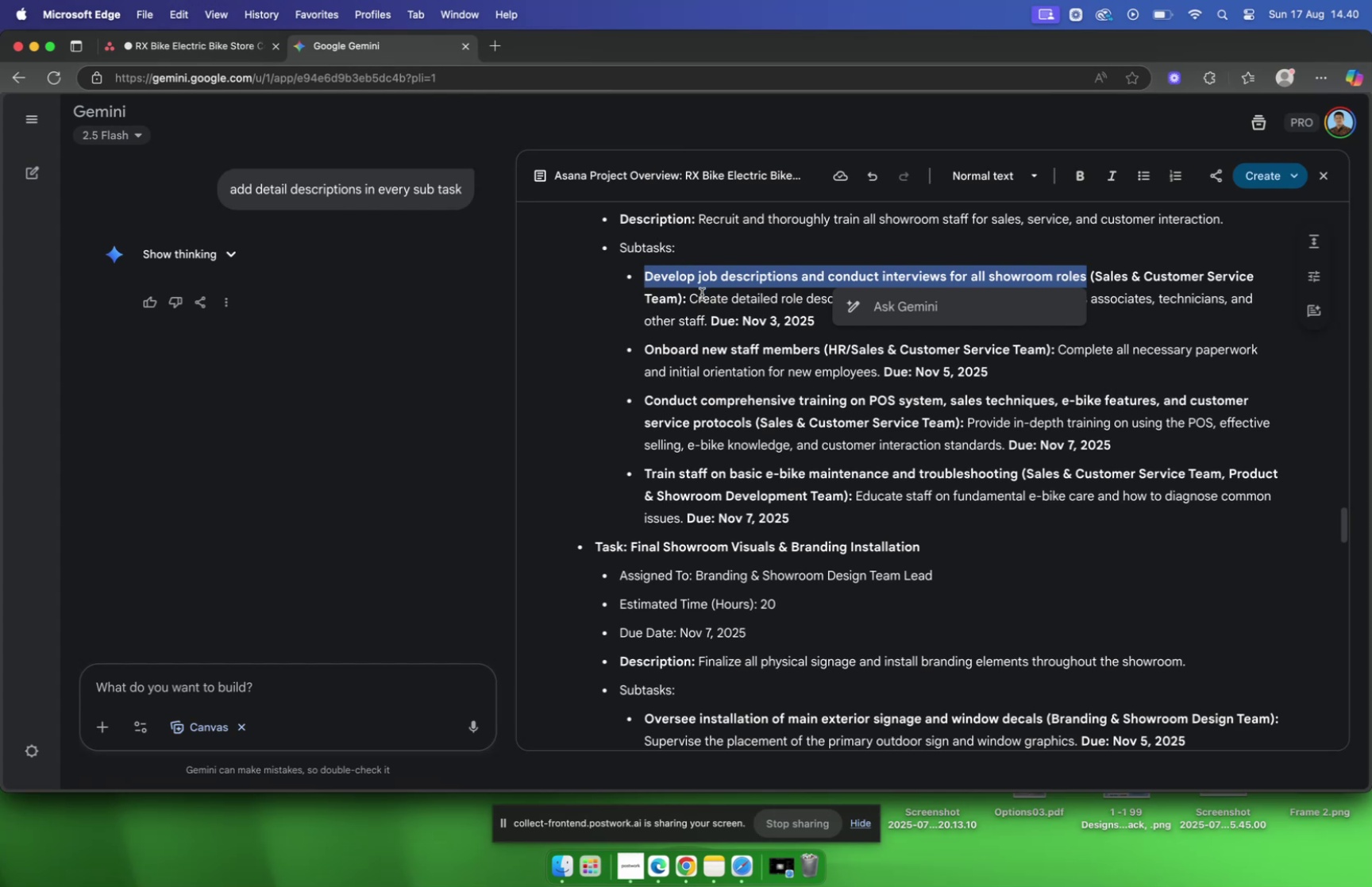 
left_click_drag(start_coordinate=[694, 298], to_coordinate=[699, 314])
 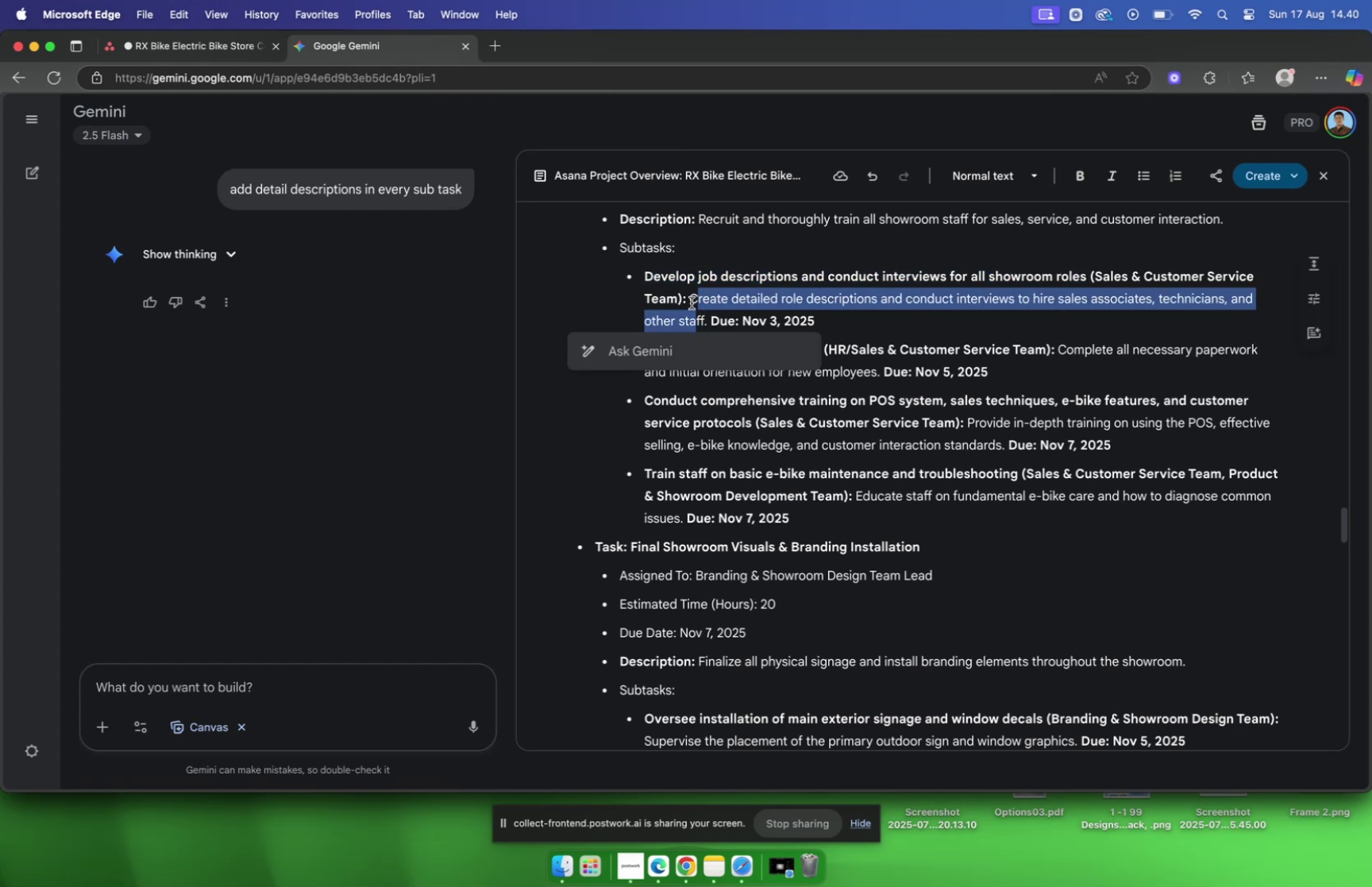 
left_click_drag(start_coordinate=[692, 303], to_coordinate=[706, 319])
 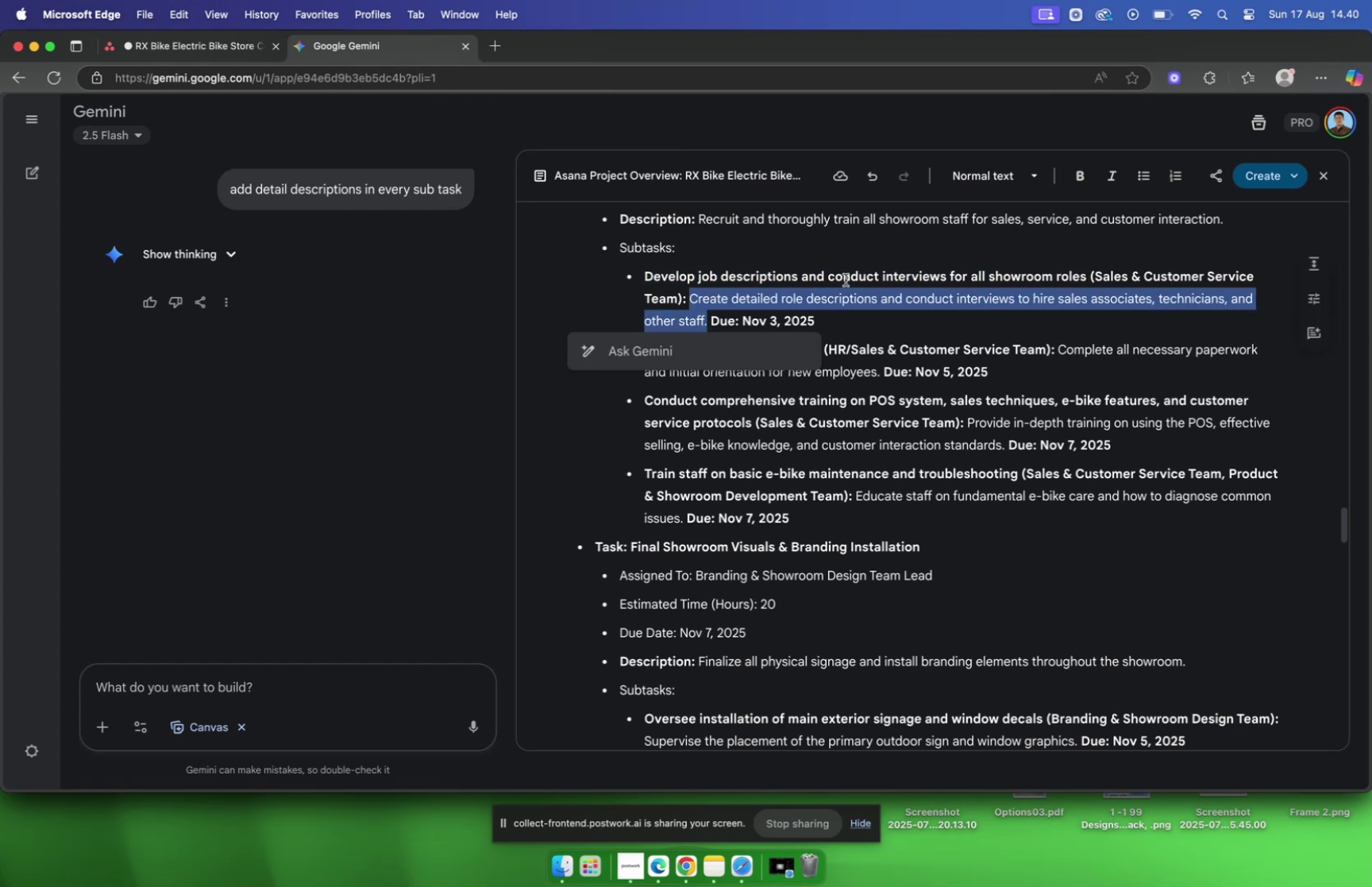 
key(Meta+C)
 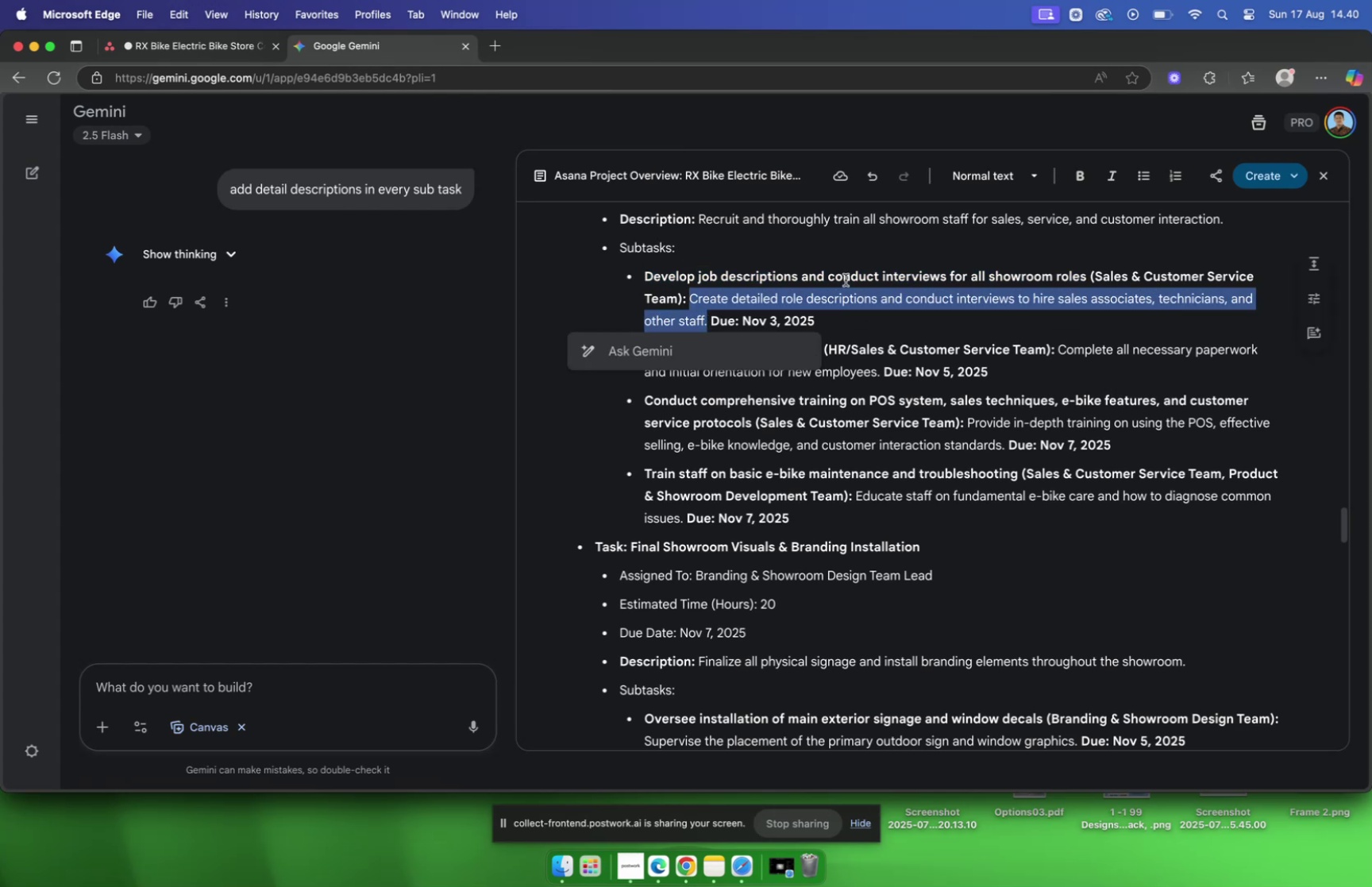 
key(Meta+C)
 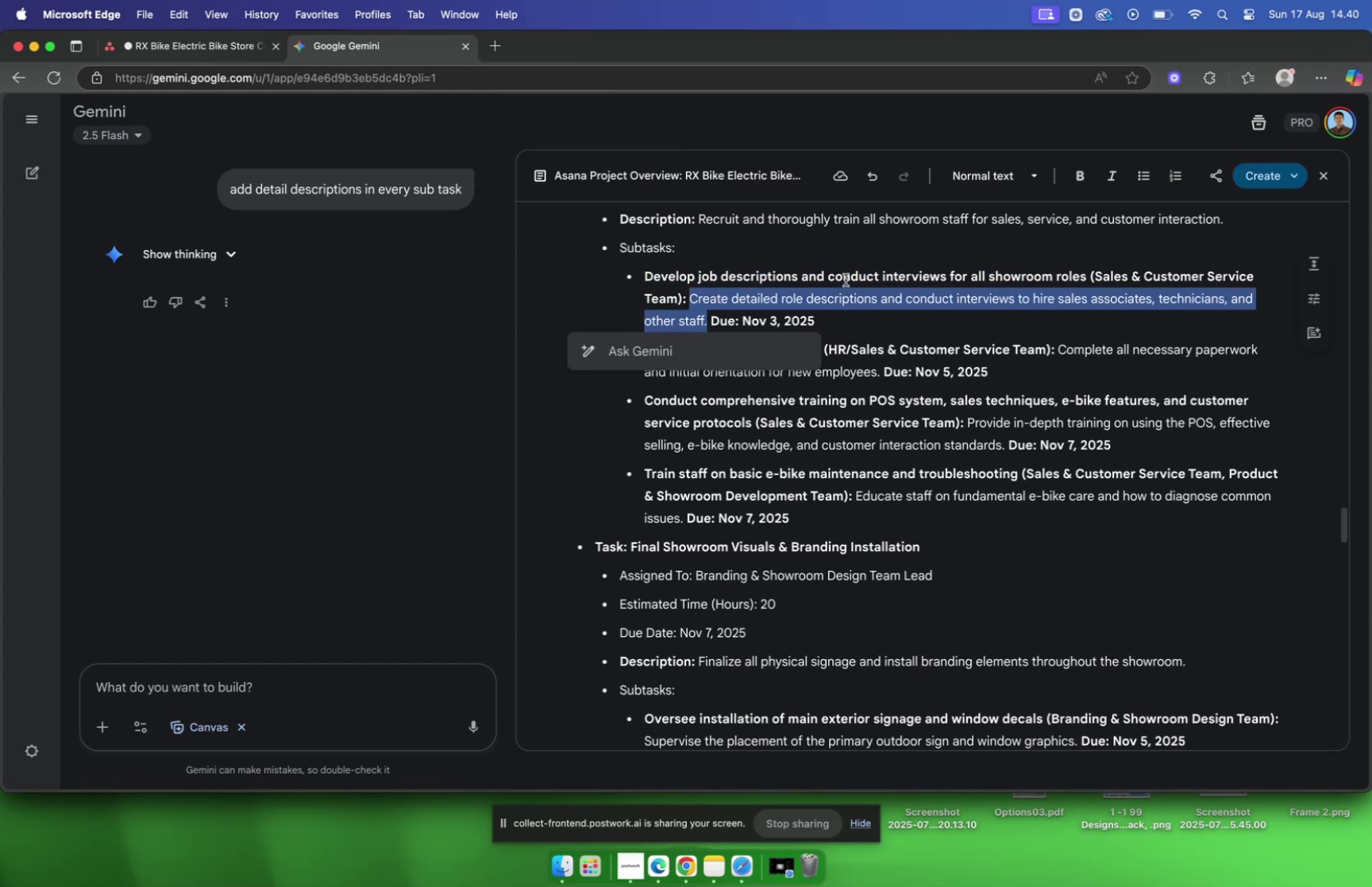 
key(Meta+C)
 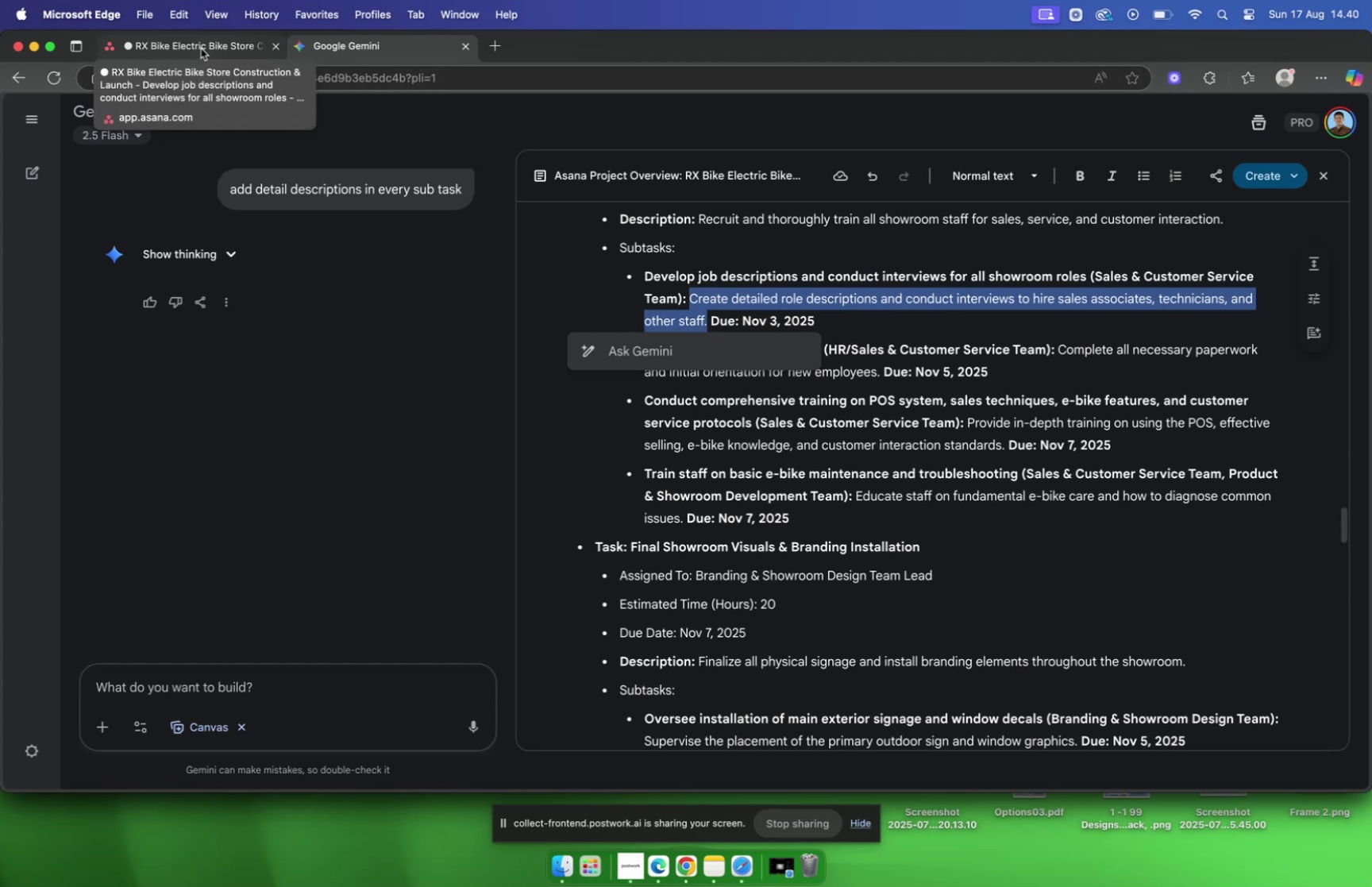 
left_click([201, 48])
 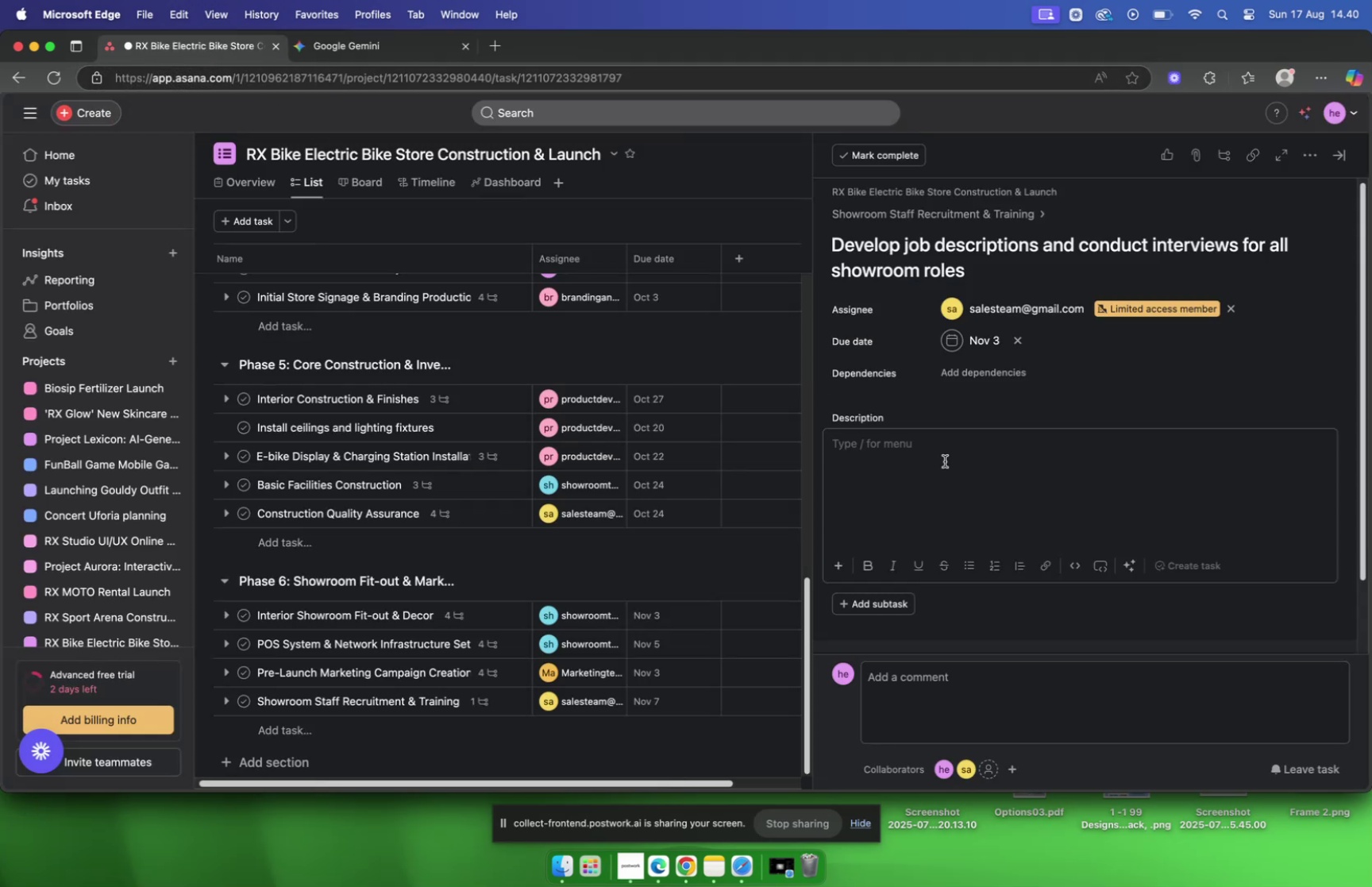 
key(Meta+V)
 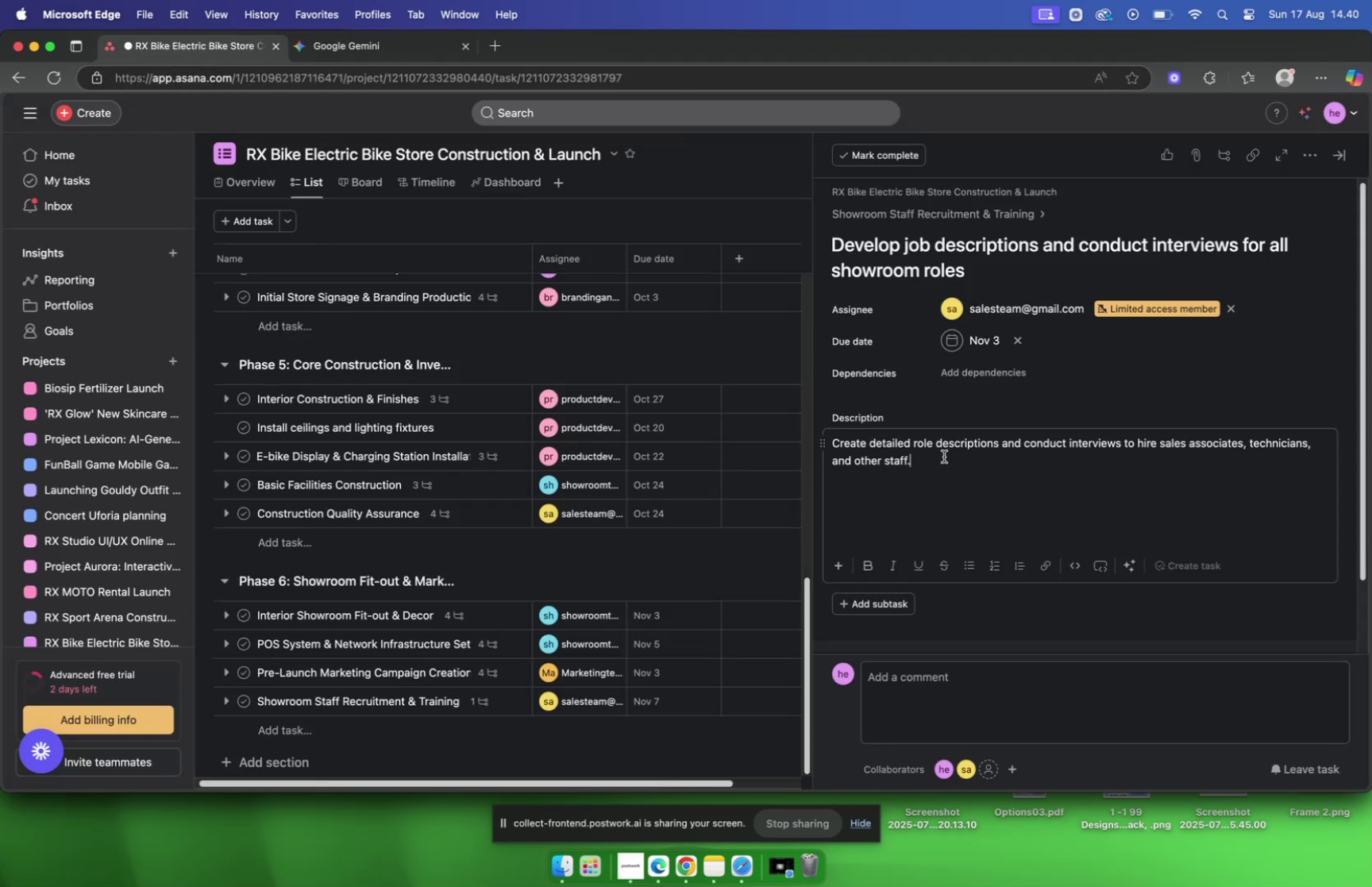 
wait(8.35)
 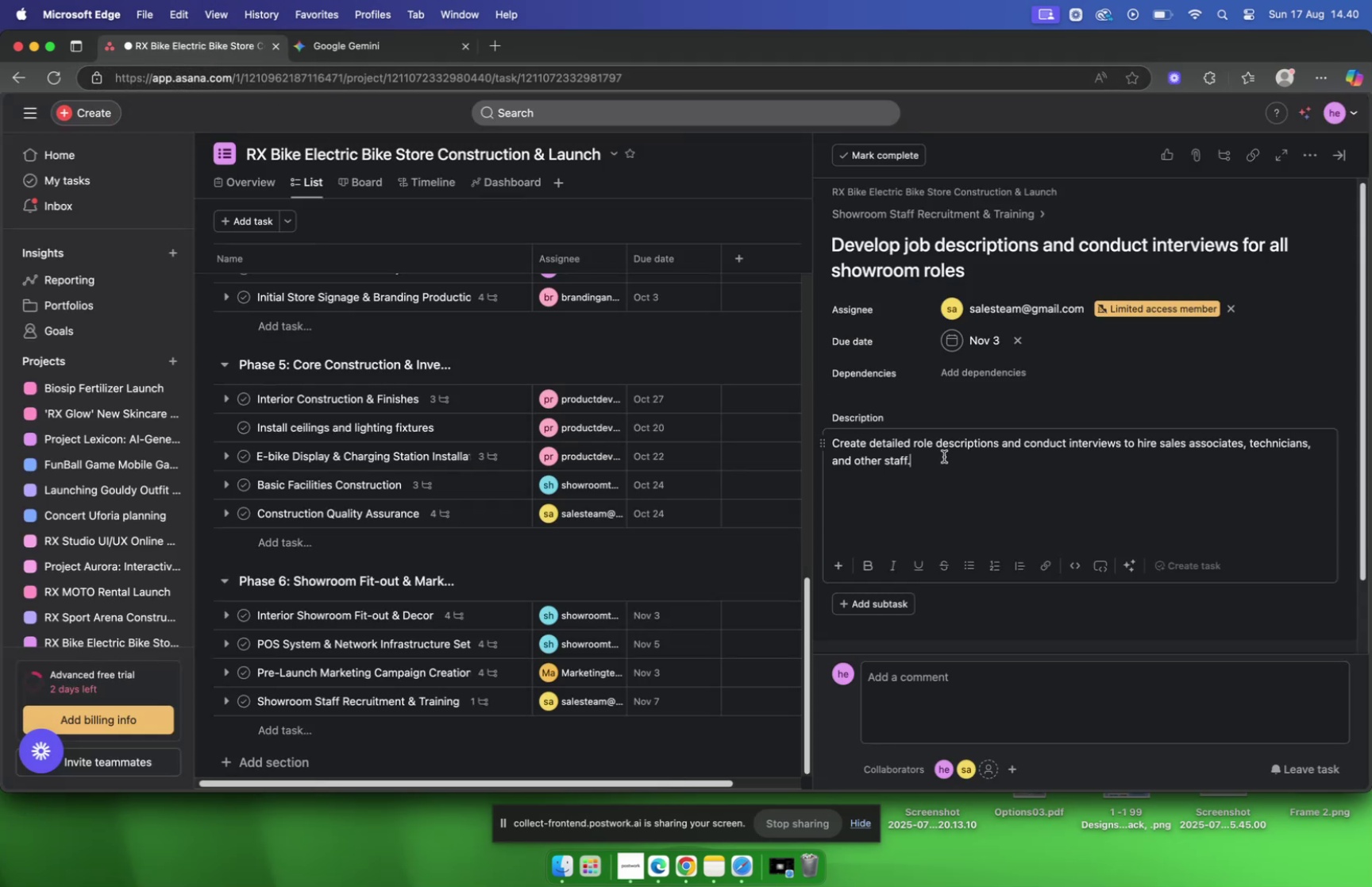 
left_click([920, 218])
 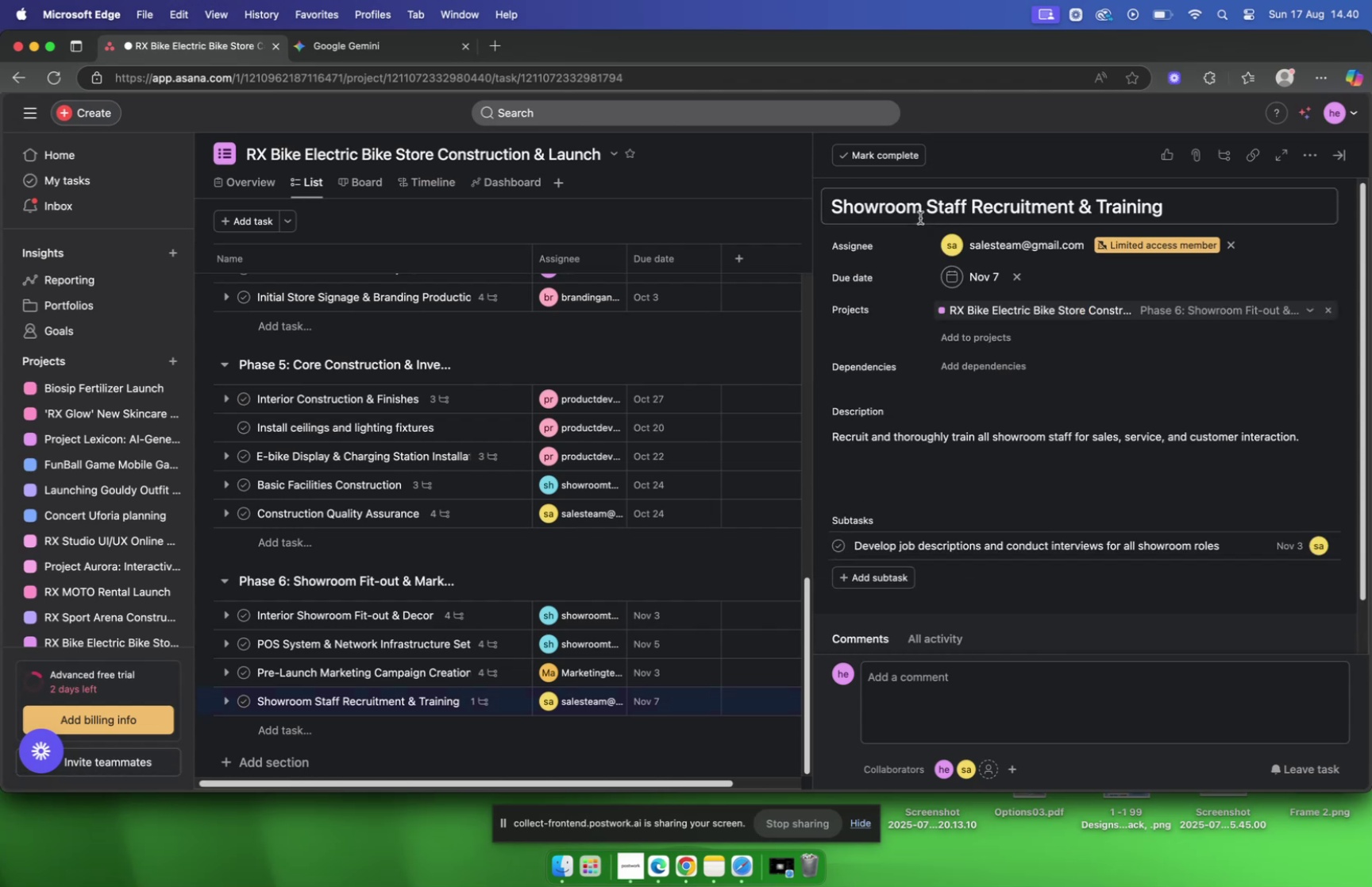 
scroll: coordinate [951, 279], scroll_direction: down, amount: 16.0
 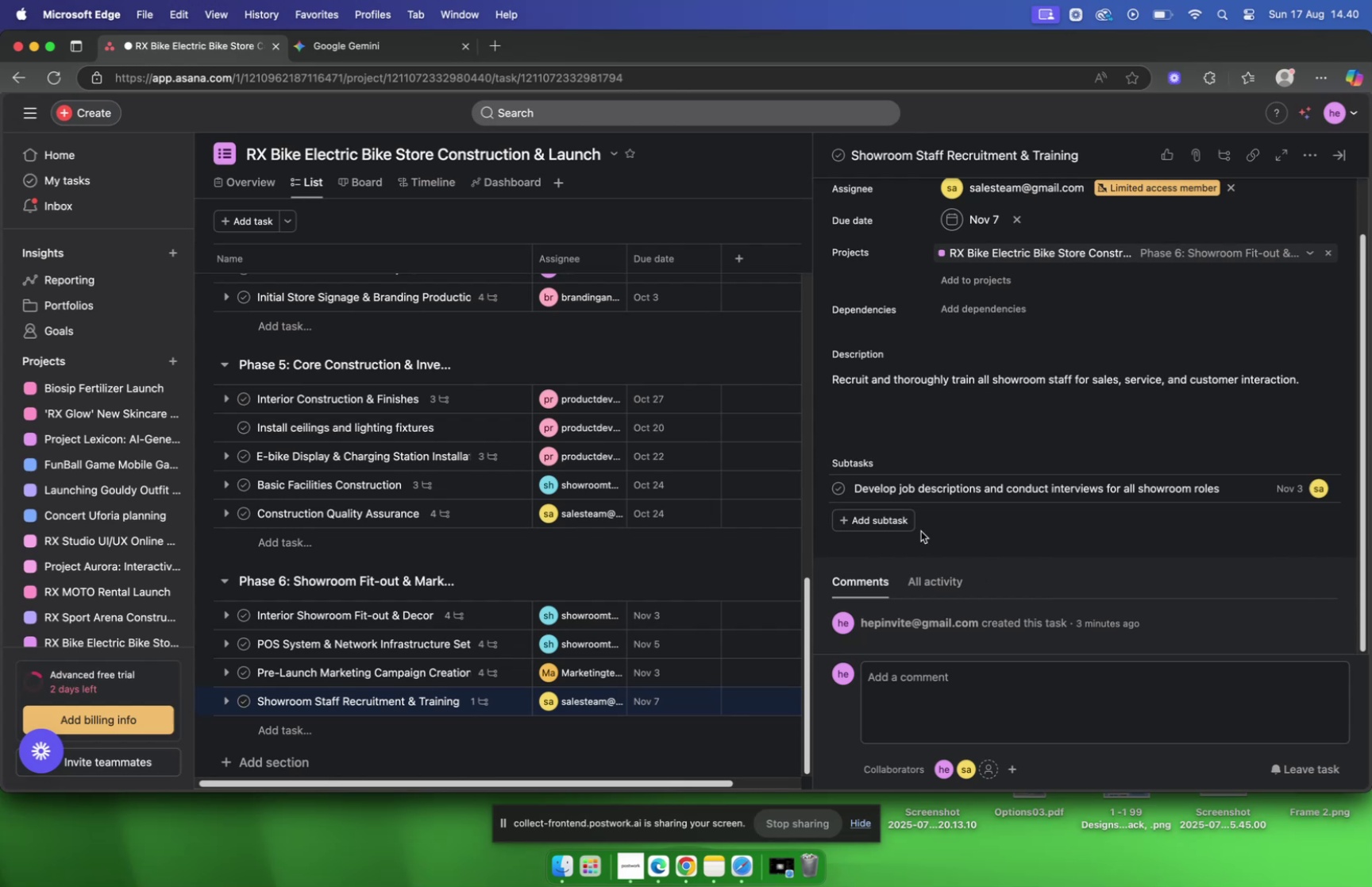 
wait(5.44)
 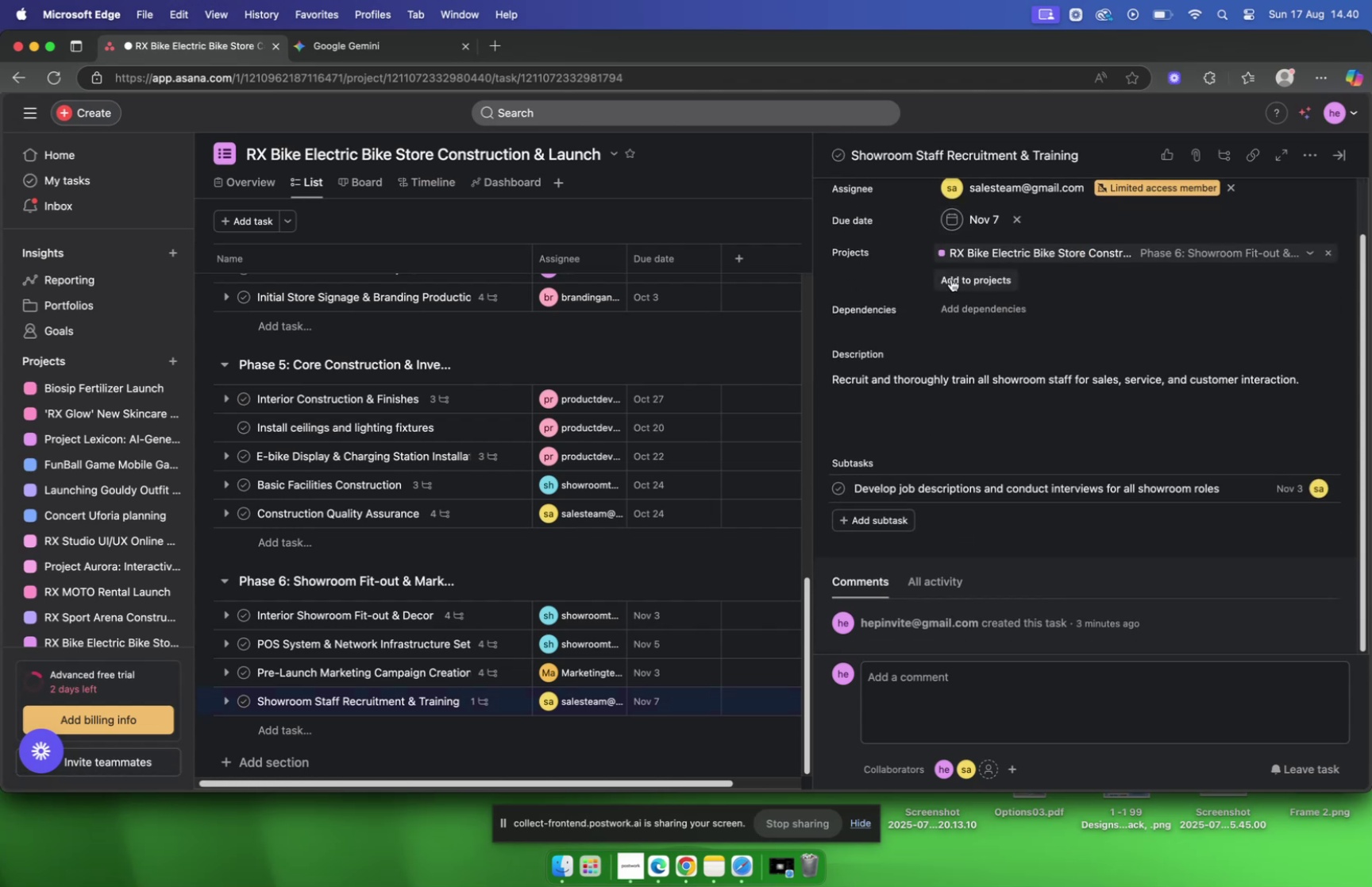 
left_click([900, 523])
 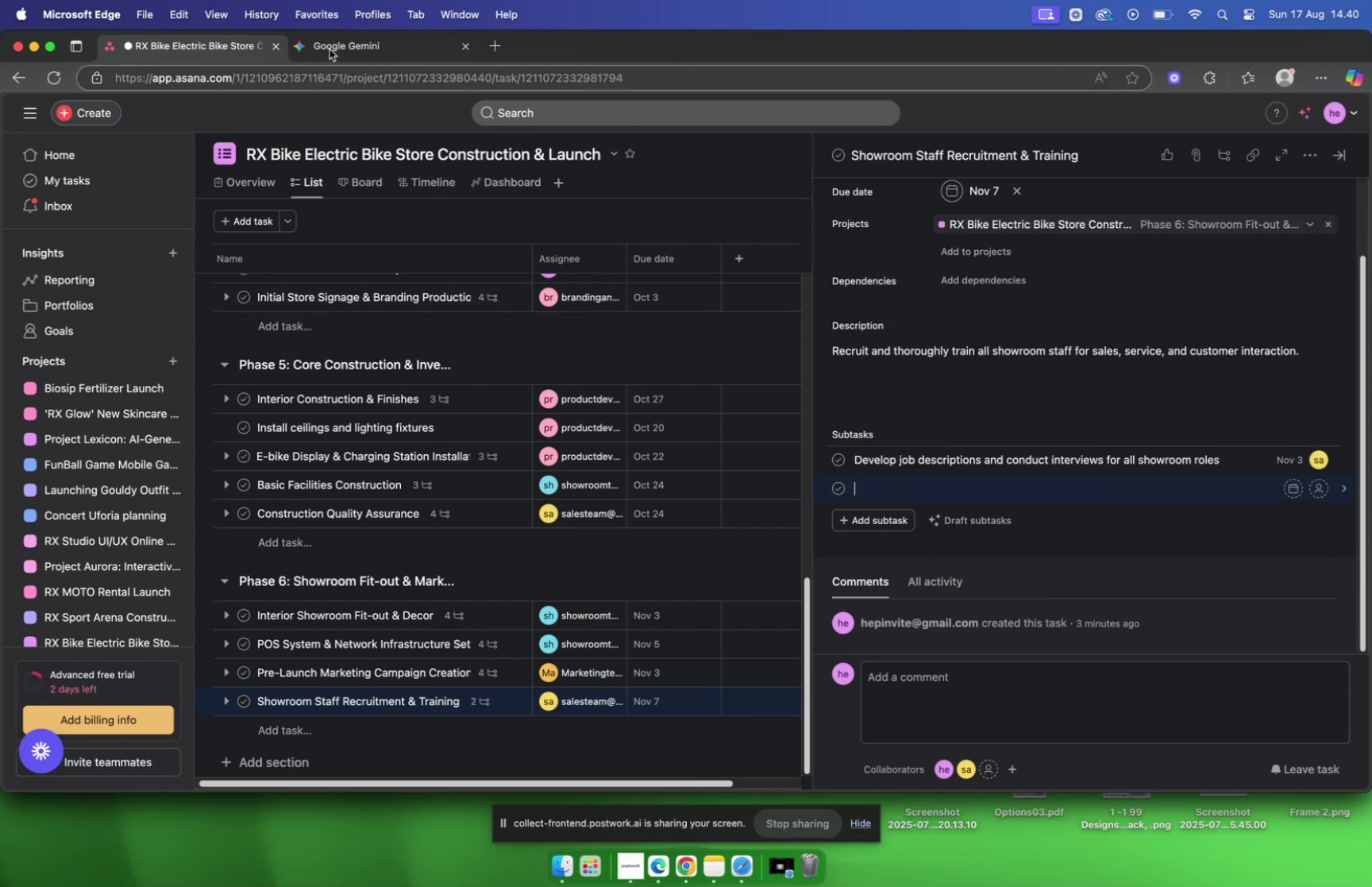 
wait(5.64)
 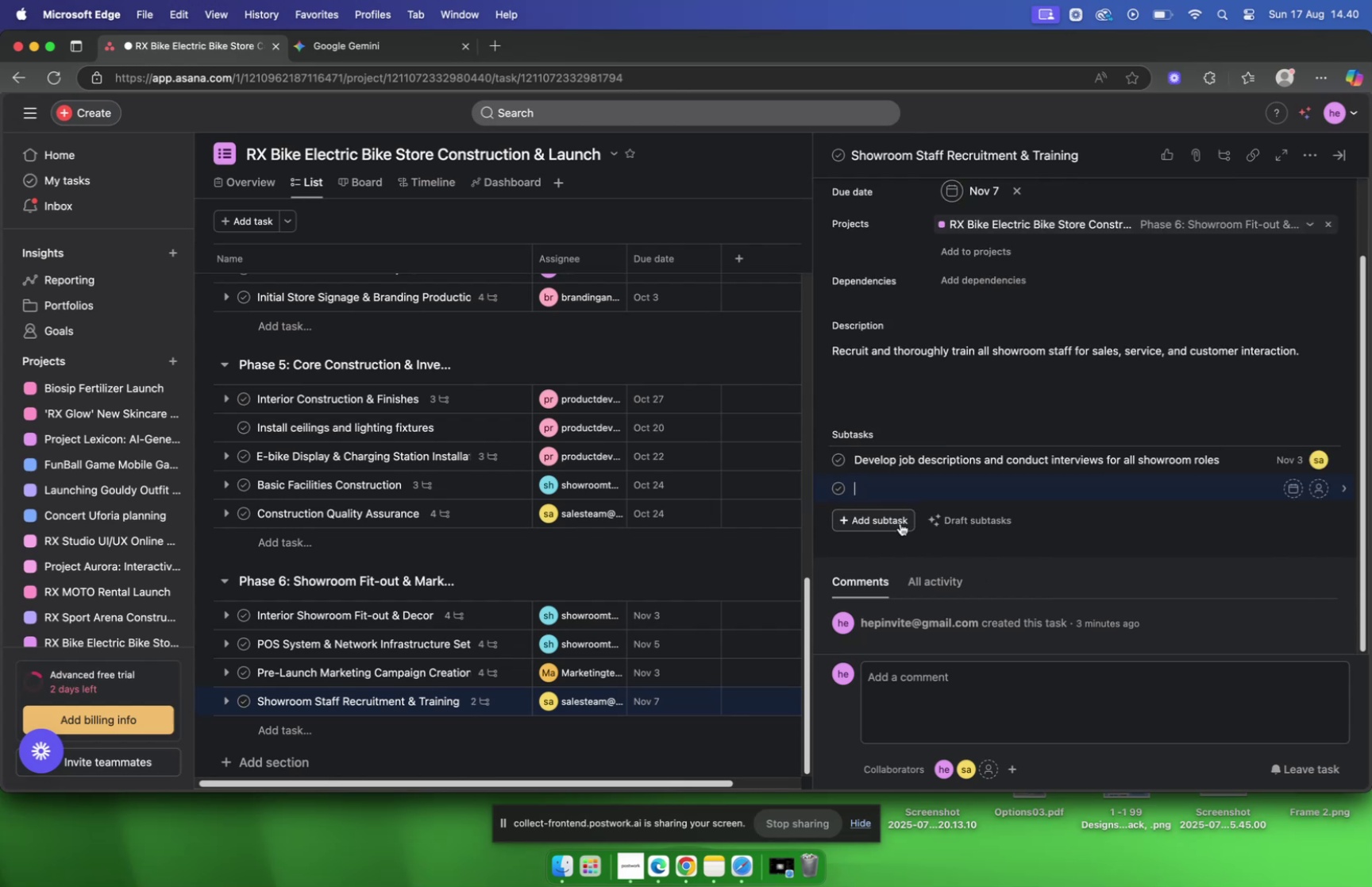 
scroll: coordinate [825, 329], scroll_direction: down, amount: 3.0
 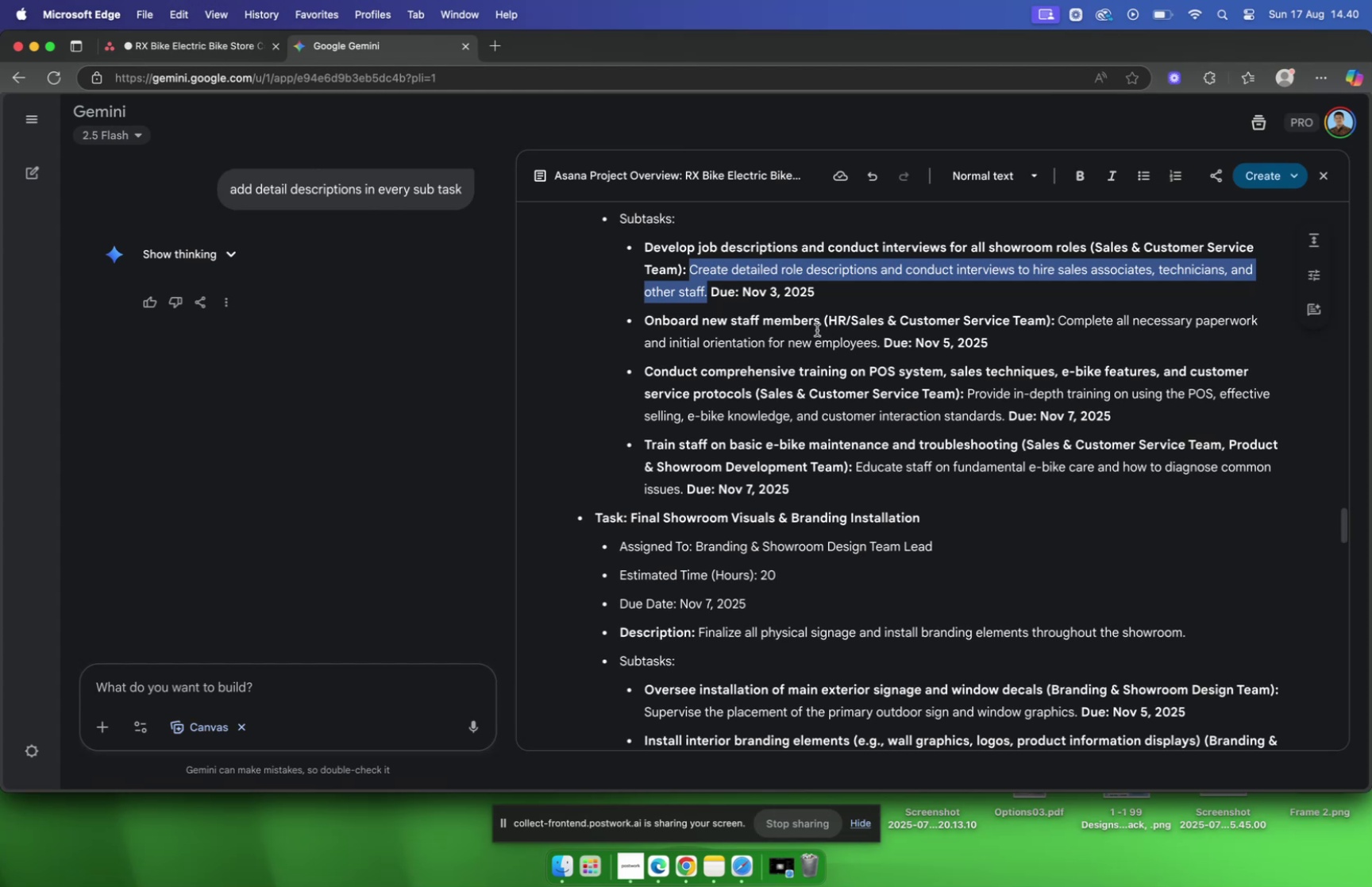 
left_click_drag(start_coordinate=[819, 327], to_coordinate=[647, 325])
 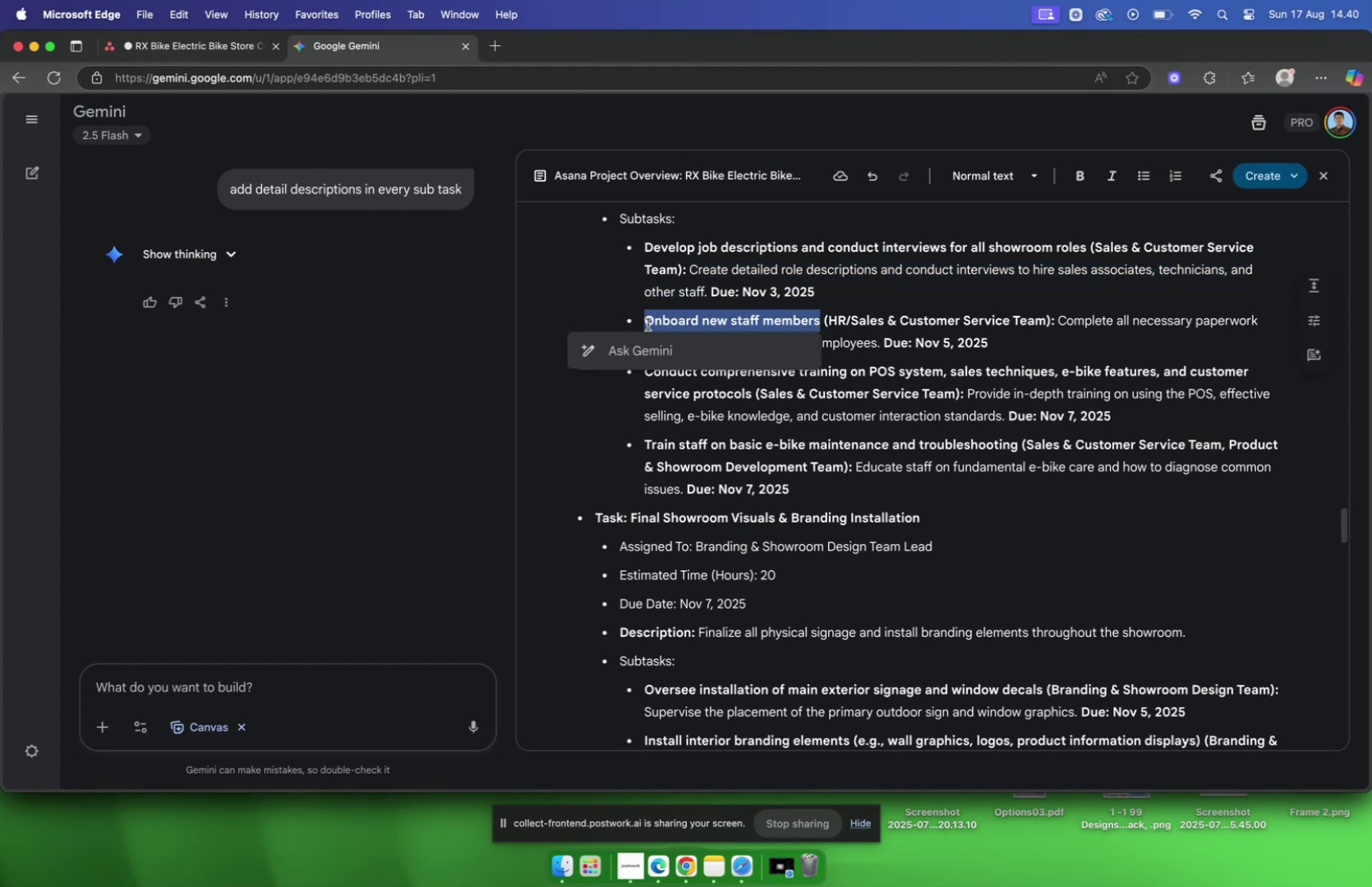 
key(Meta+C)
 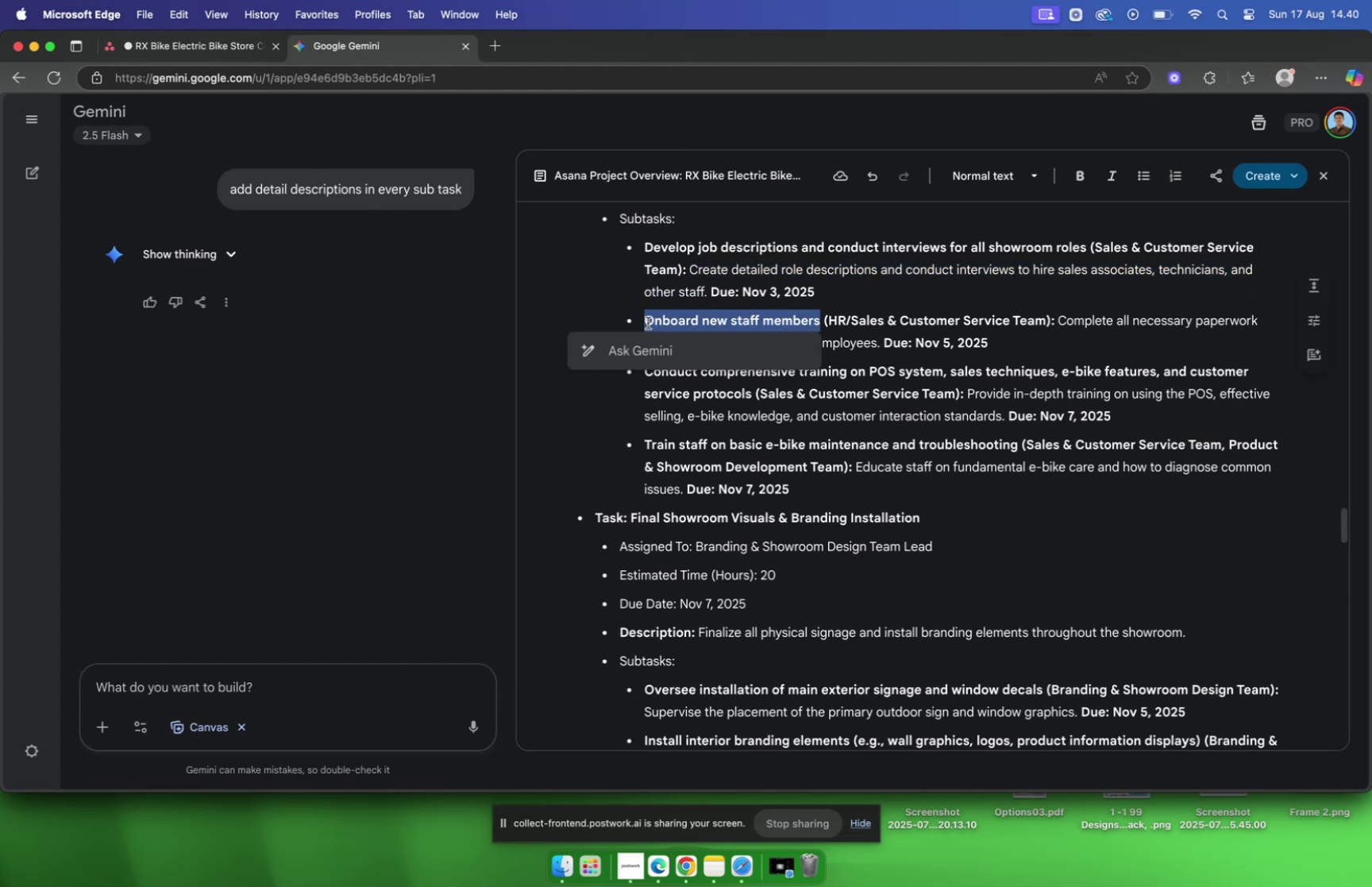 
key(Meta+C)
 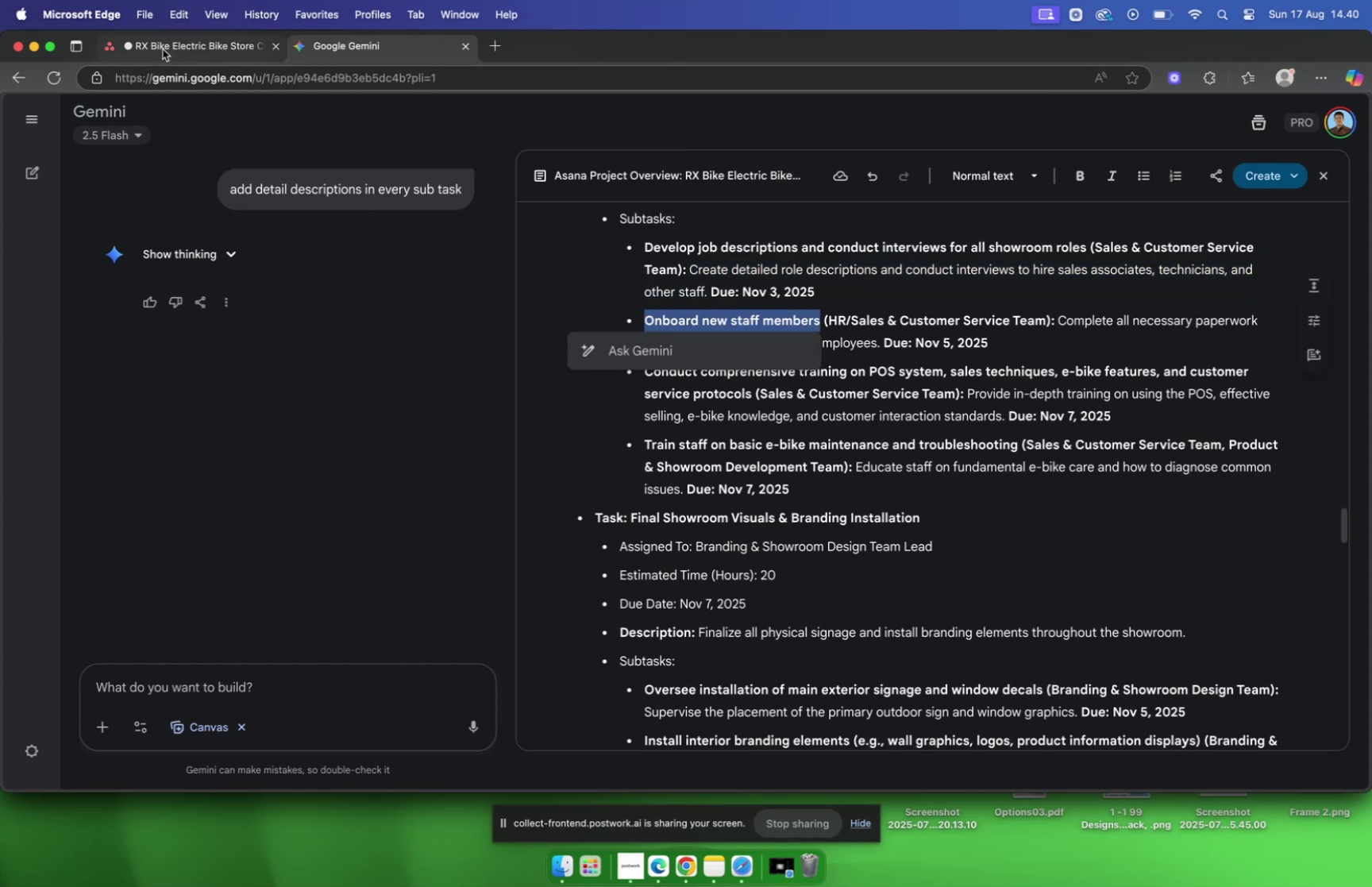 
key(Meta+V)
 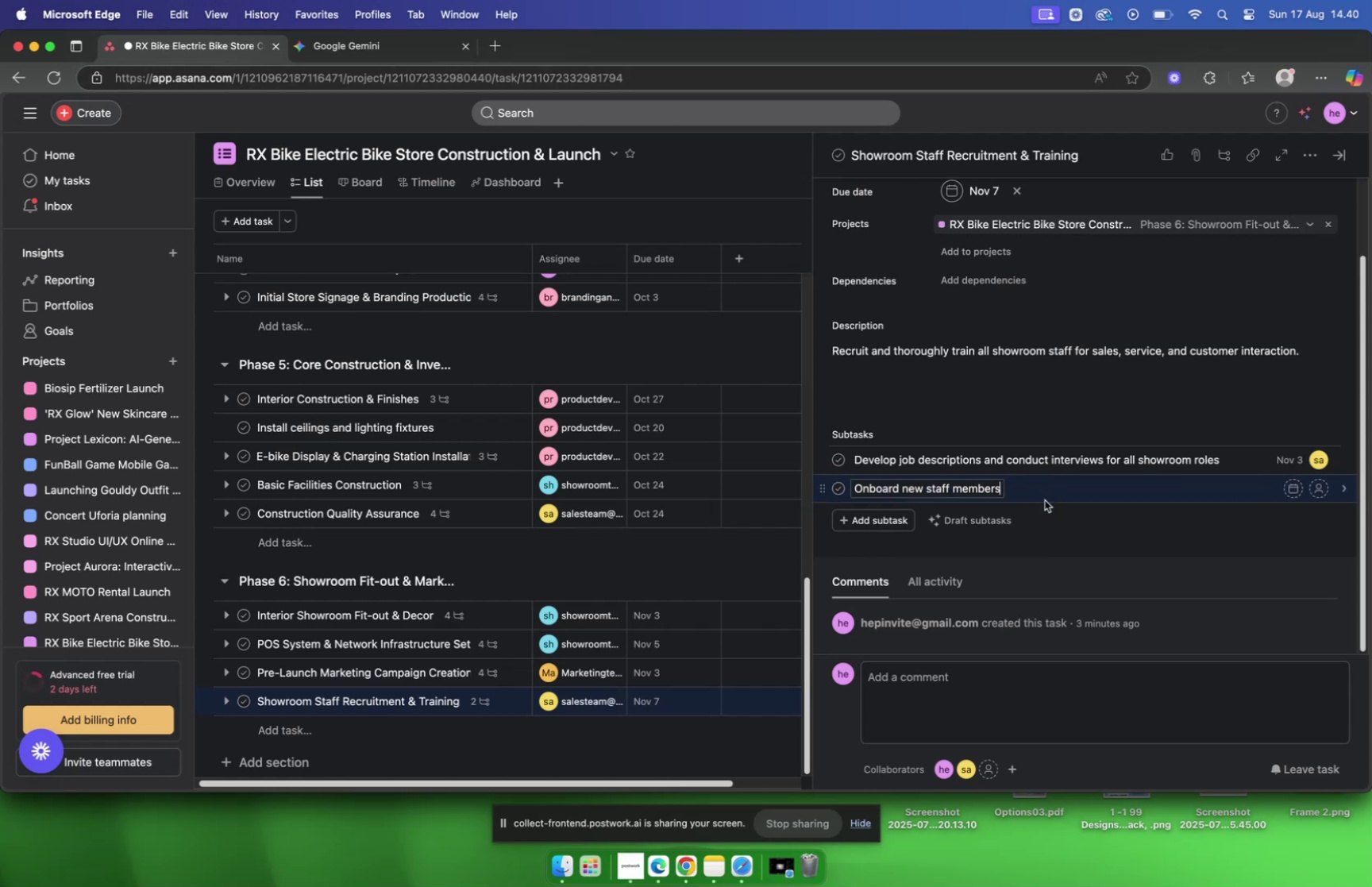 
left_click([1044, 491])
 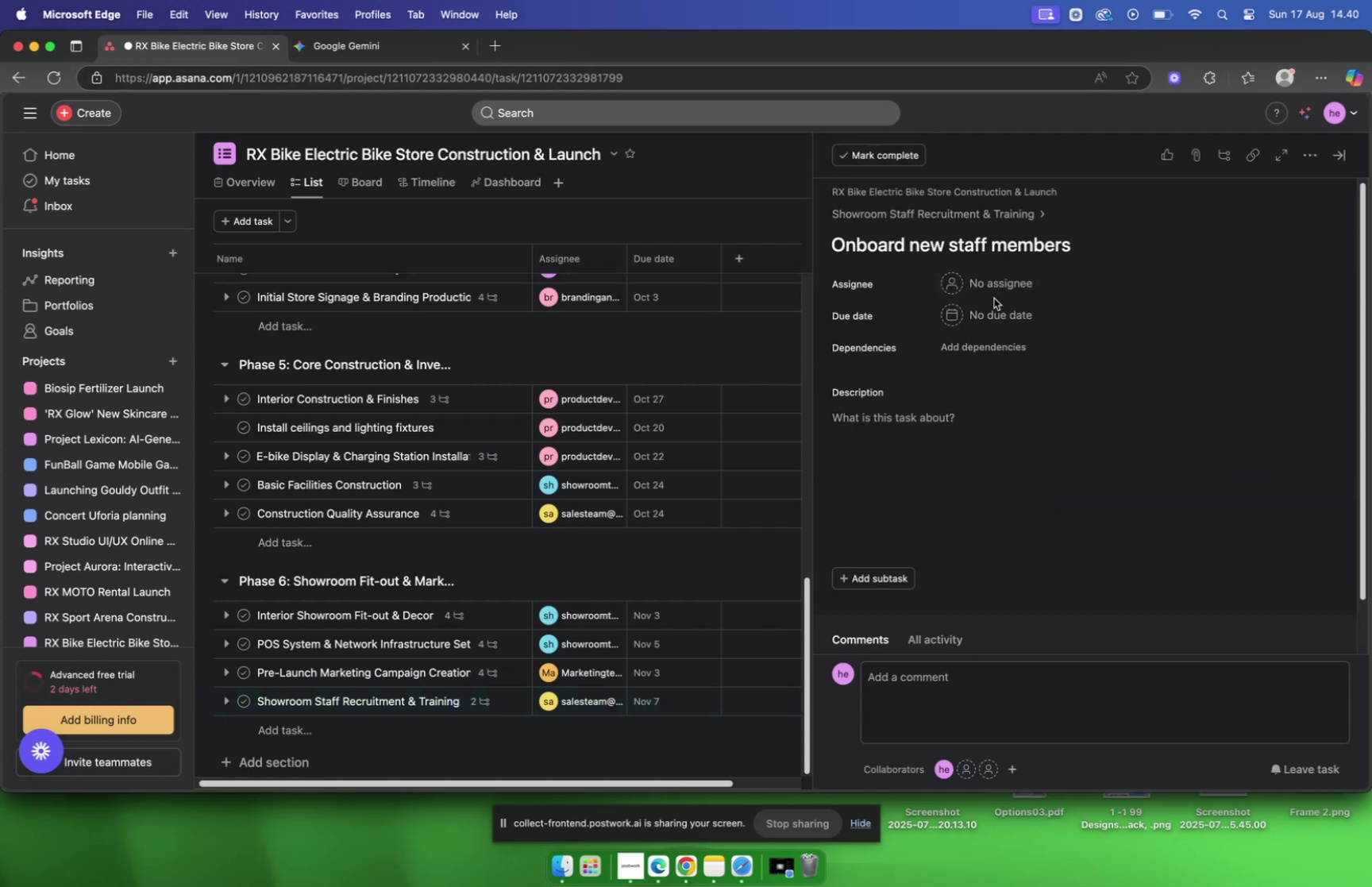 
left_click([990, 291])
 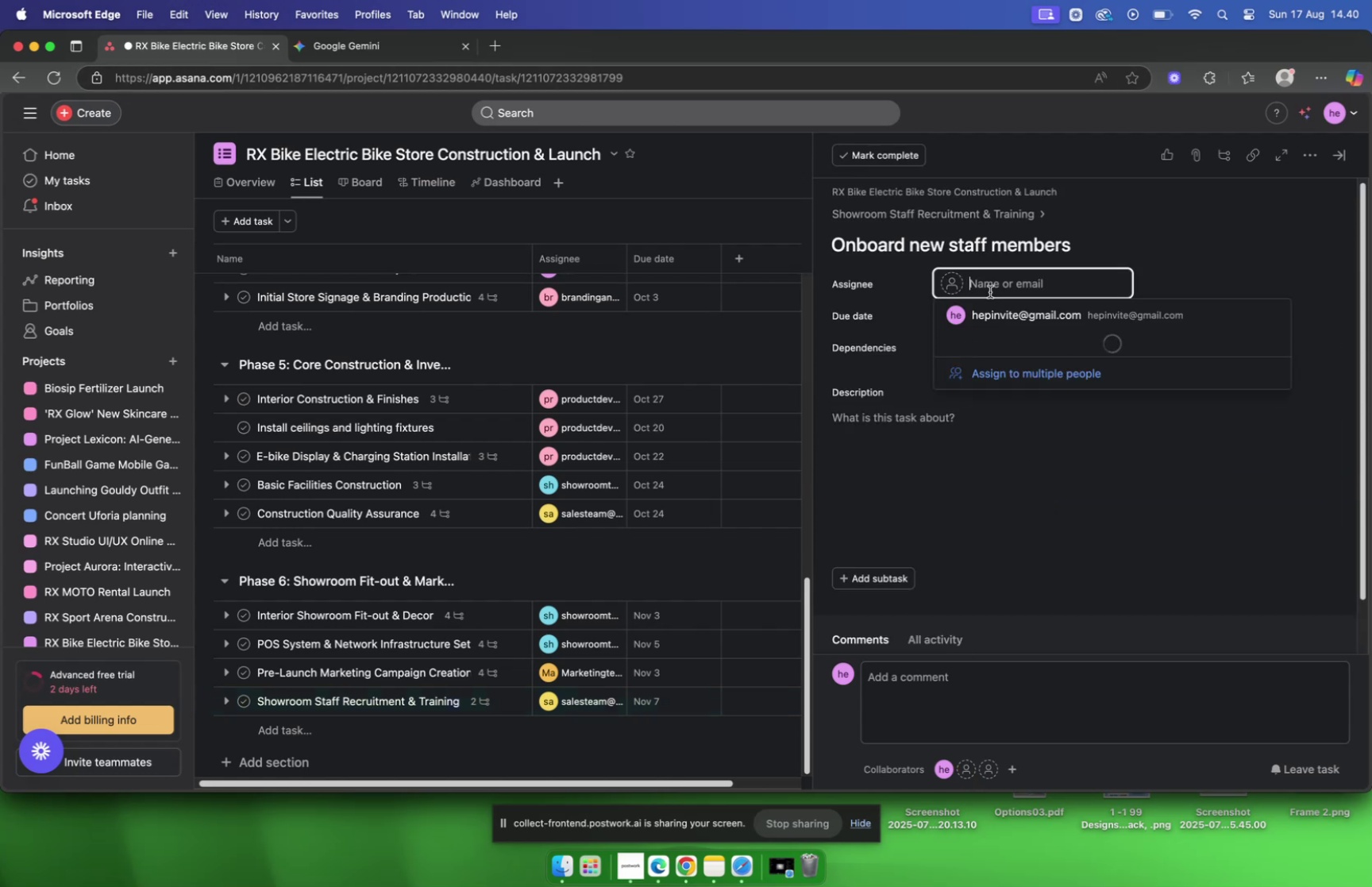 
type(hr)
 